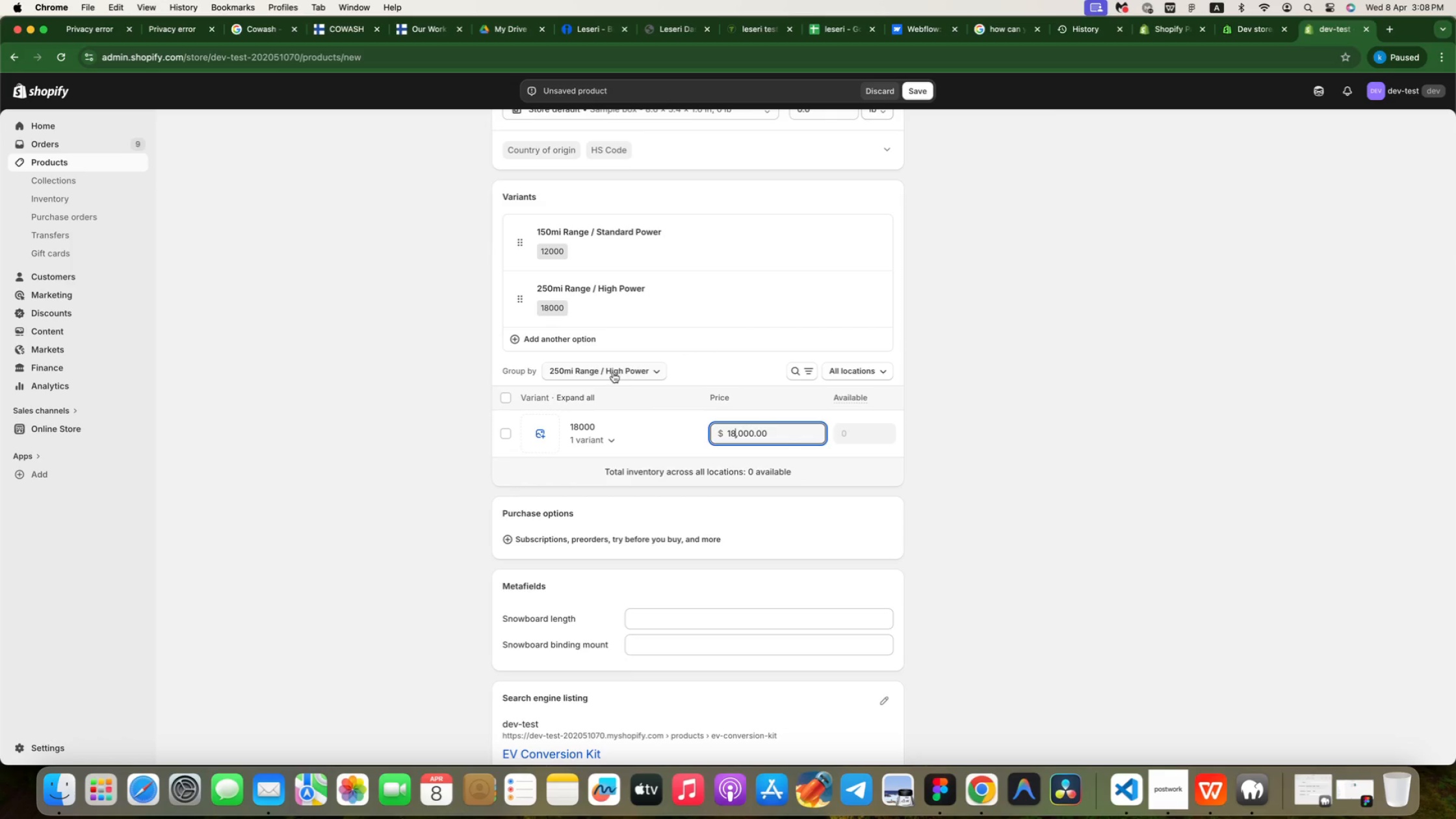 
left_click([615, 367])
 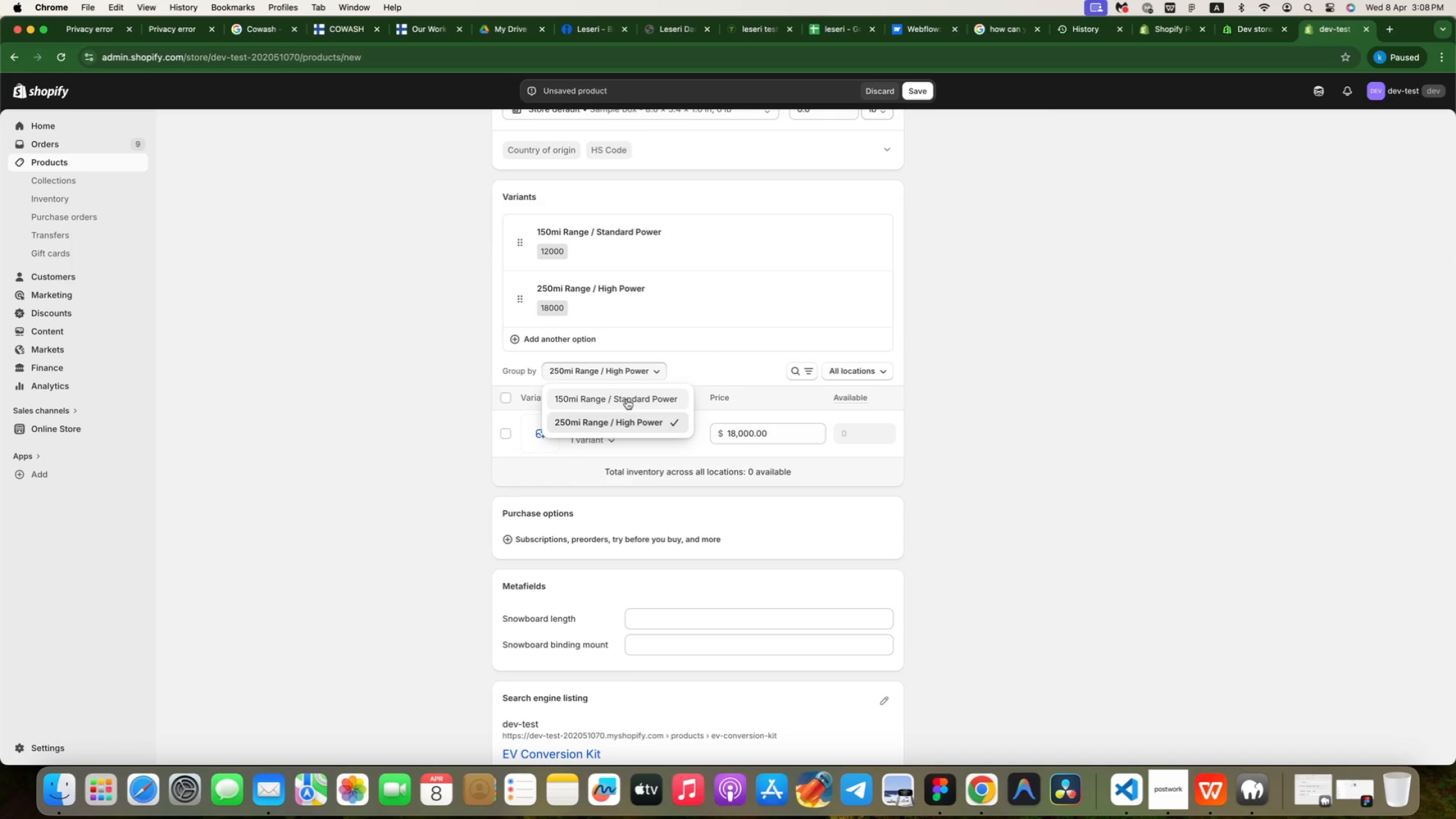 
left_click([627, 400])
 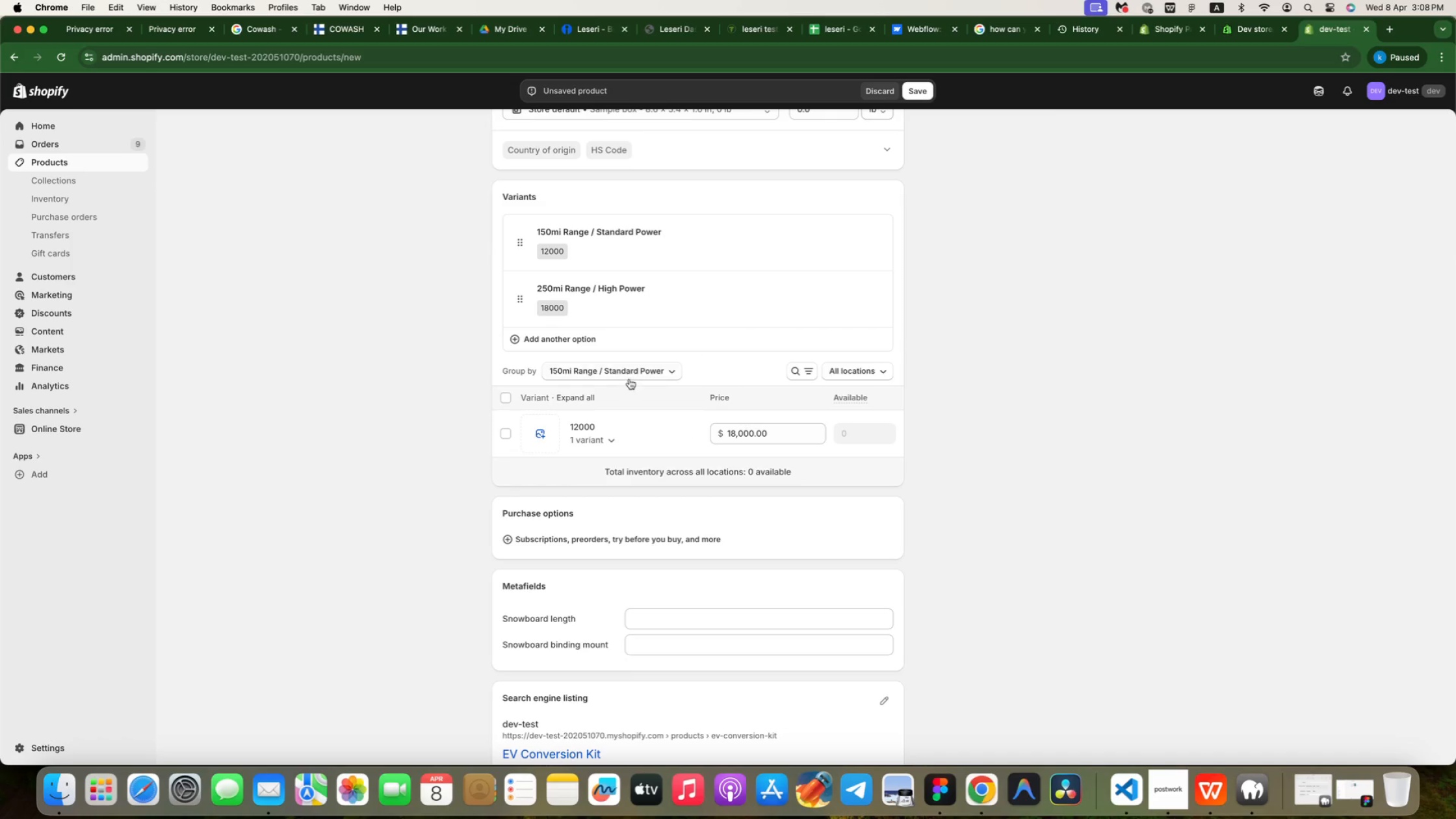 
left_click([629, 375])
 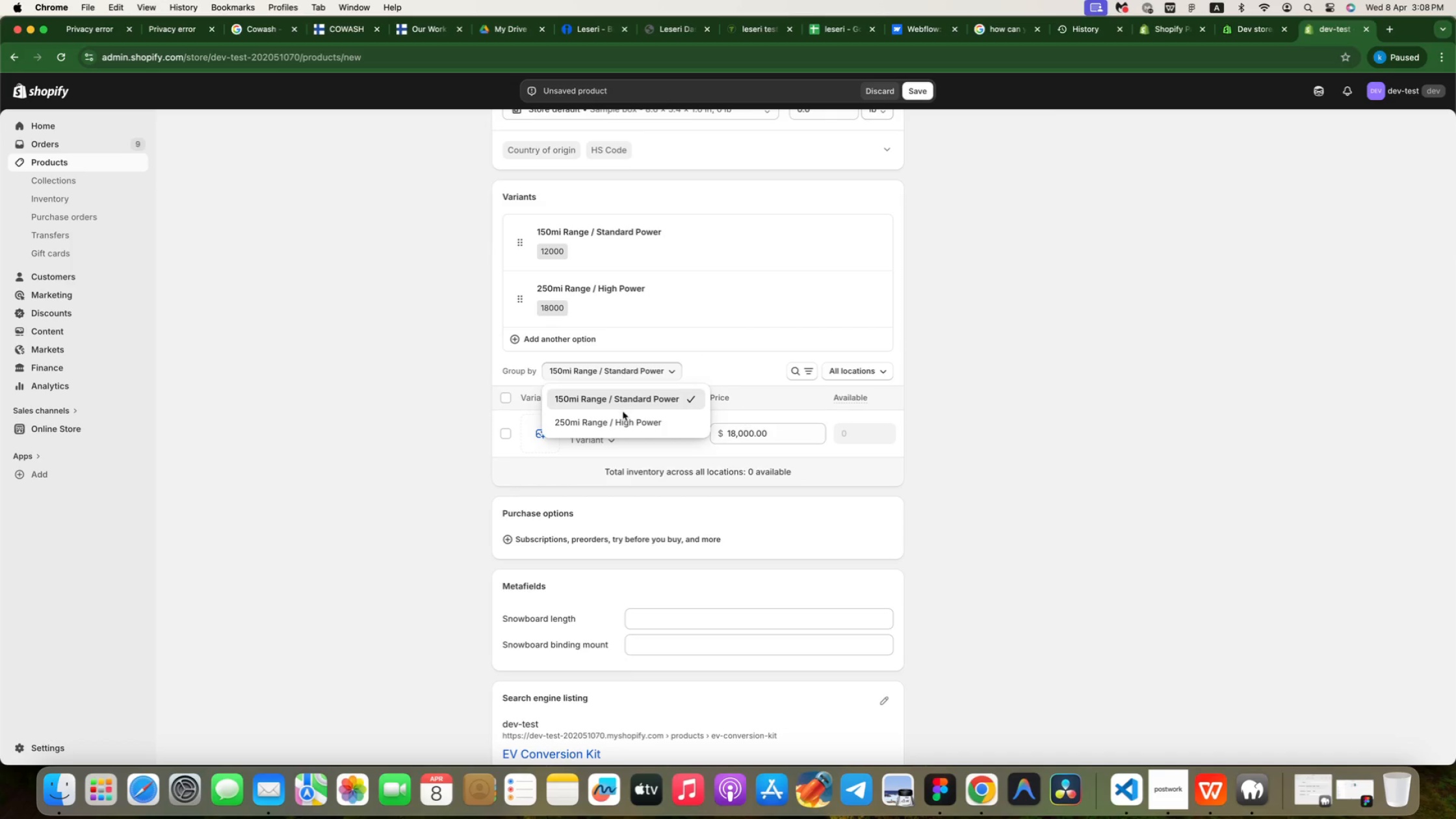 
left_click([629, 421])
 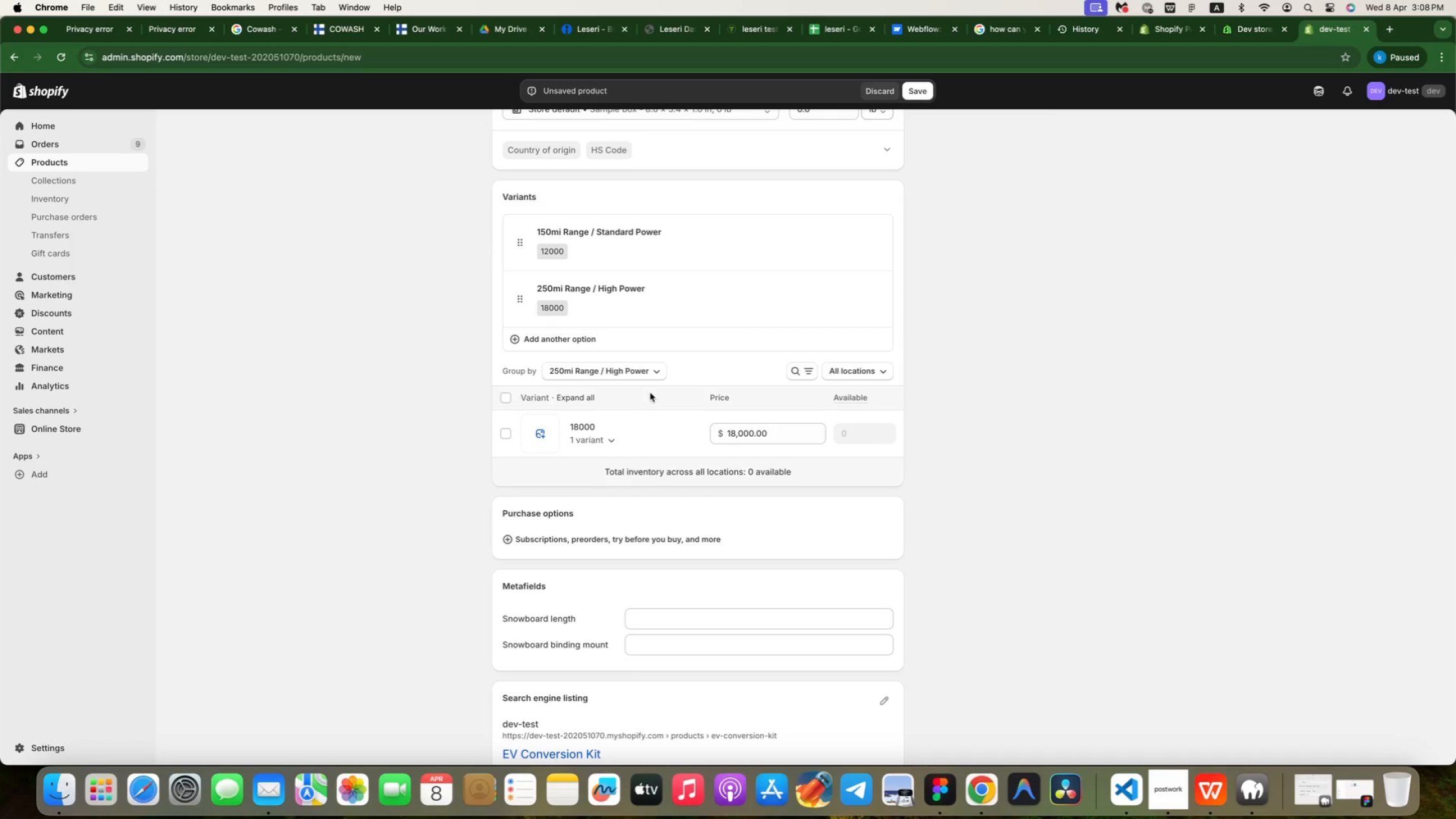 
left_click([653, 380])
 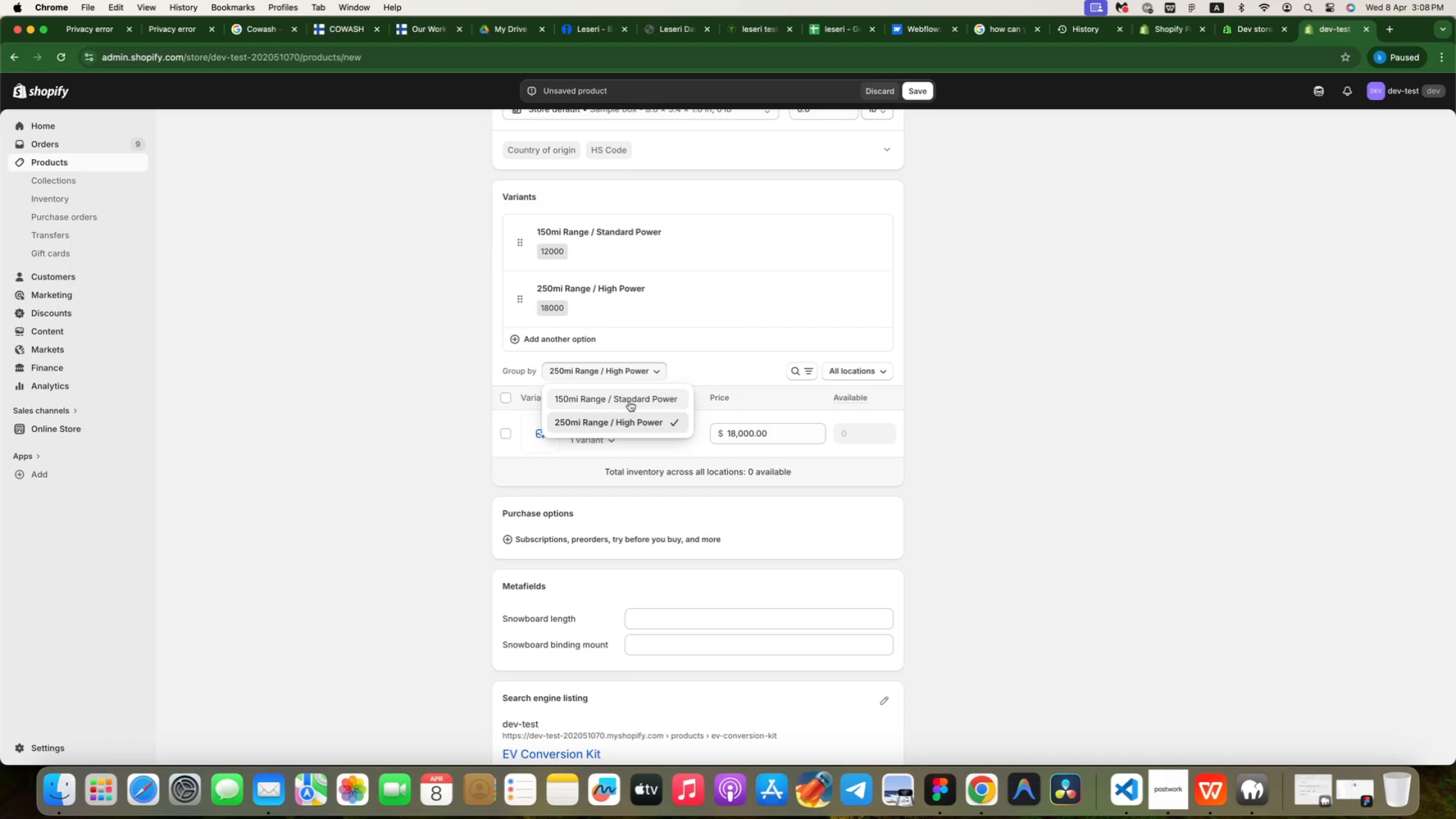 
left_click([629, 401])
 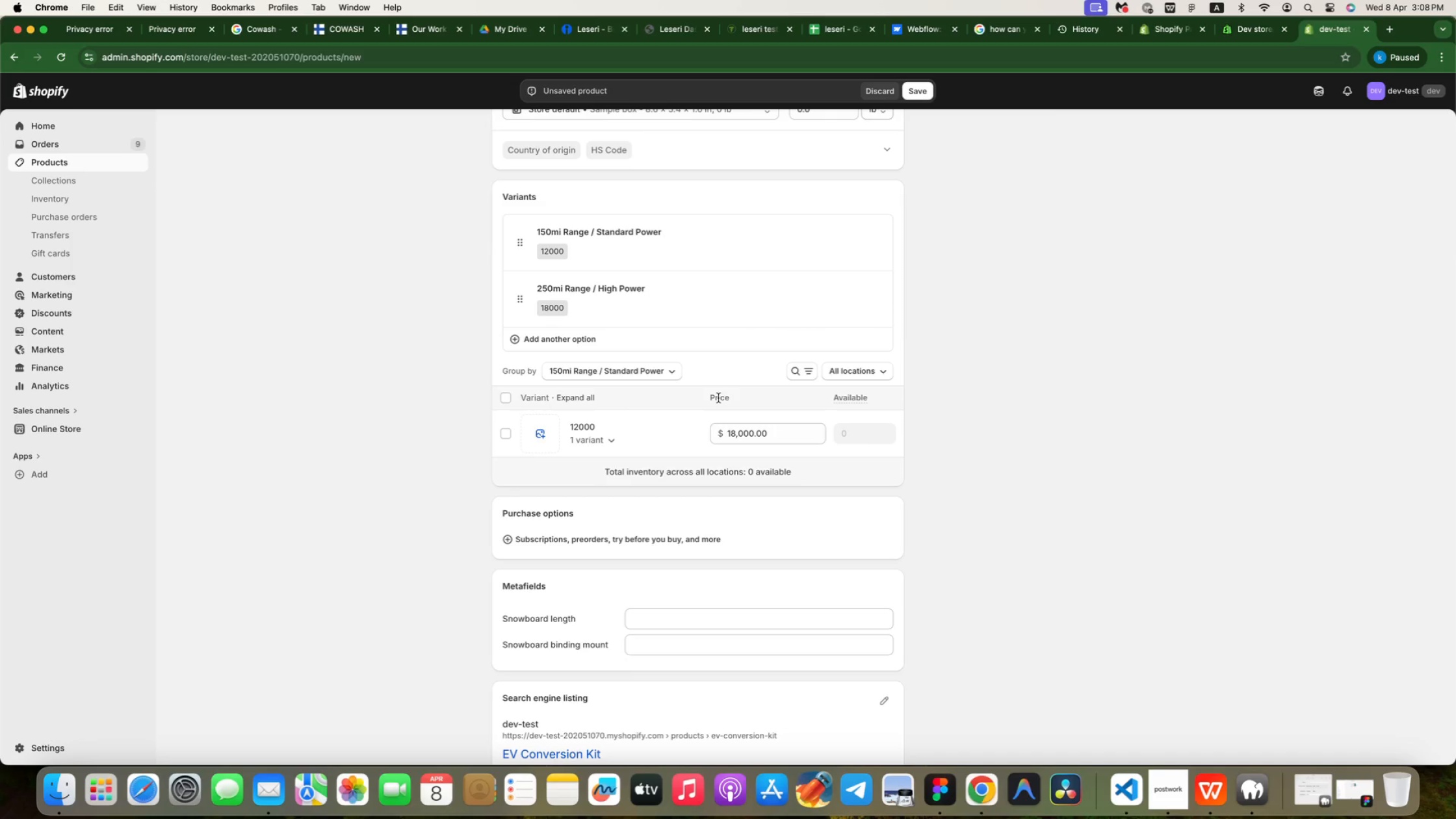 
left_click([870, 372])
 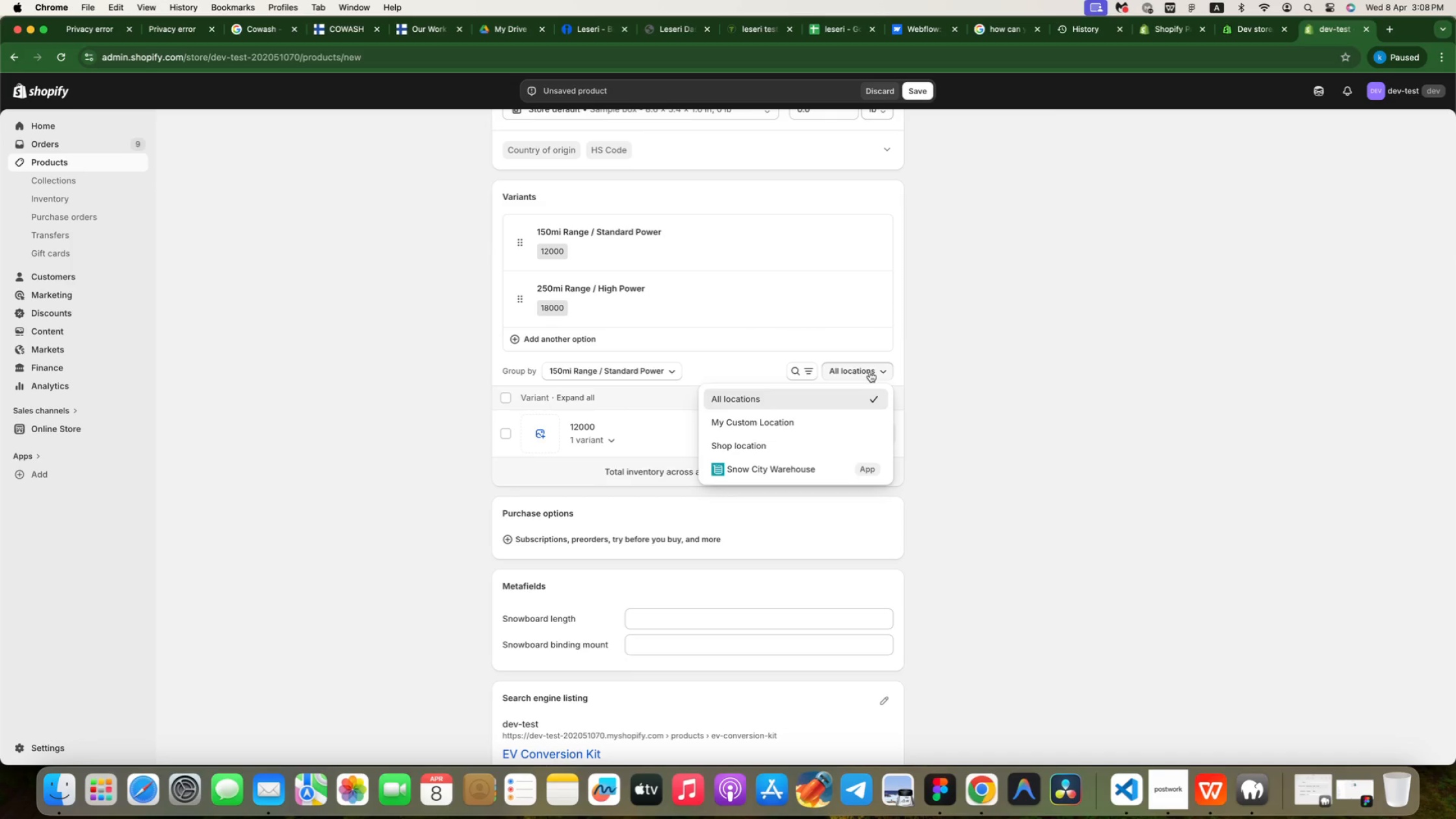 
left_click([870, 372])
 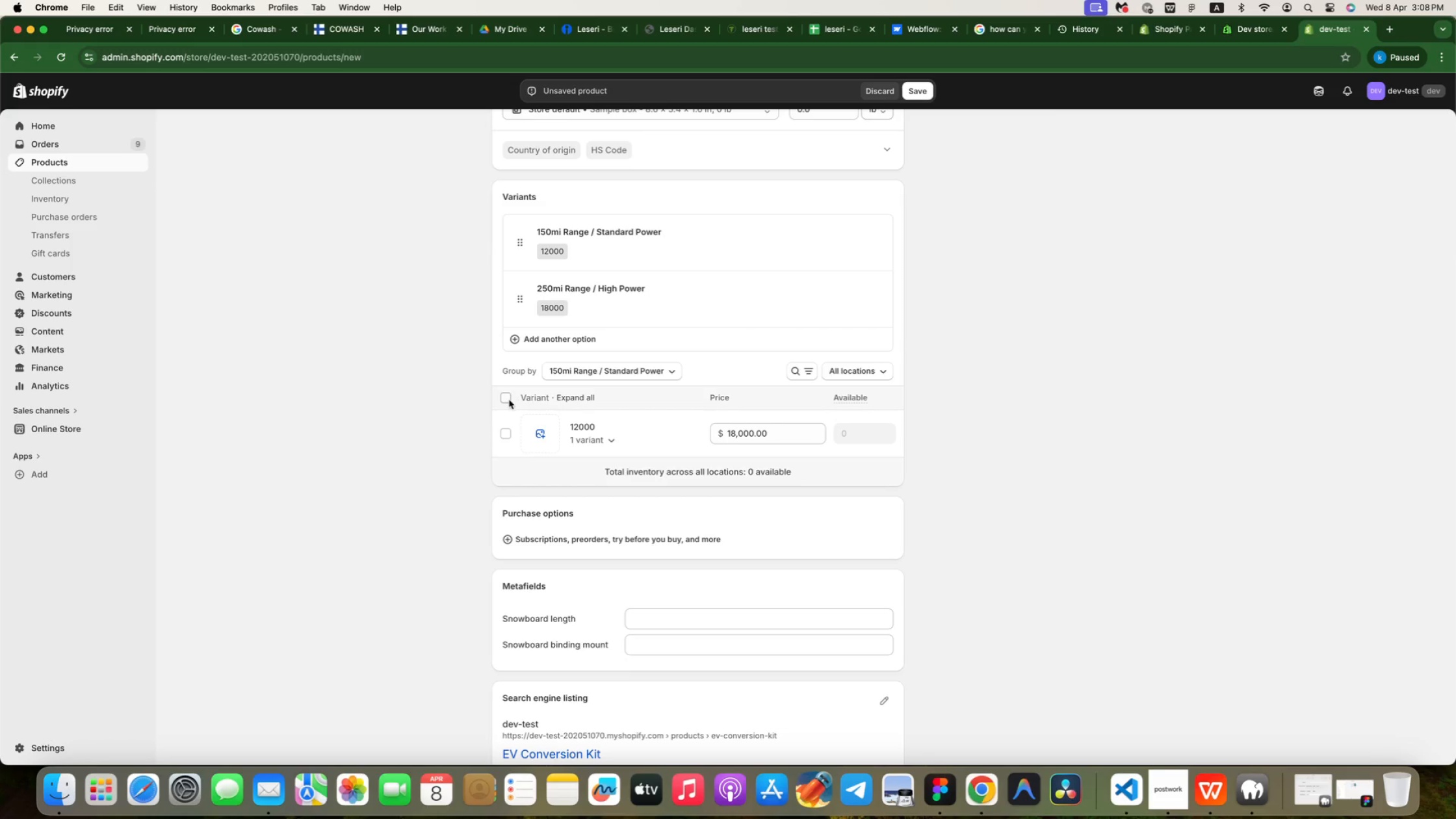 
left_click([509, 400])
 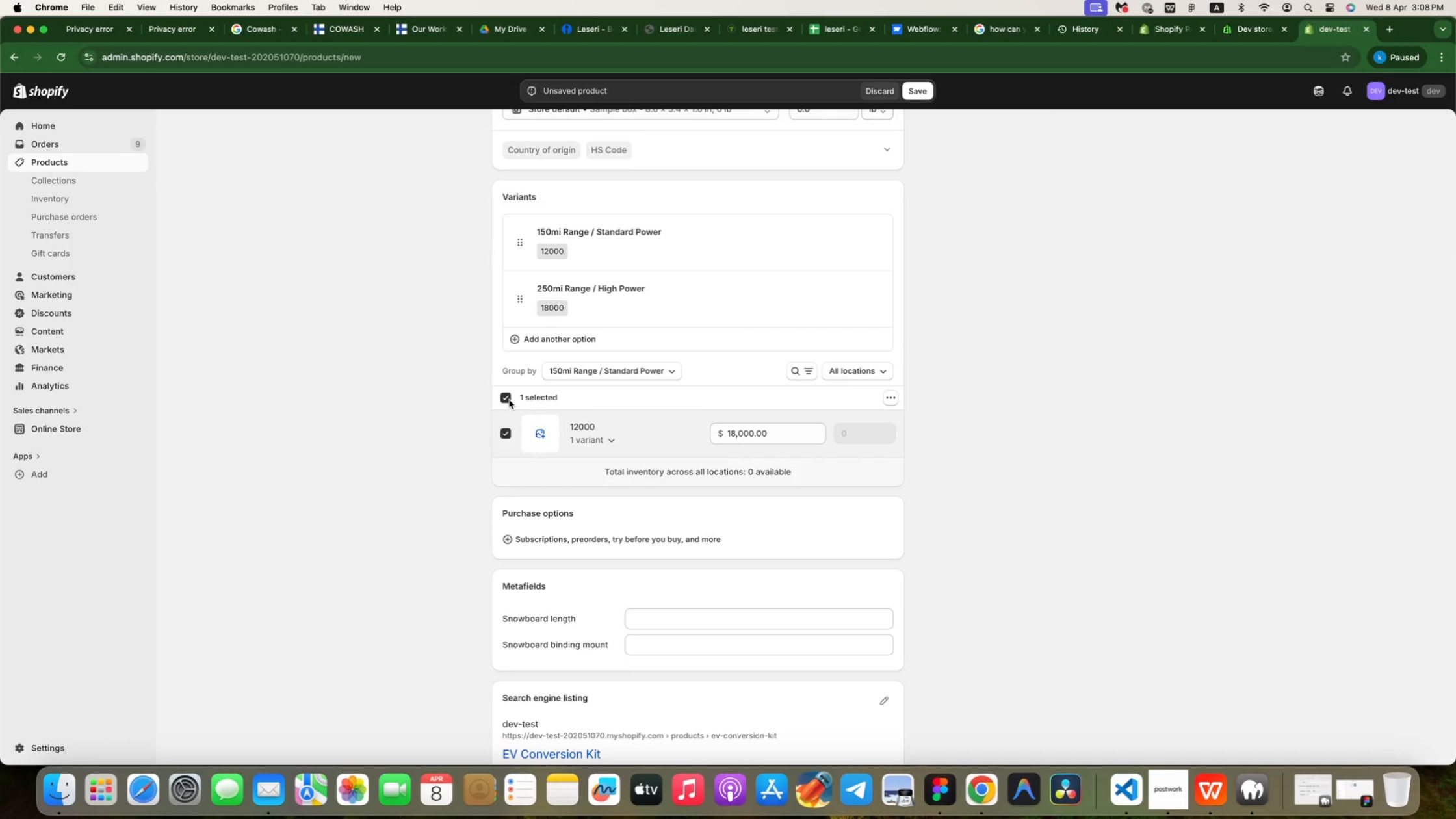 
left_click([509, 400])
 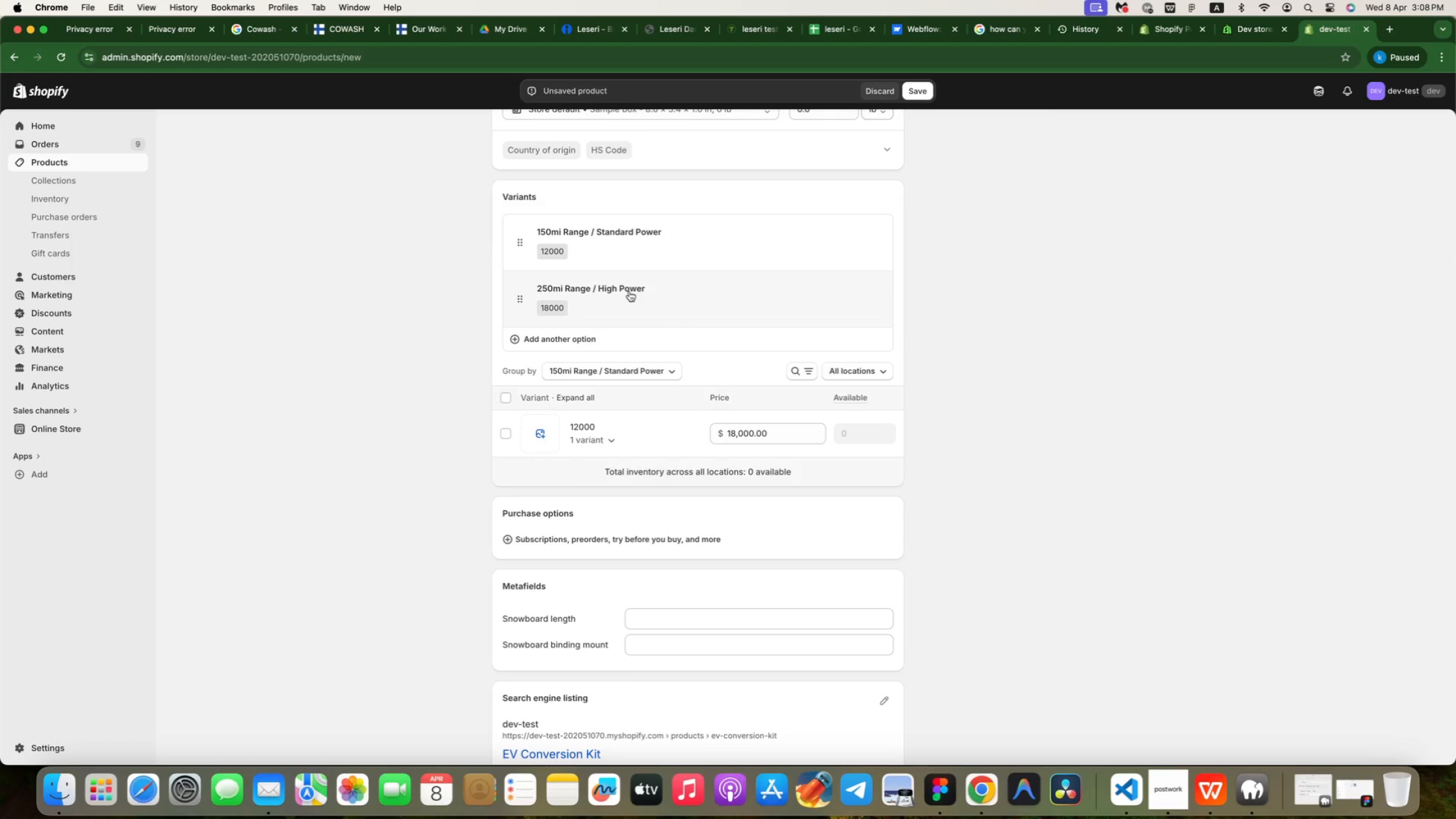 
left_click([629, 291])
 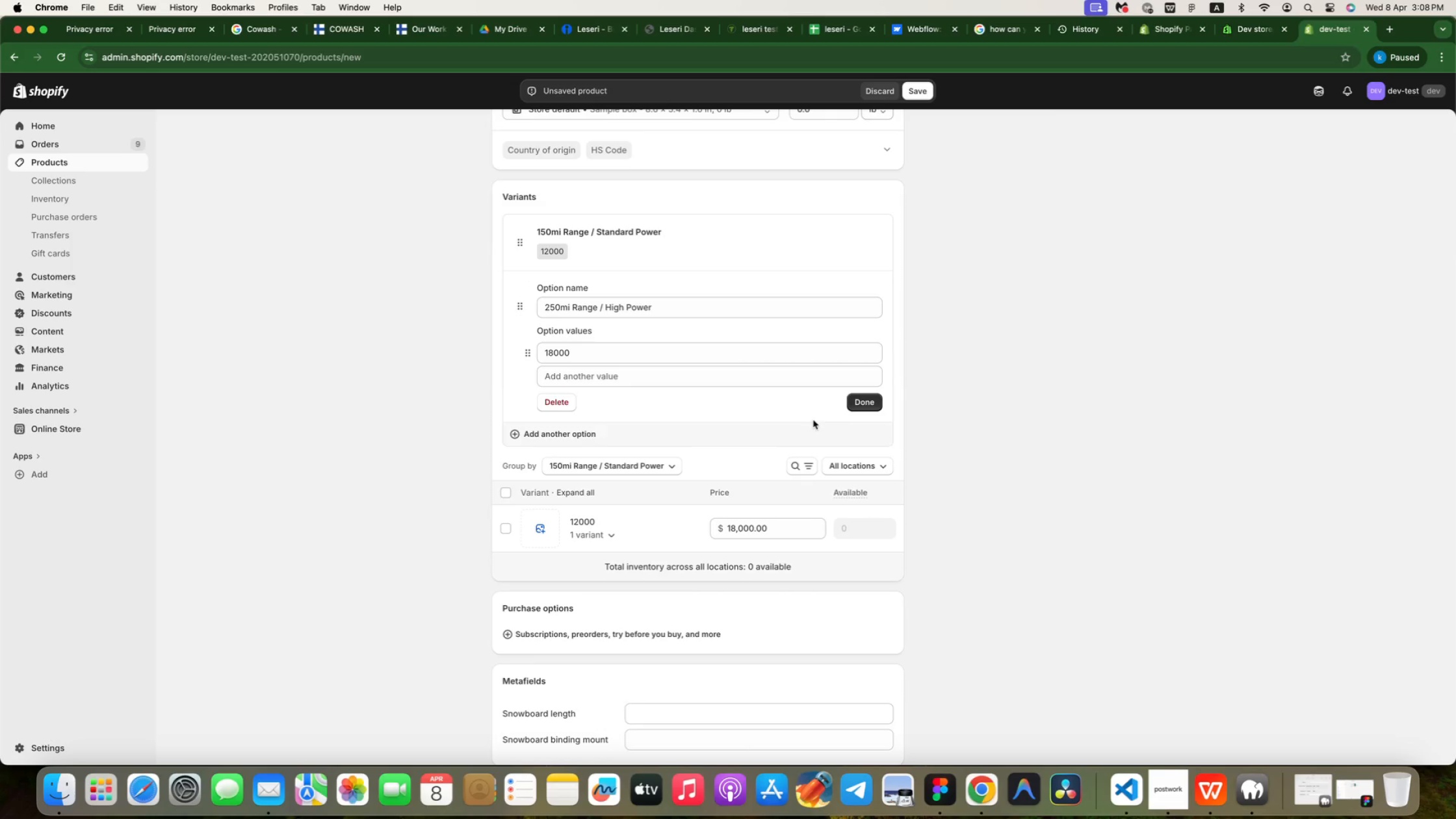 
wait(6.55)
 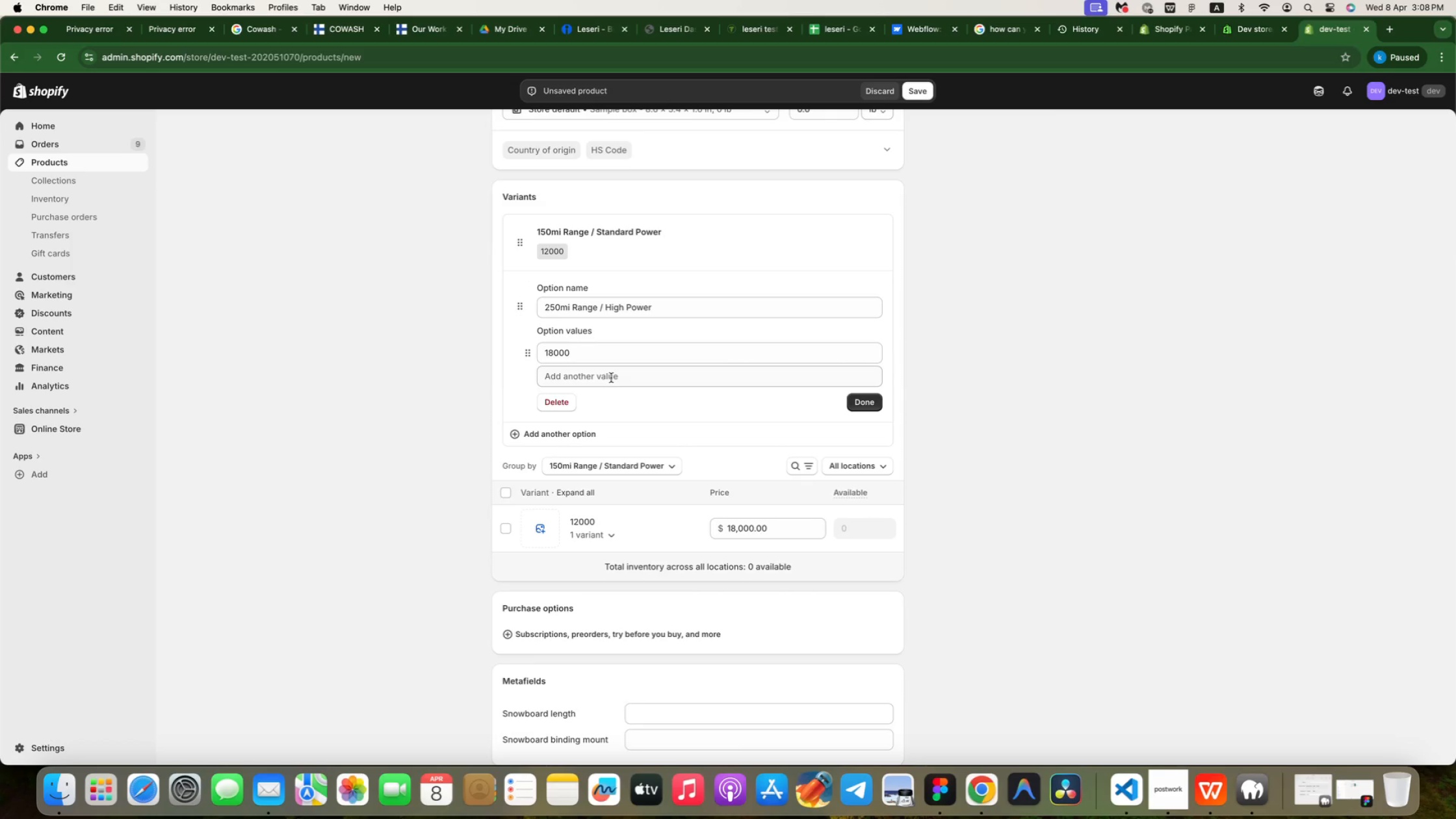 
left_click([557, 379])
 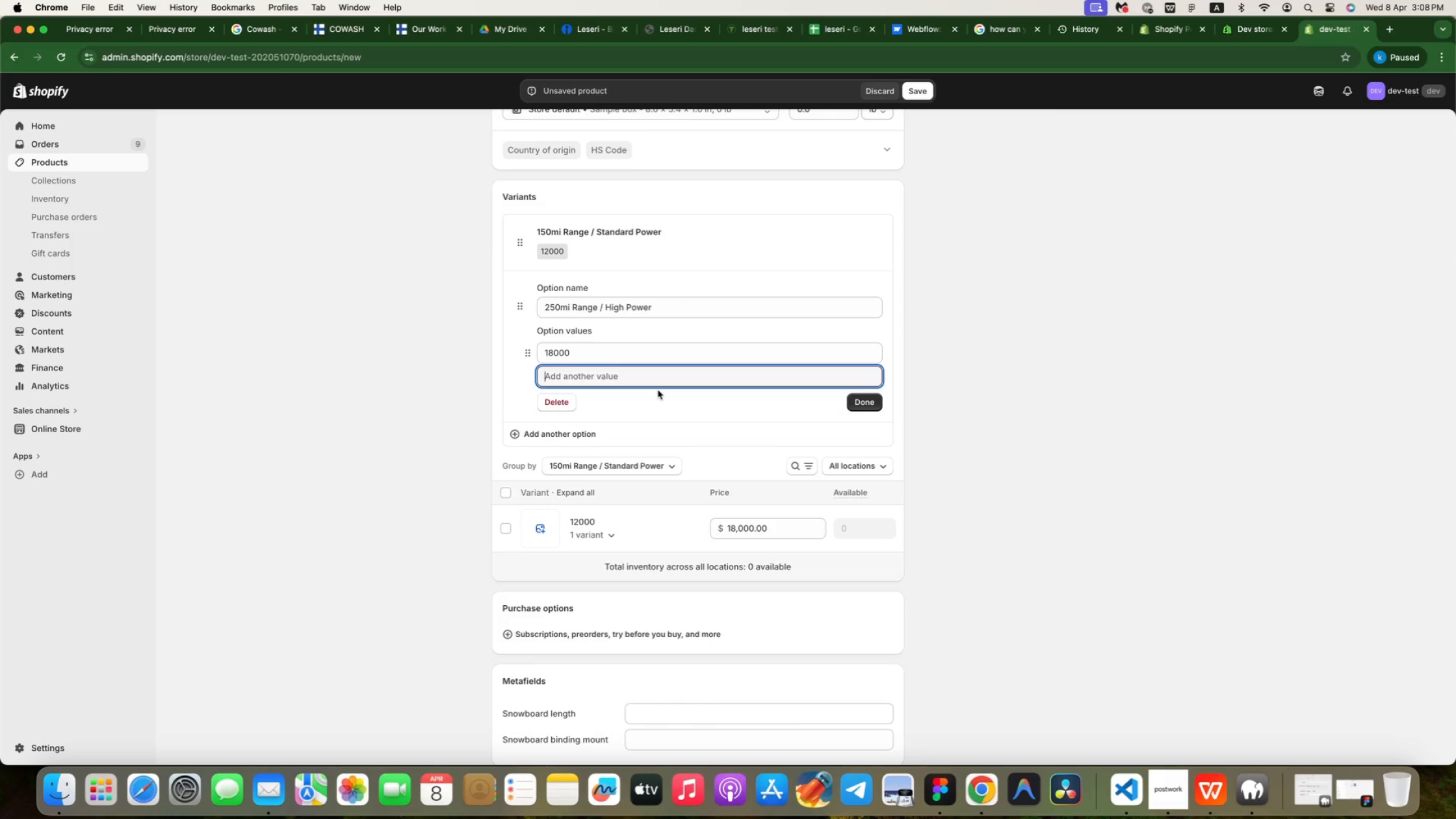 
type(18,)
key(Backspace)
key(Backspace)
key(Backspace)
 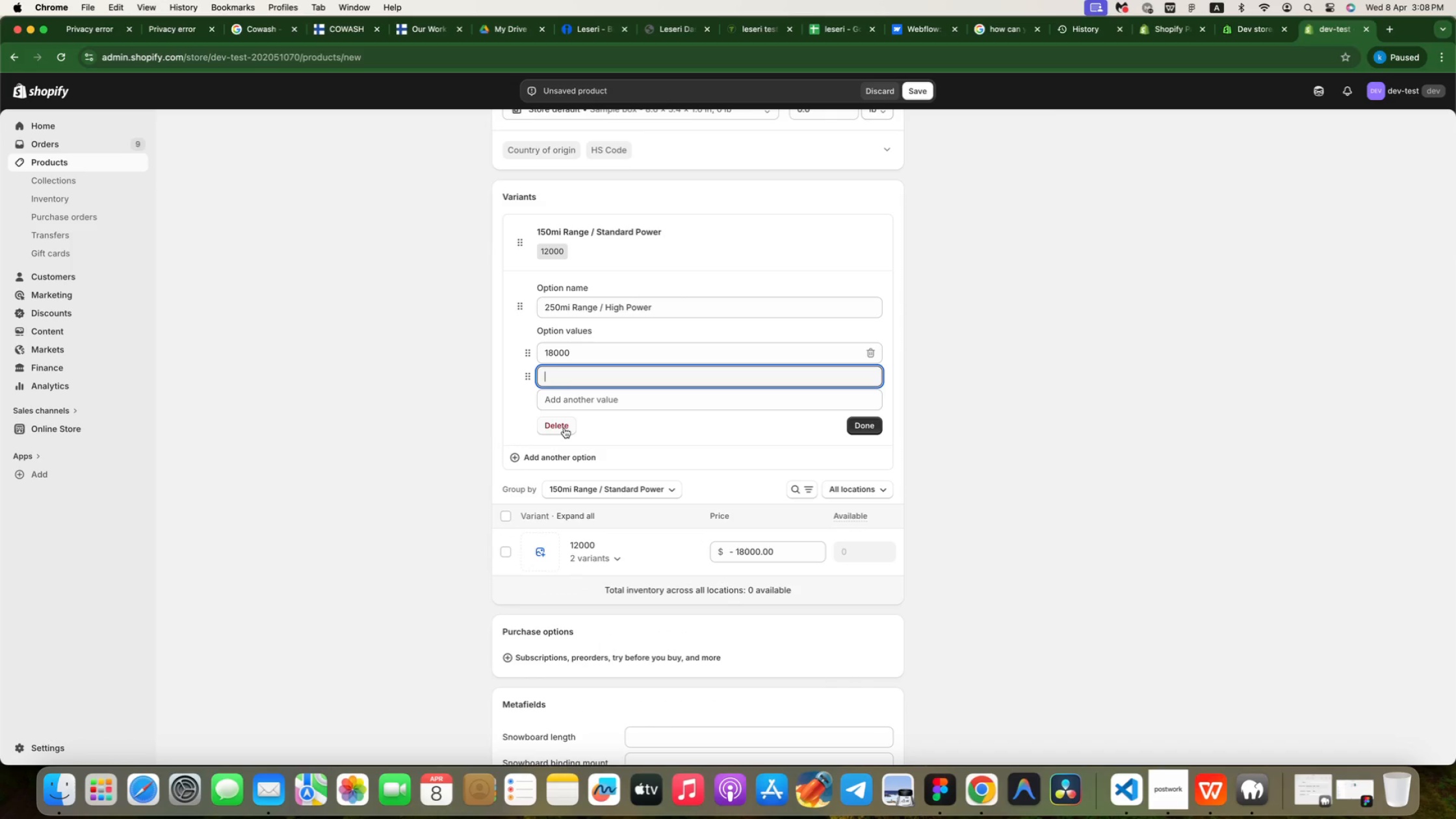 
left_click([564, 428])
 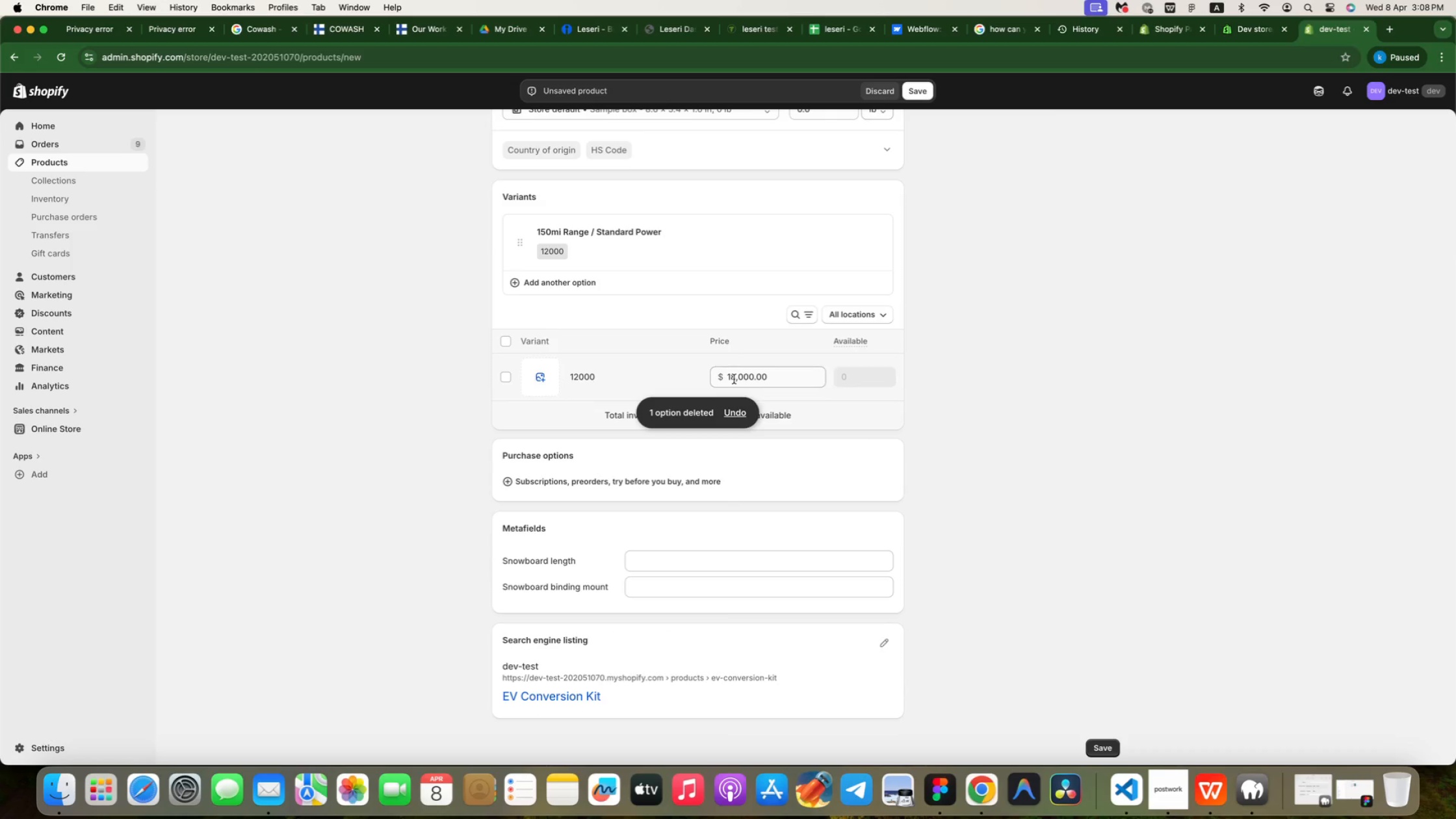 
key(Backspace)
 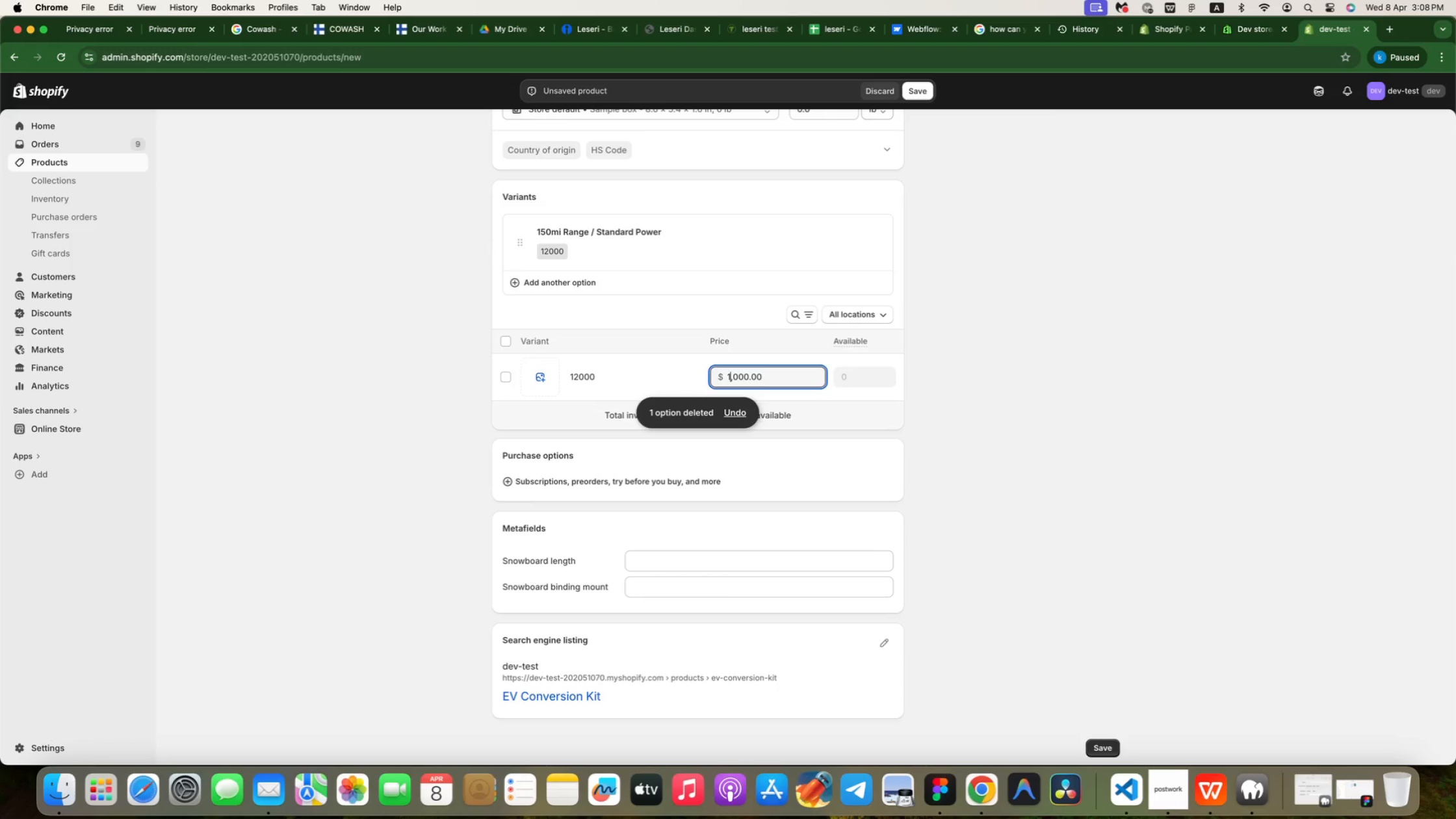 
key(2)
 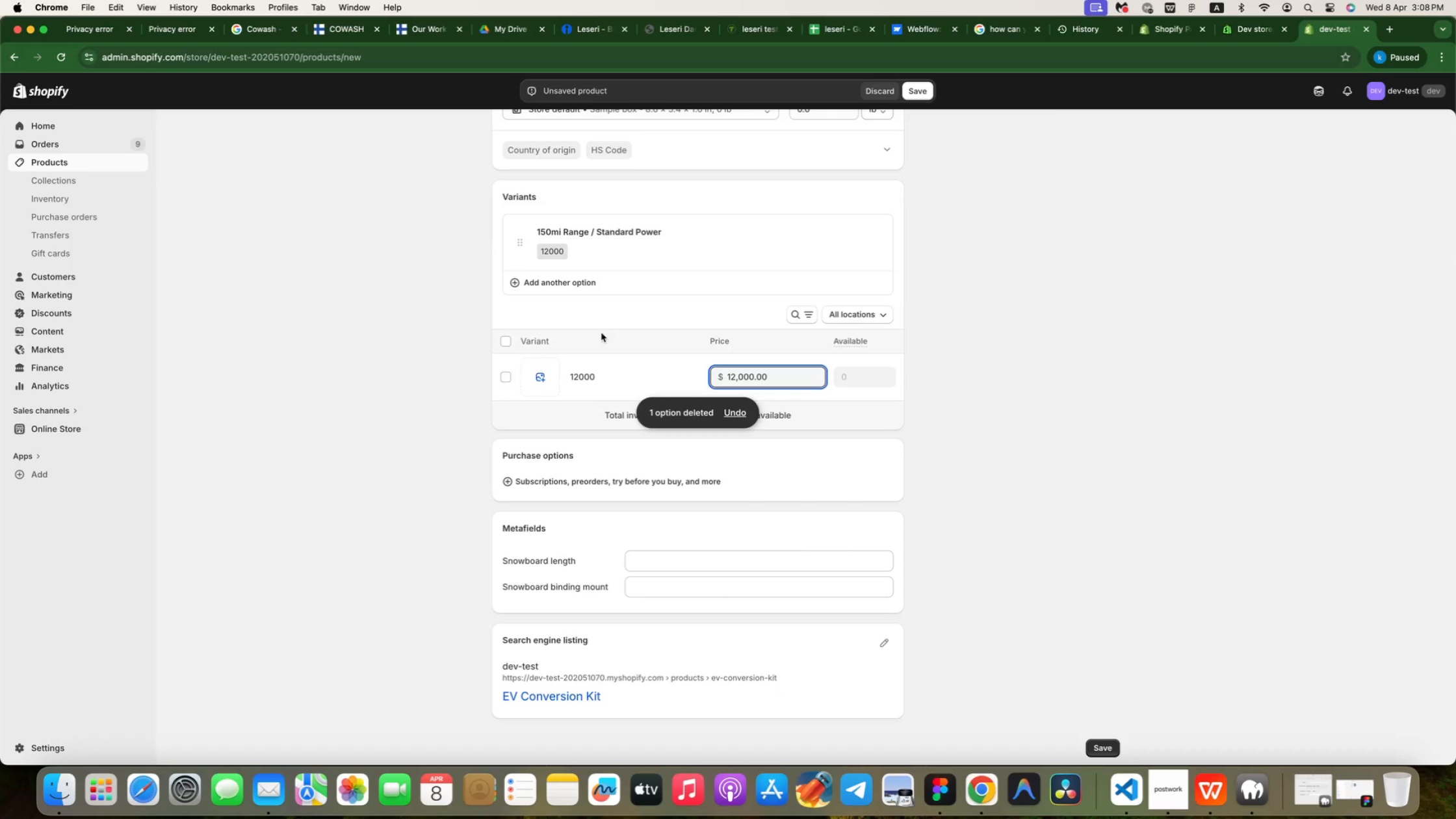 
left_click([588, 317])
 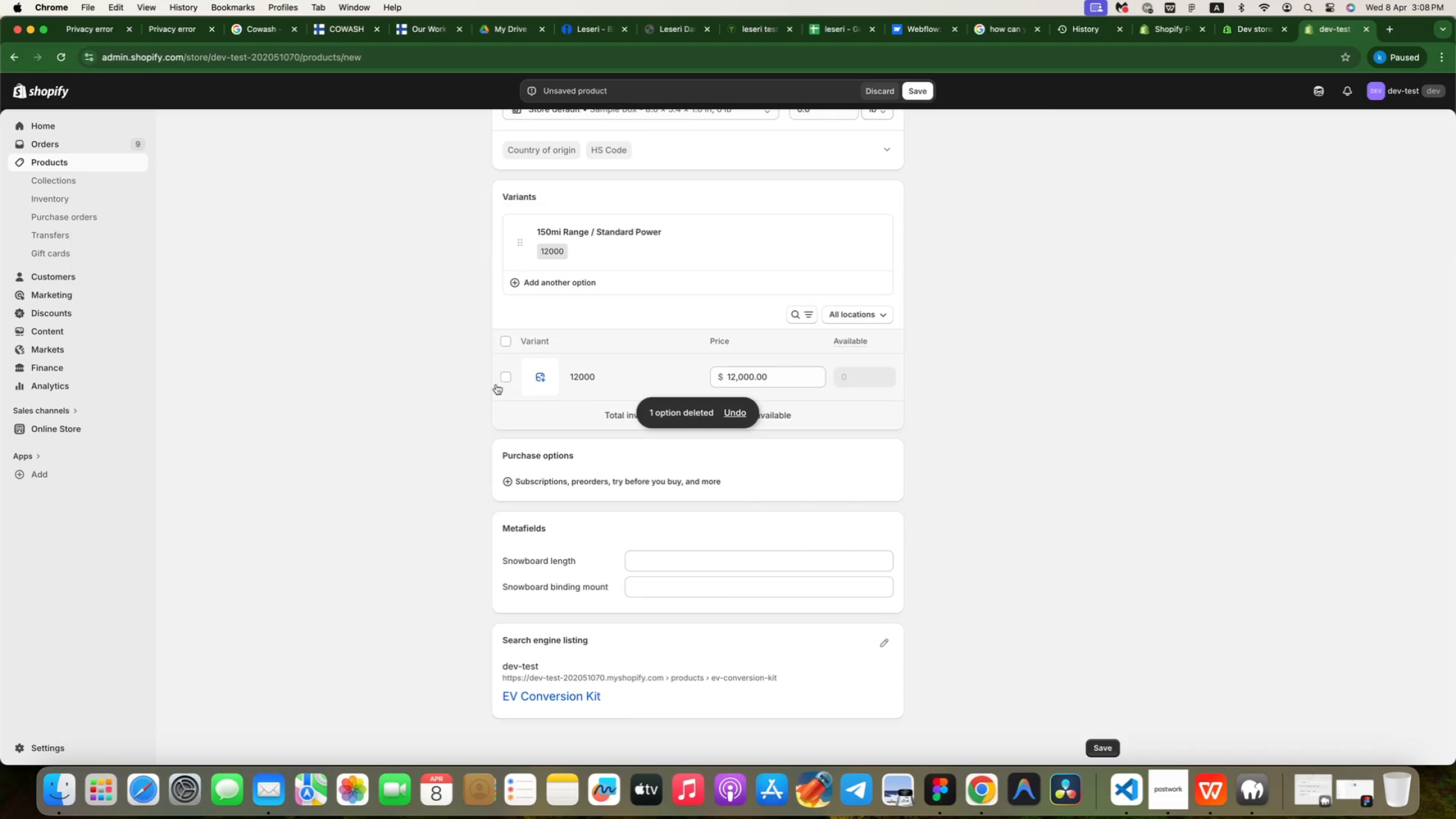 
left_click([515, 369])
 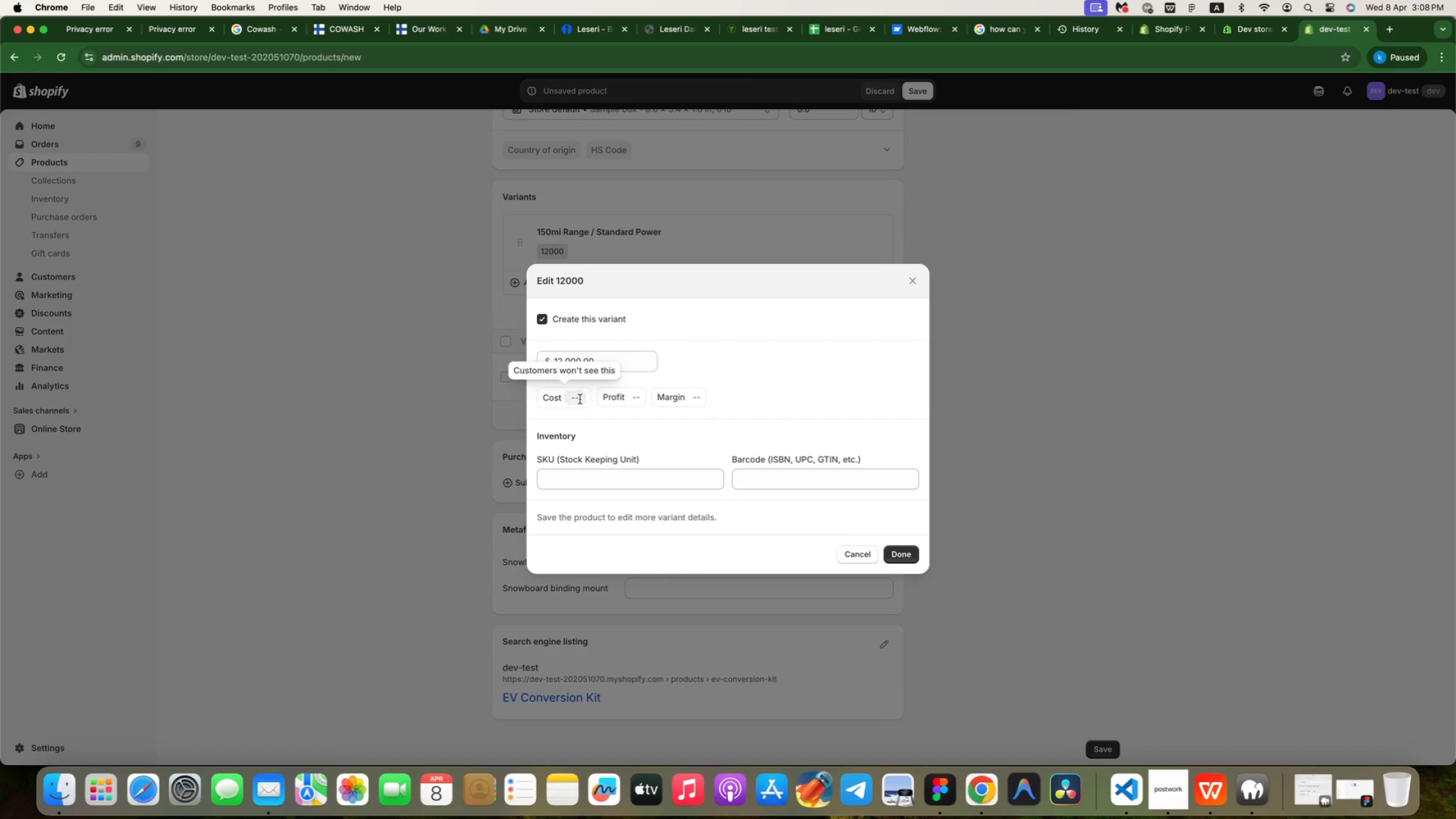 
left_click([580, 399])
 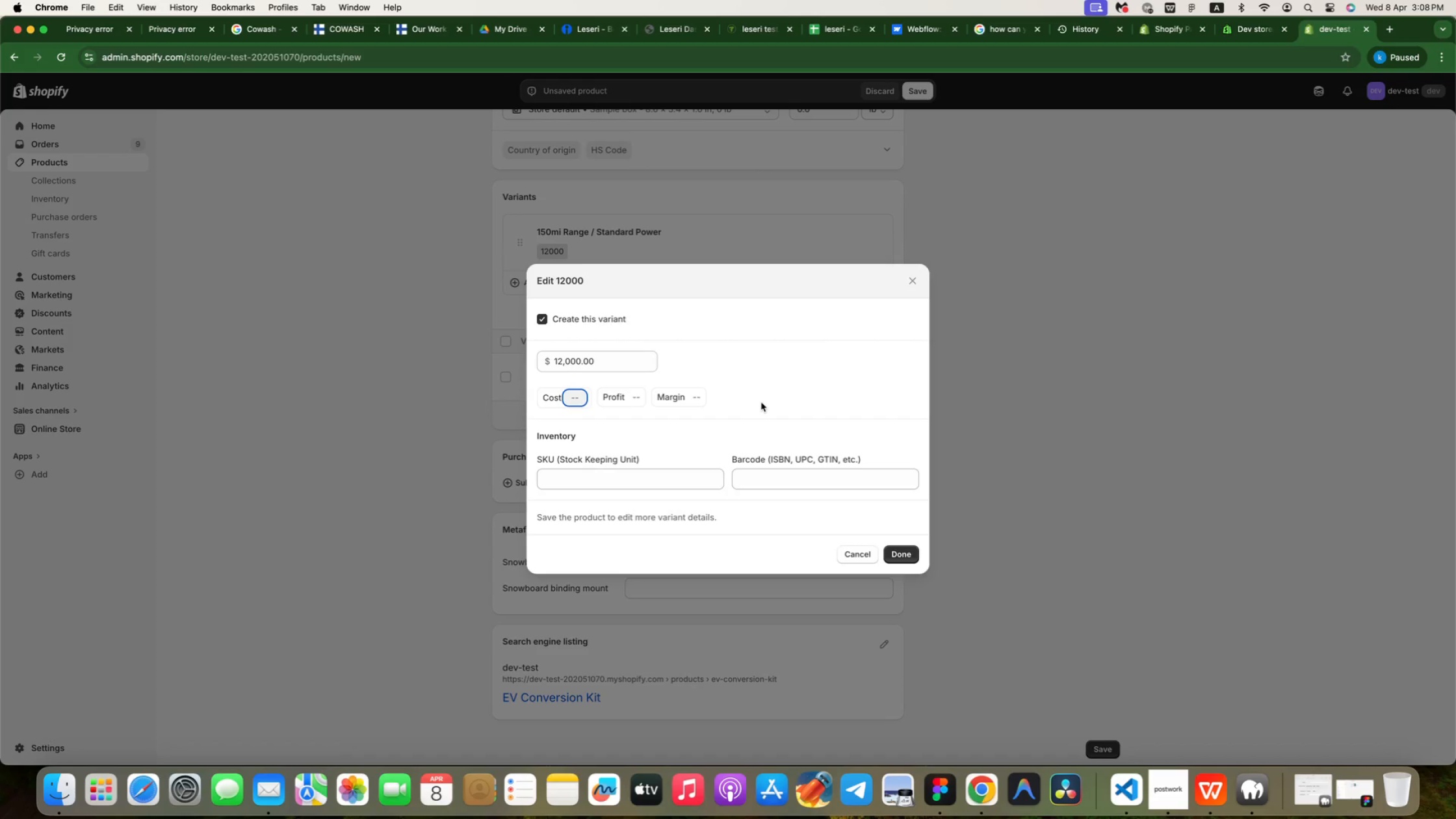 
left_click([907, 556])
 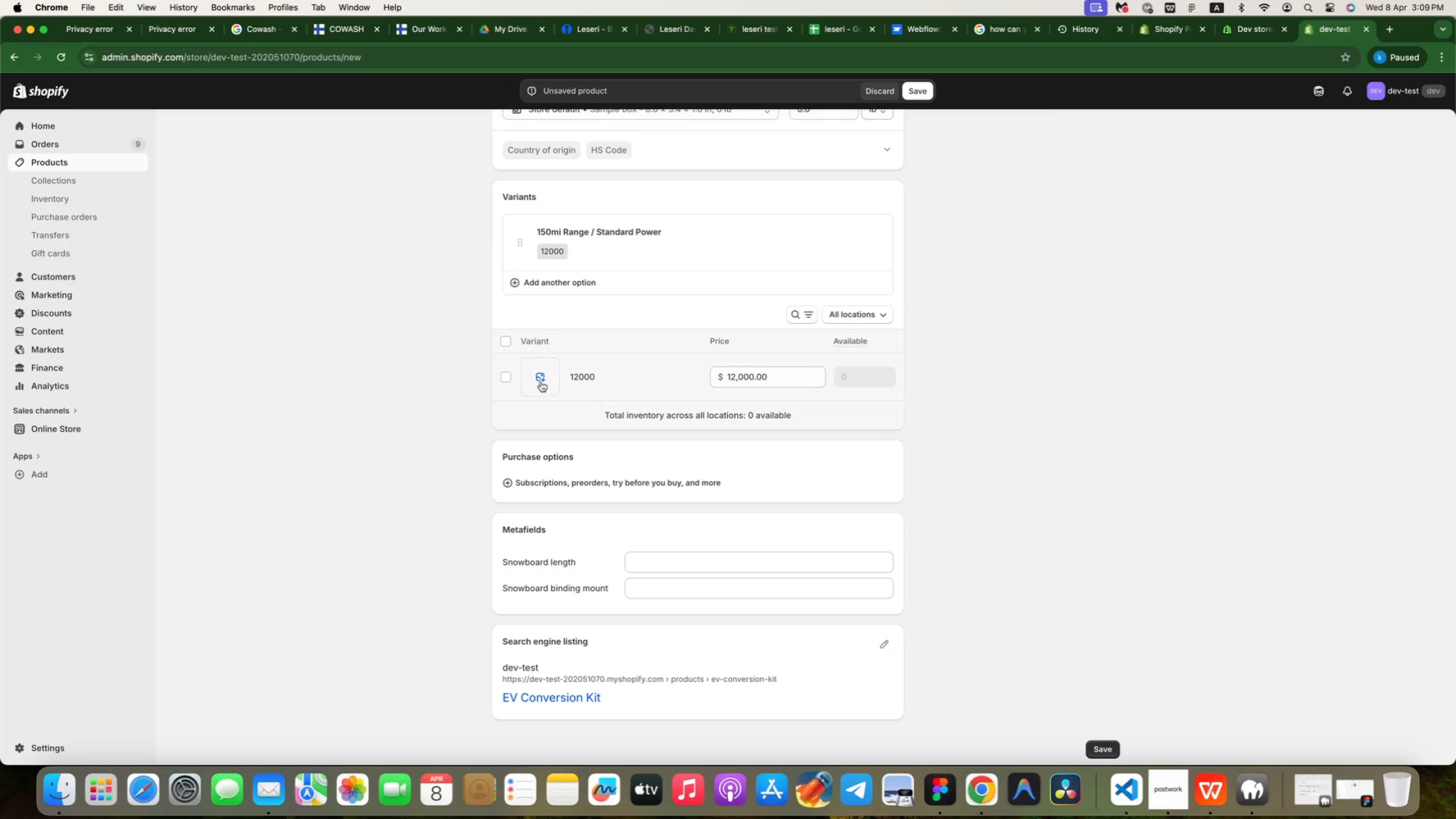 
left_click([514, 378])
 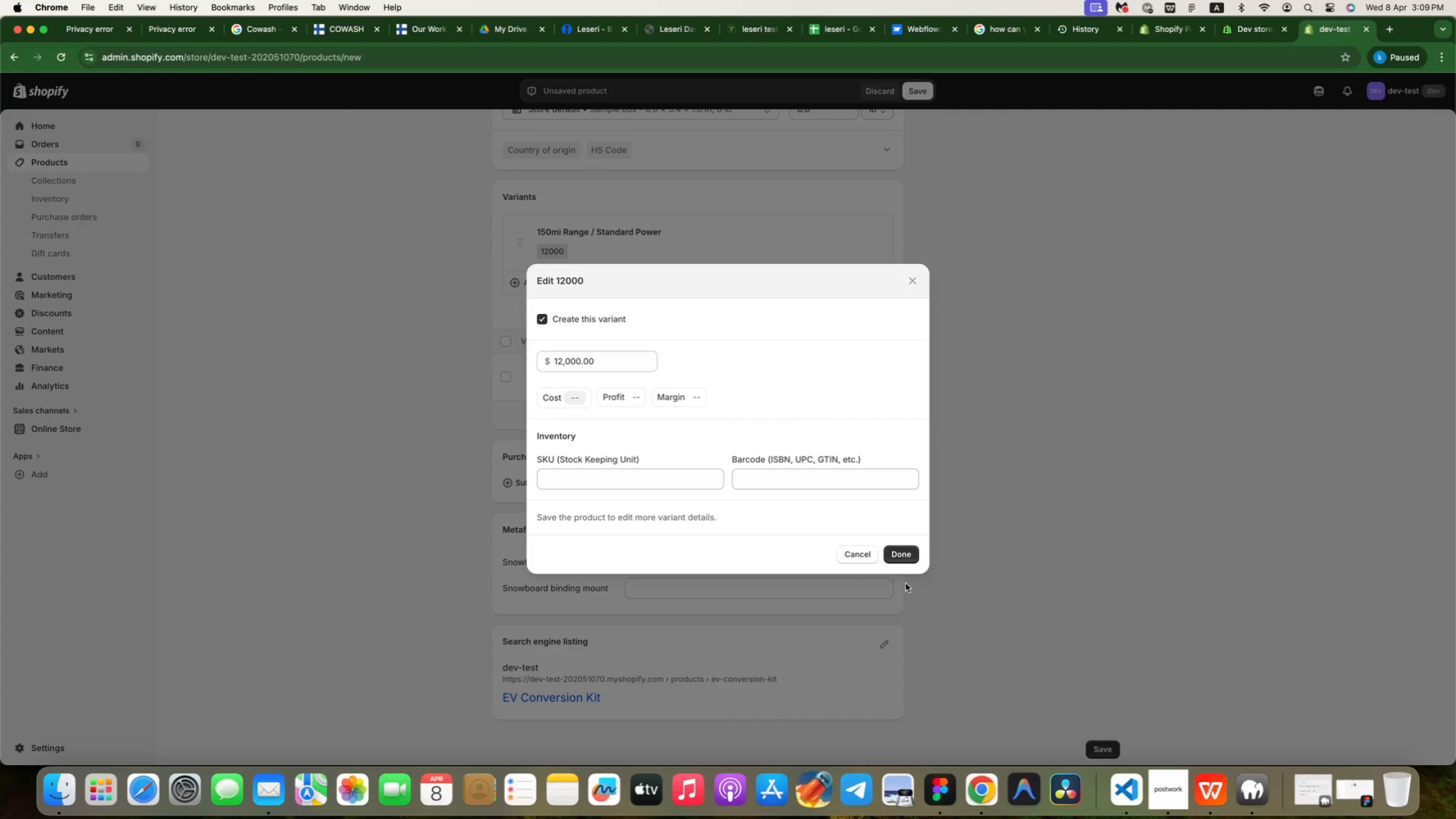 
left_click([913, 553])
 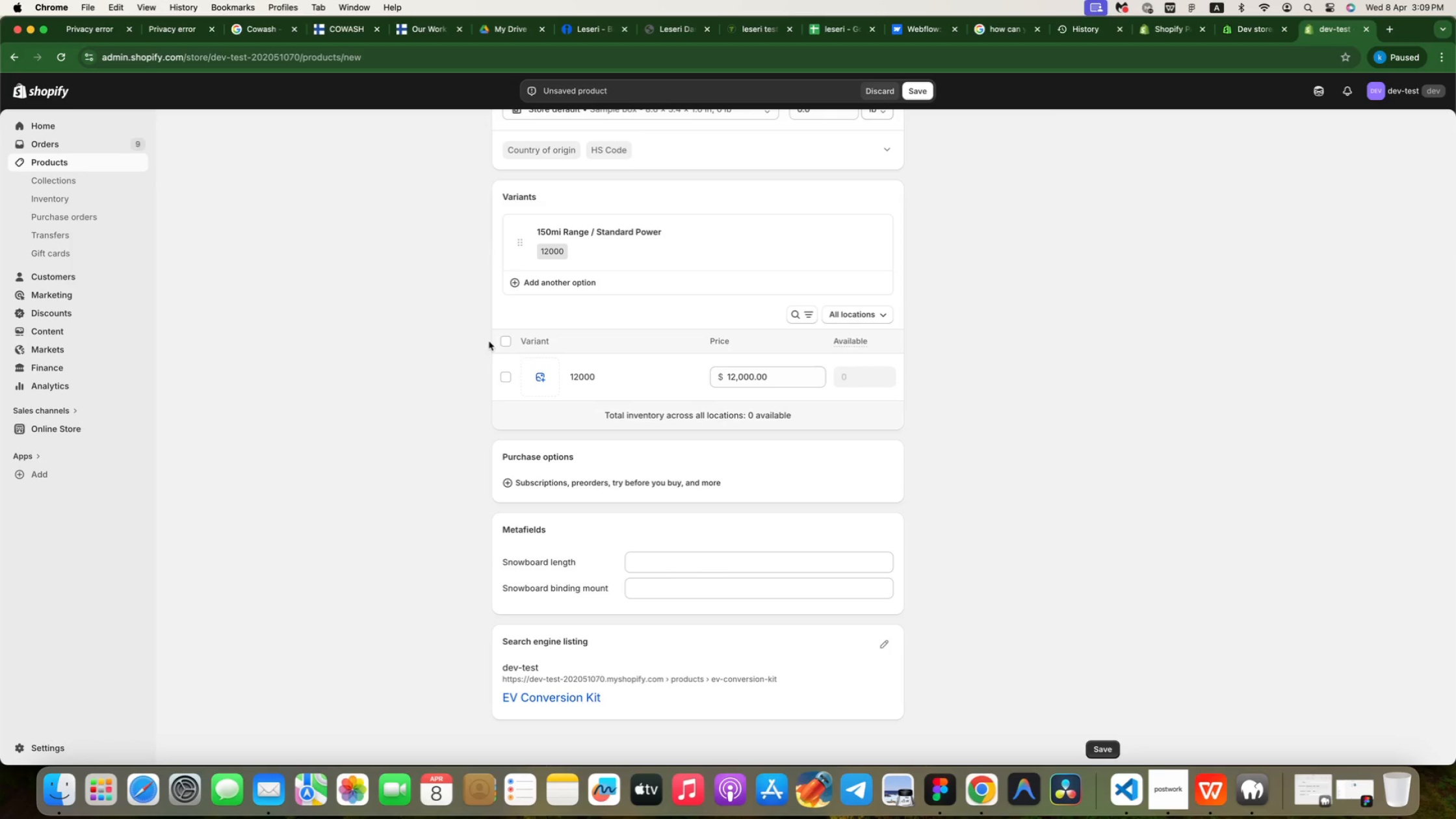 
left_click([510, 340])
 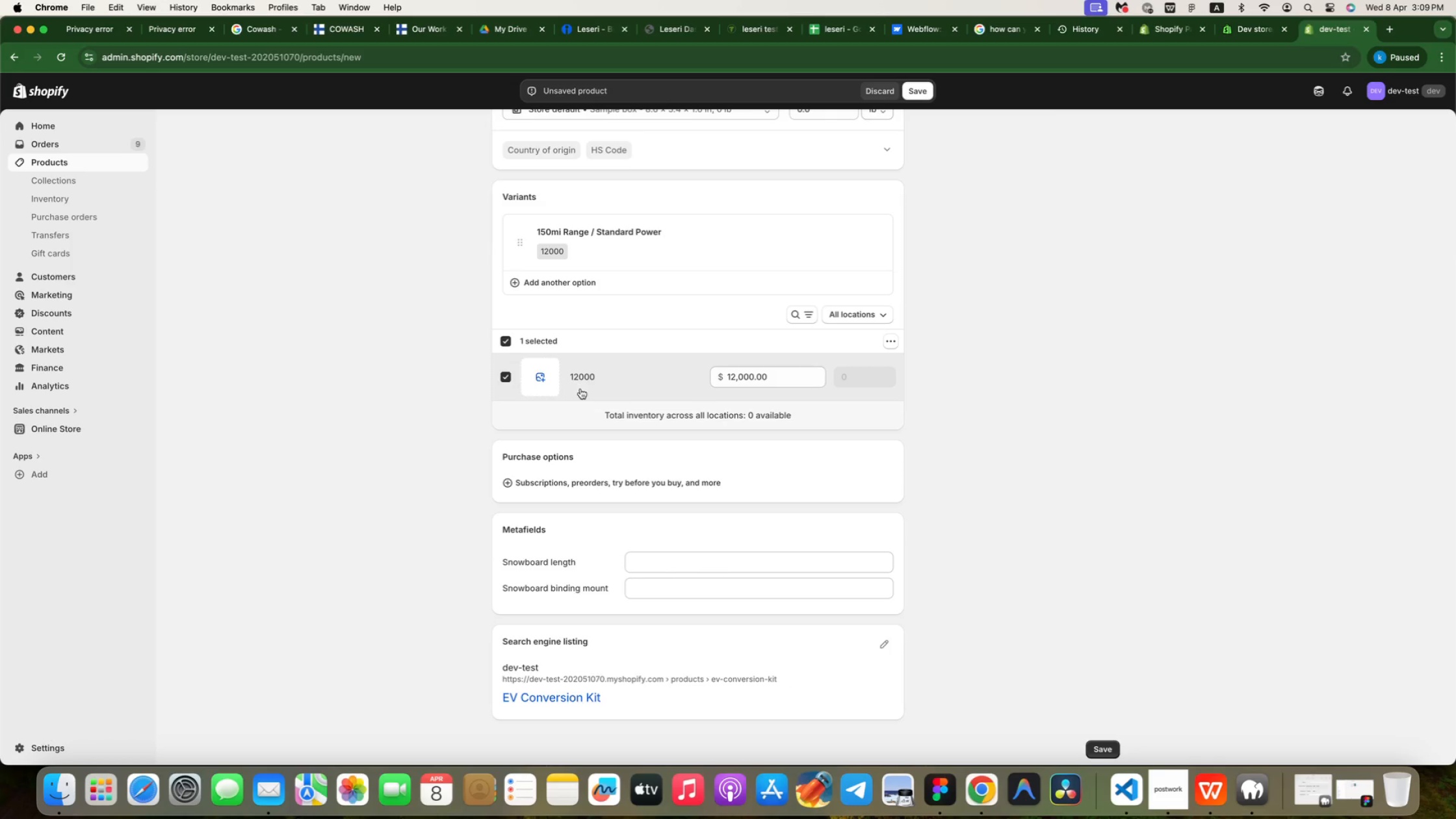 
scroll: coordinate [580, 389], scroll_direction: up, amount: 9.0
 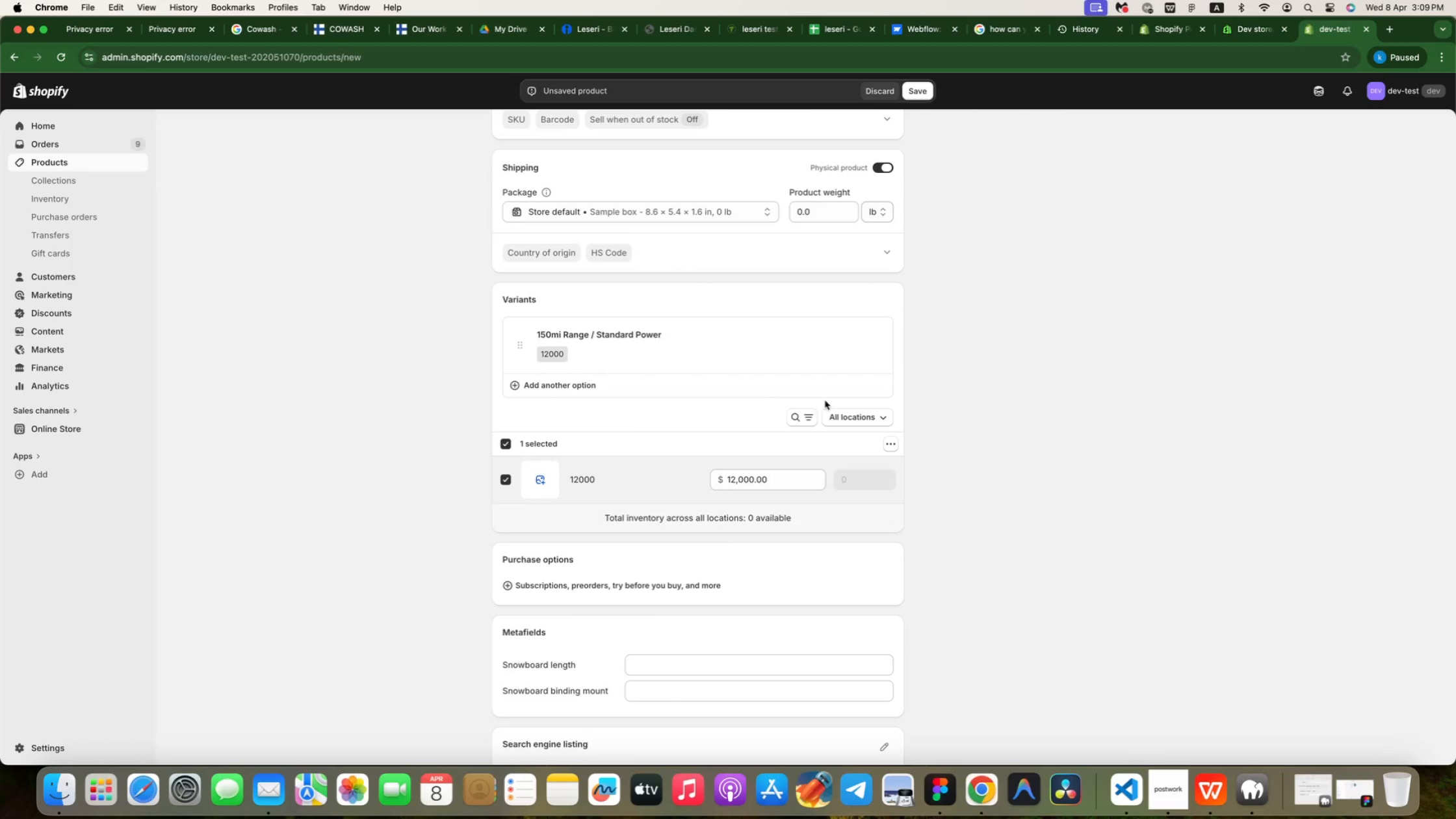 
left_click([872, 422])
 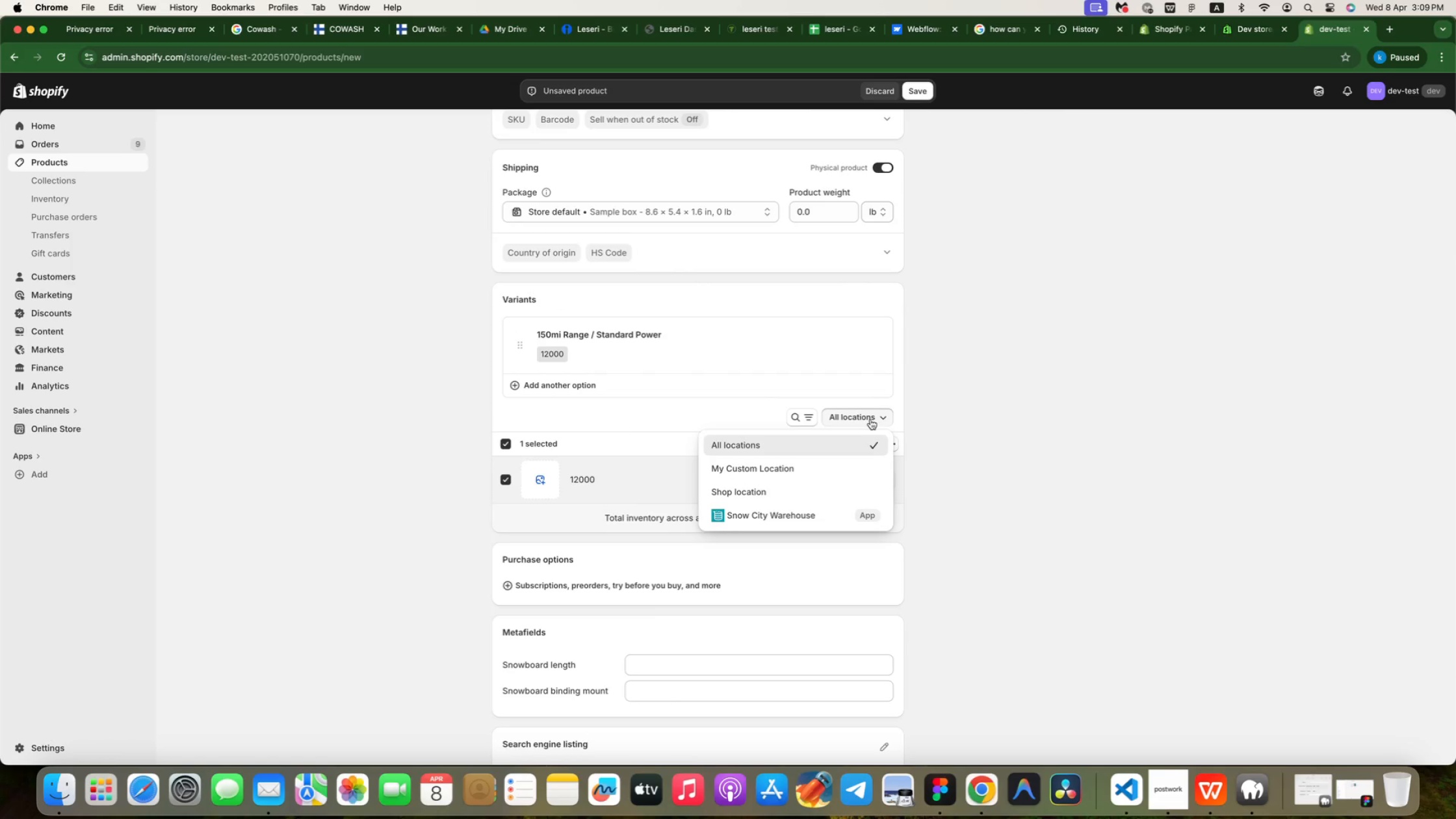 
left_click([870, 419])
 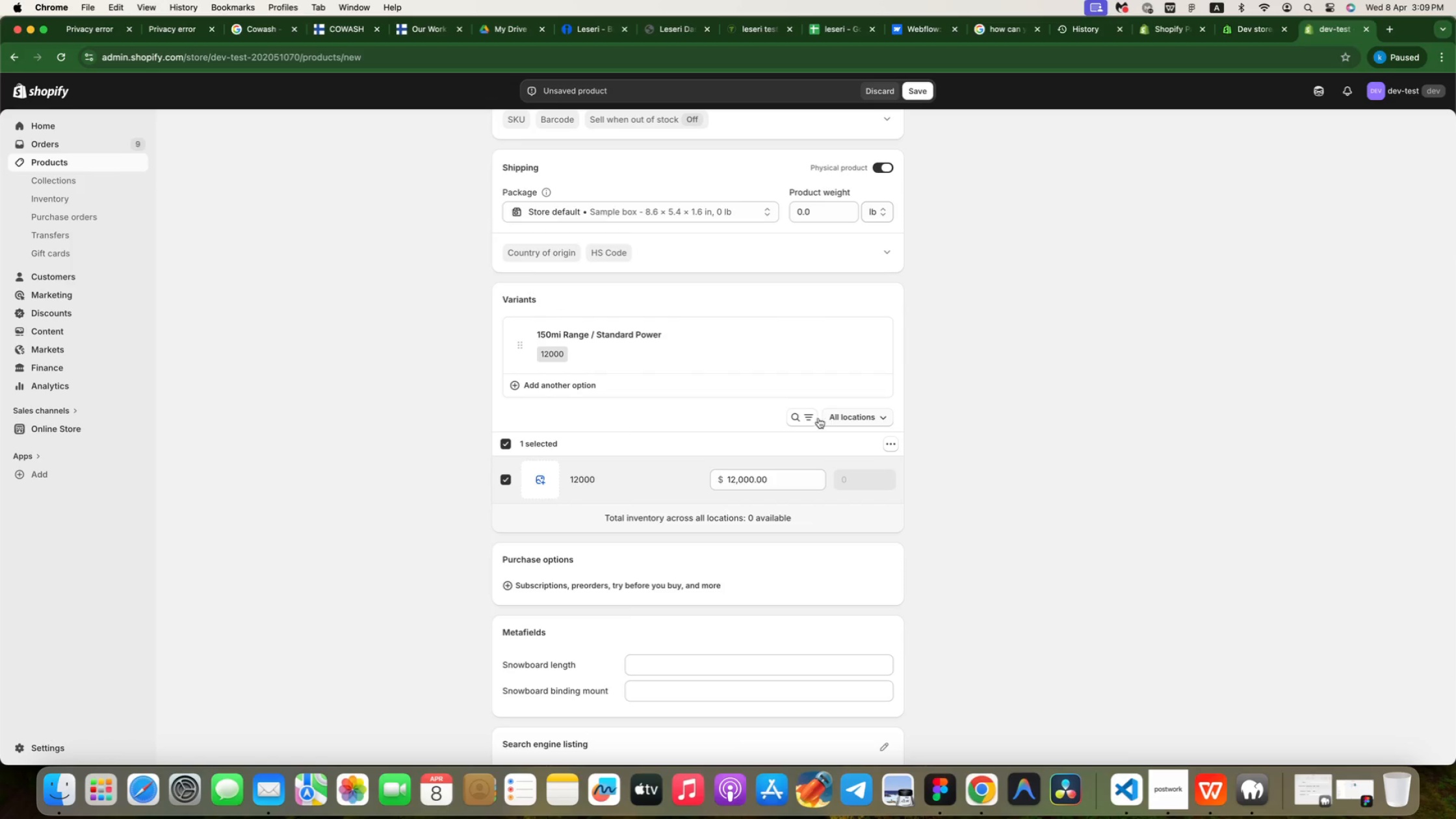 
left_click([785, 416])
 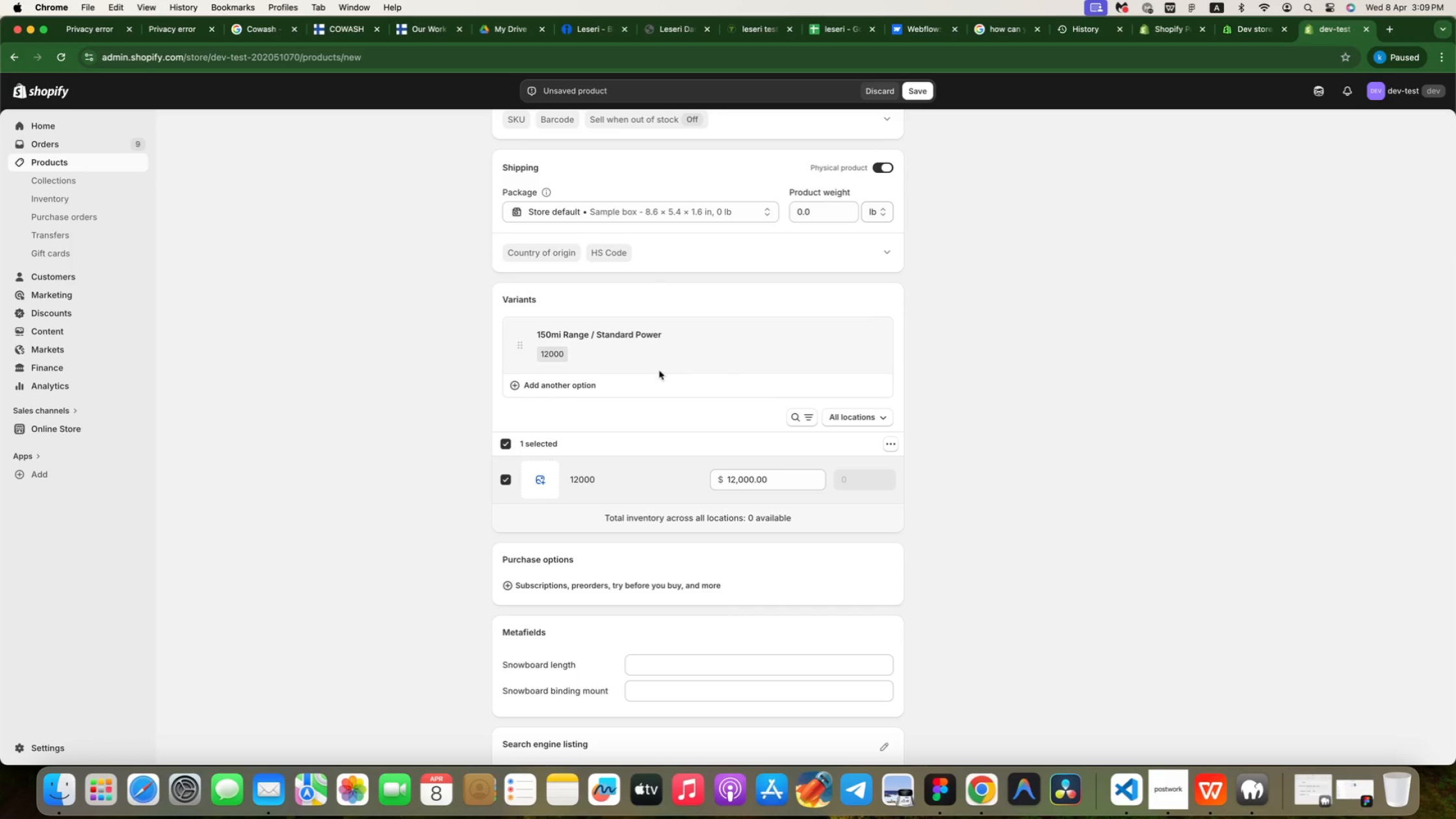 
left_click([657, 379])
 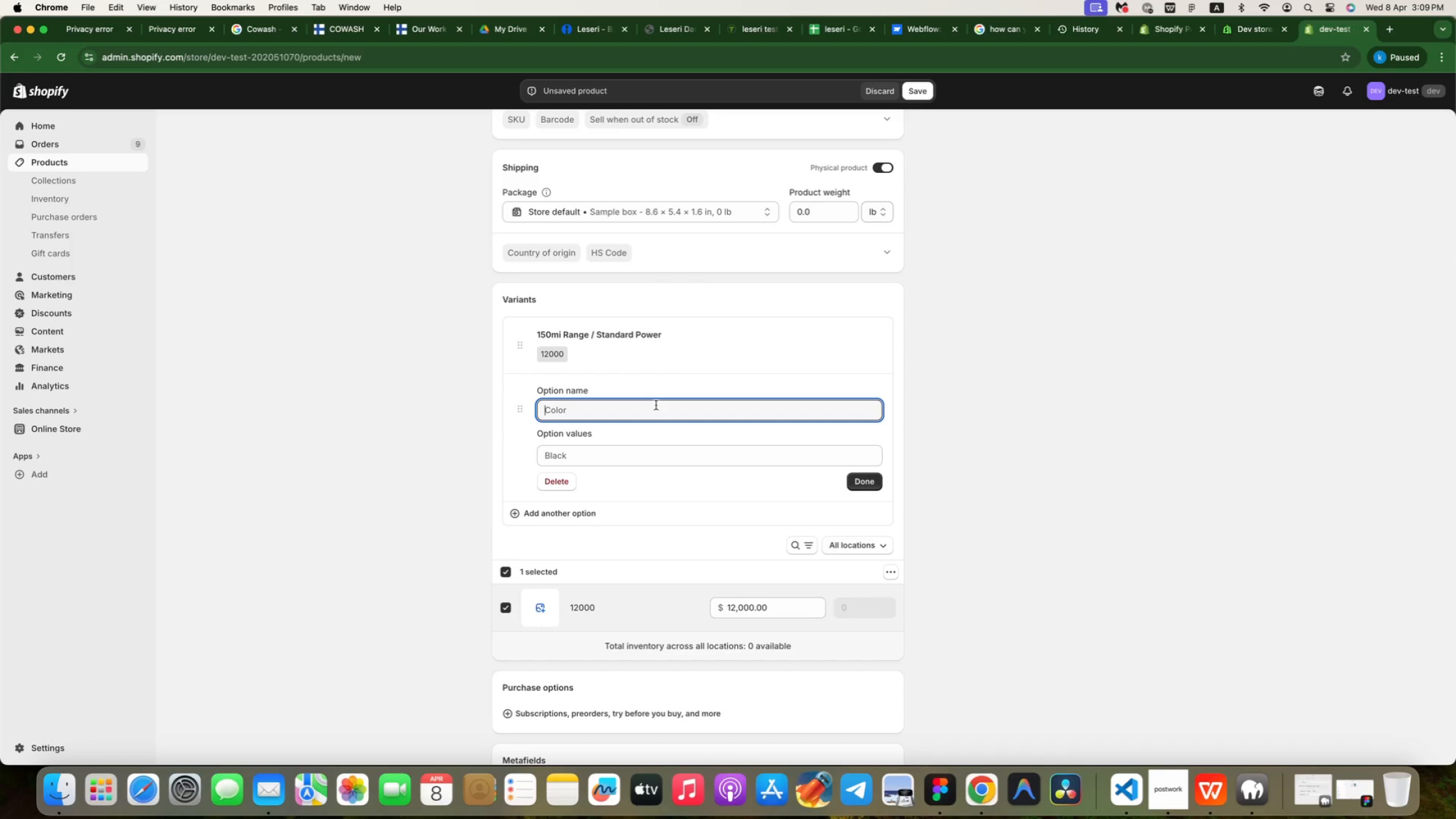 
type(250mi Range / High Power)
 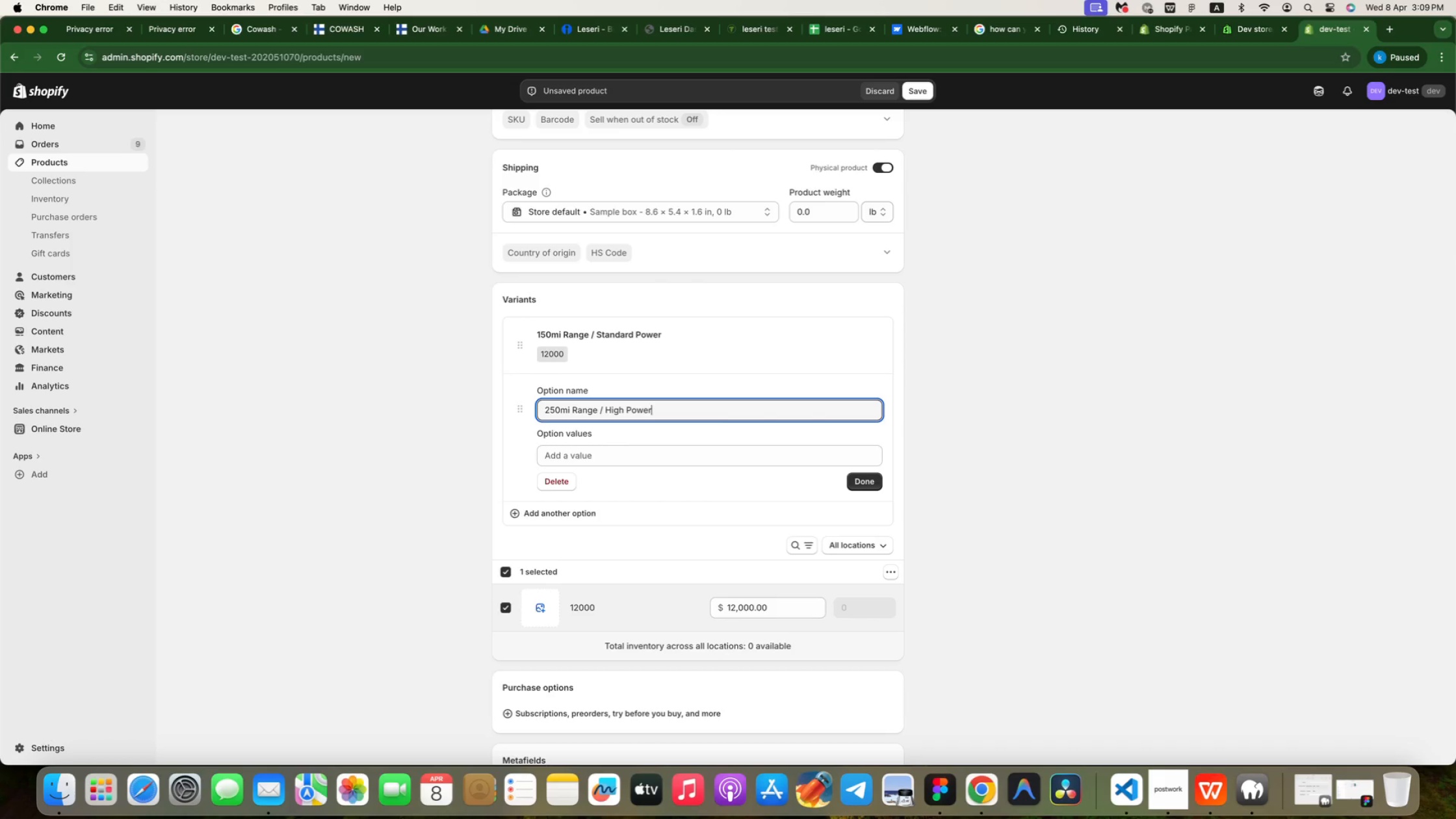 
left_click([629, 449])
 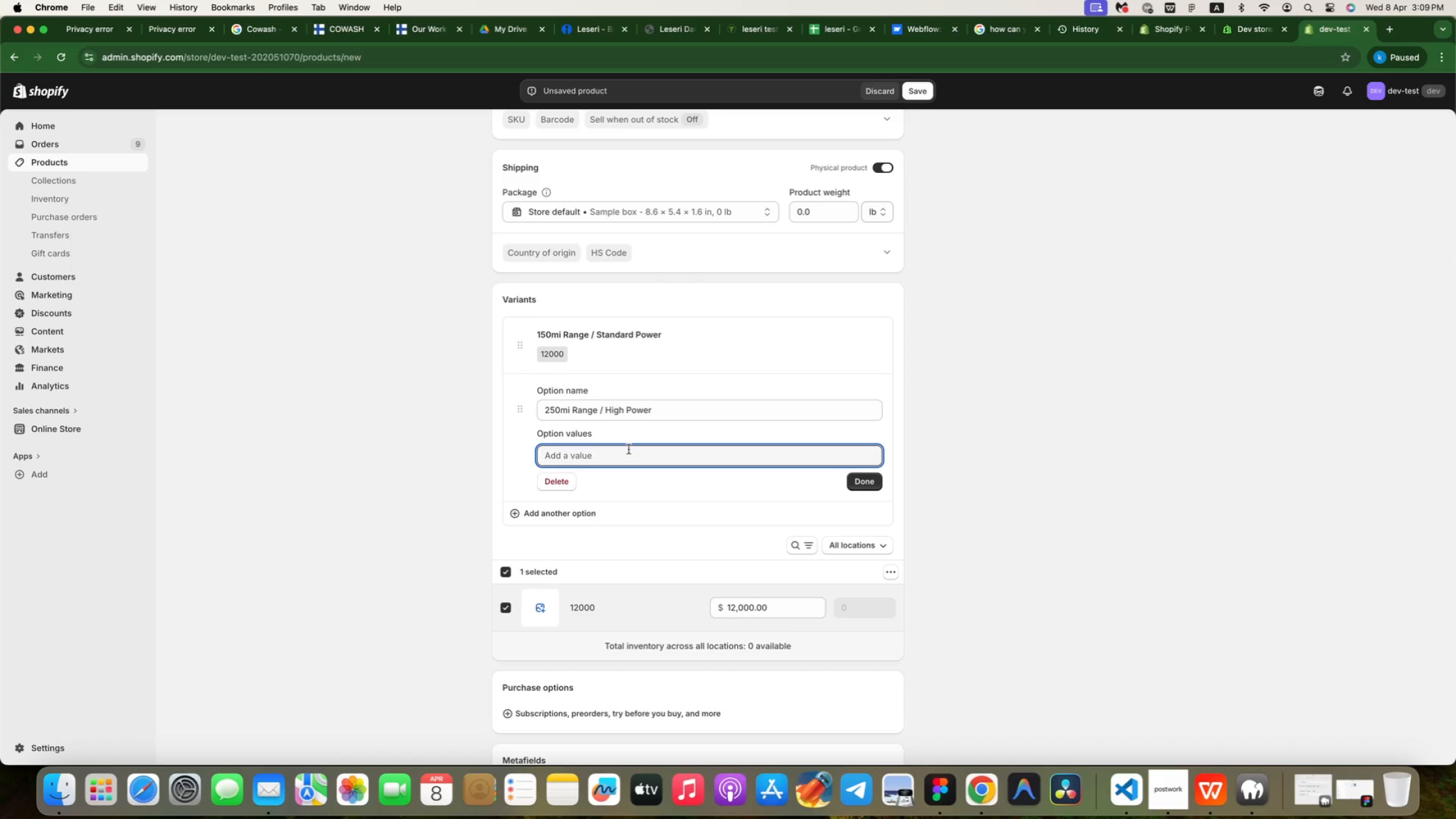 
type(12)
key(Backspace)
key(Backspace)
key(Backspace)
 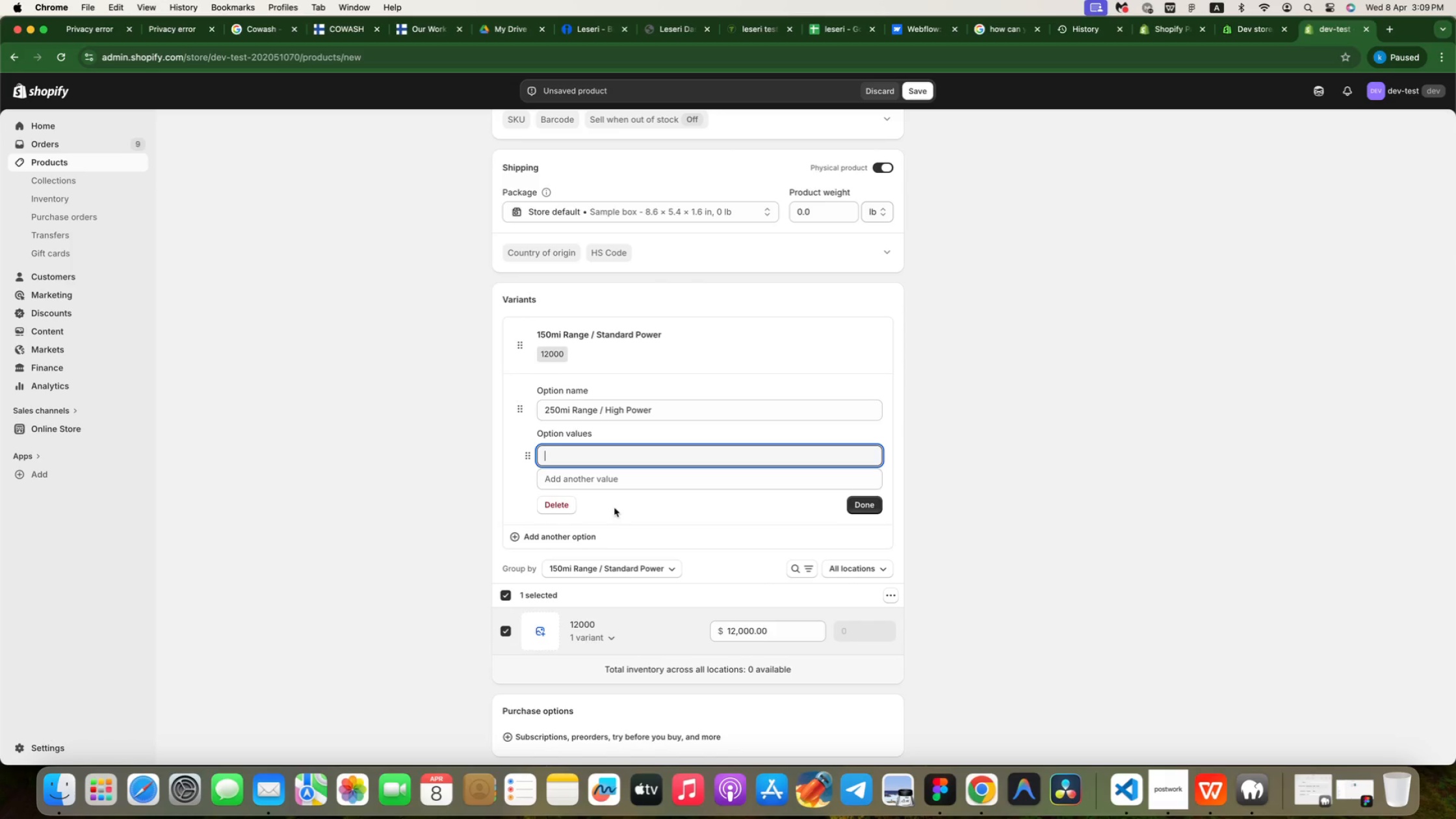 
scroll: coordinate [623, 547], scroll_direction: down, amount: 69.0
 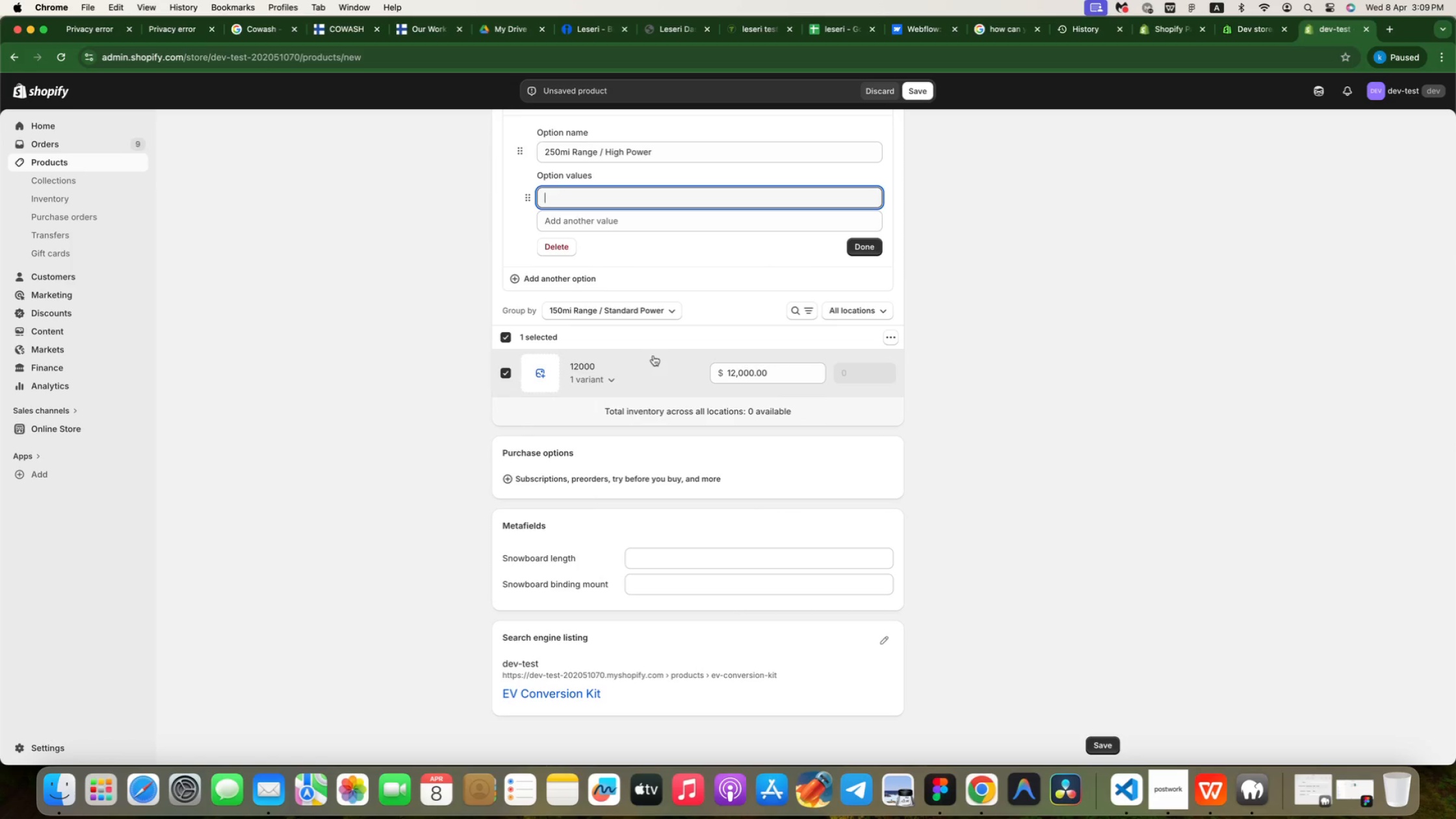 
left_click([603, 380])
 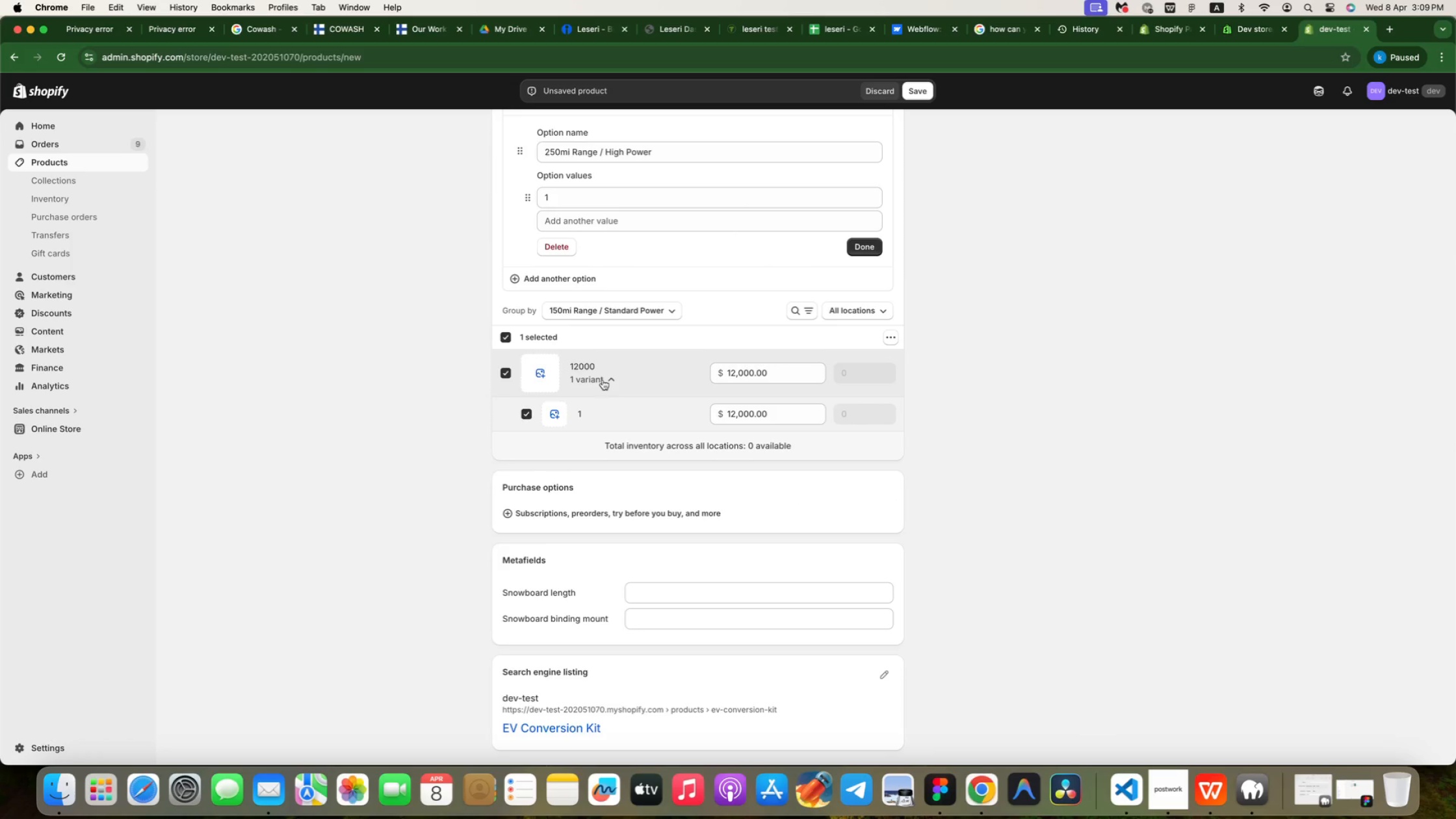 
left_click([603, 380])
 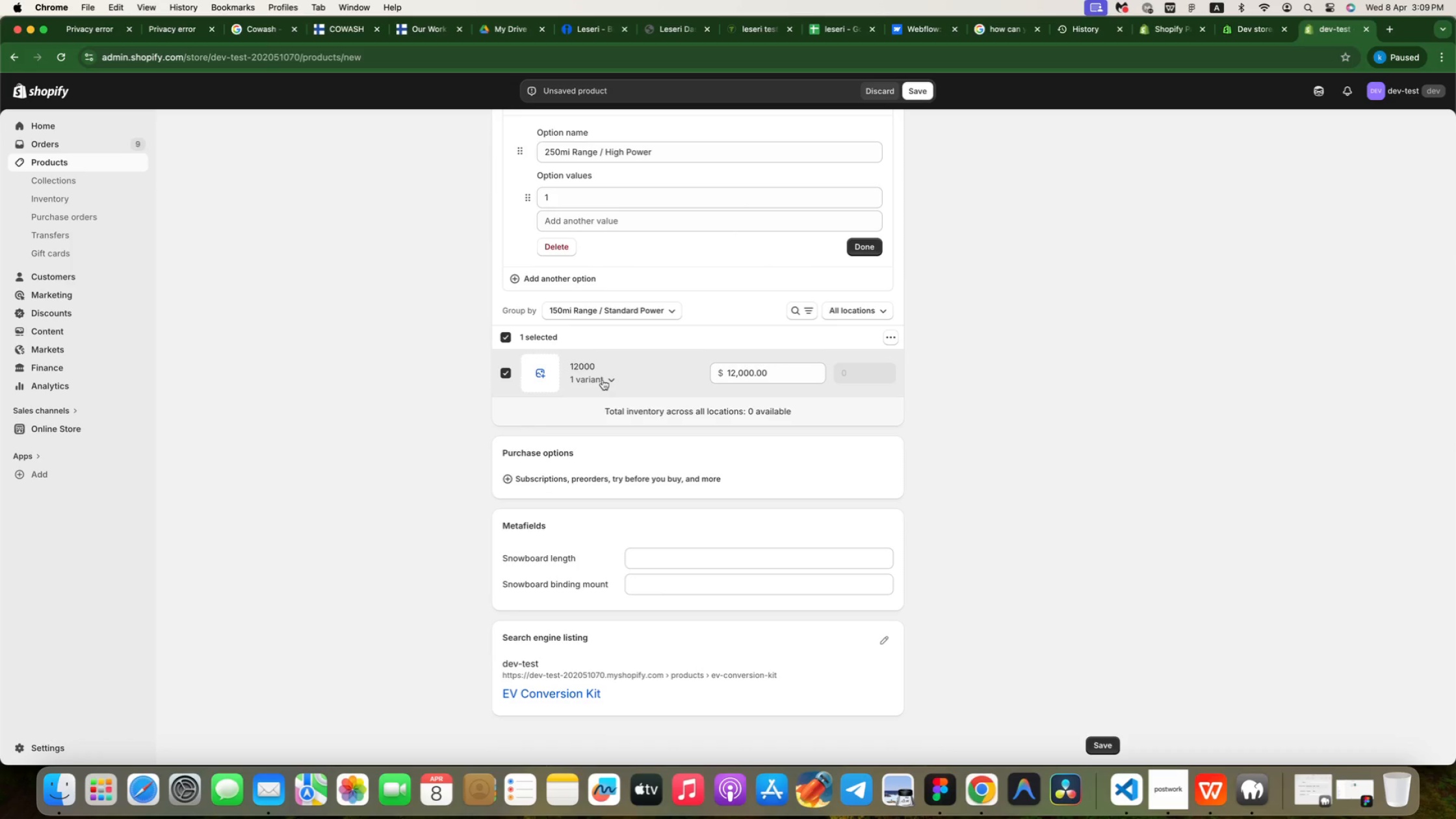 
scroll: coordinate [603, 380], scroll_direction: up, amount: 35.0
 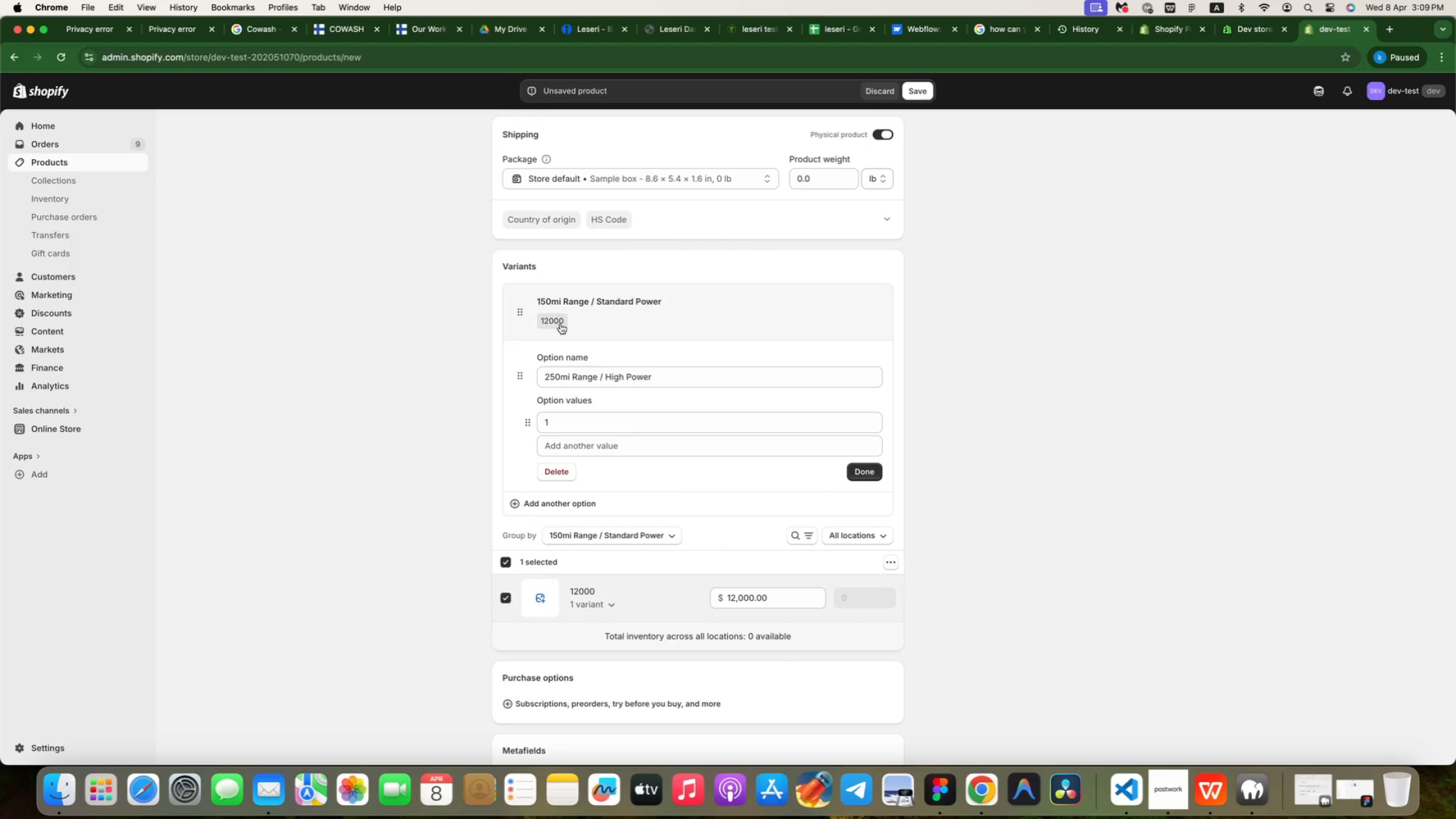 
wait(8.48)
 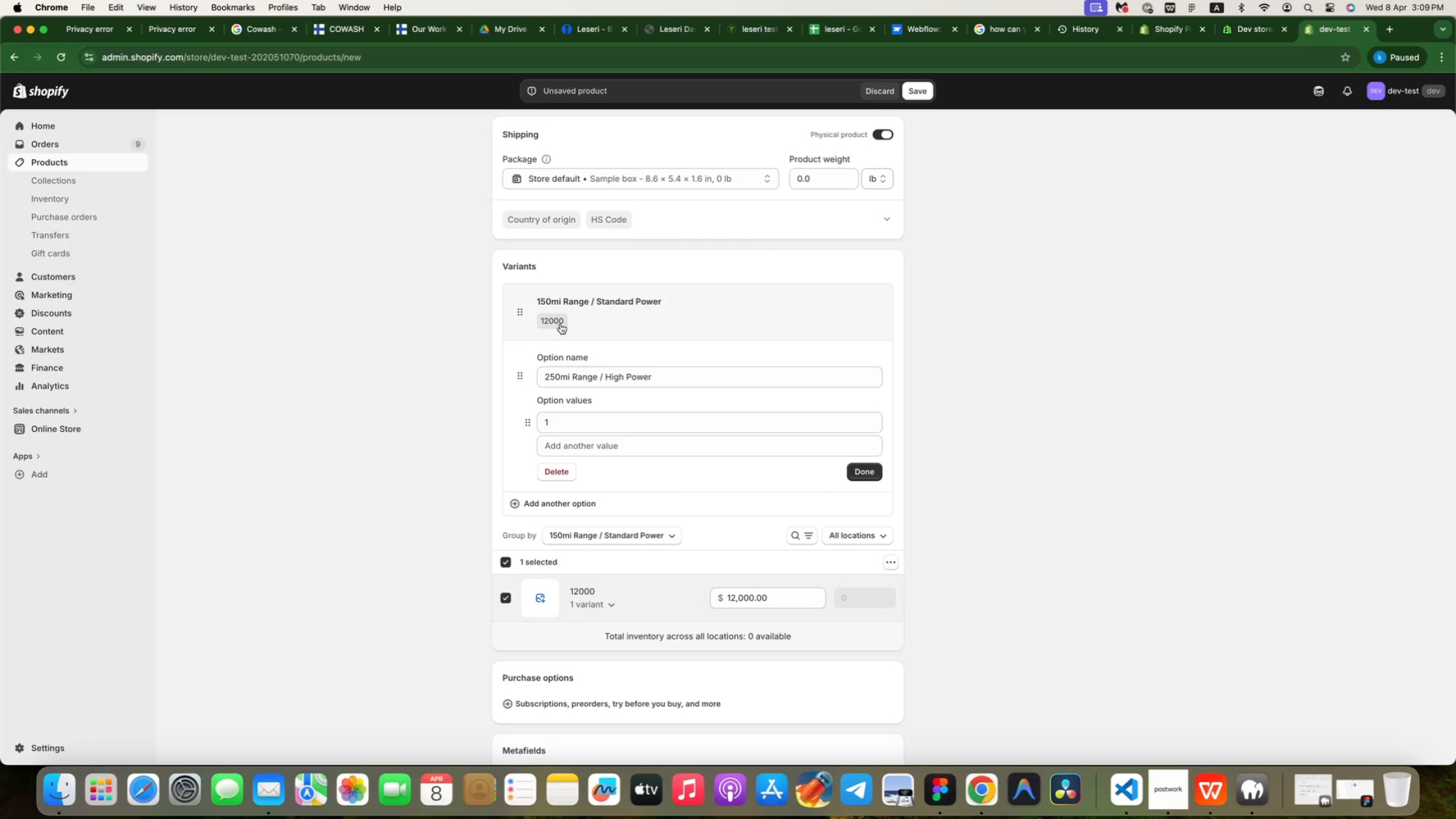 
left_click([607, 420])
 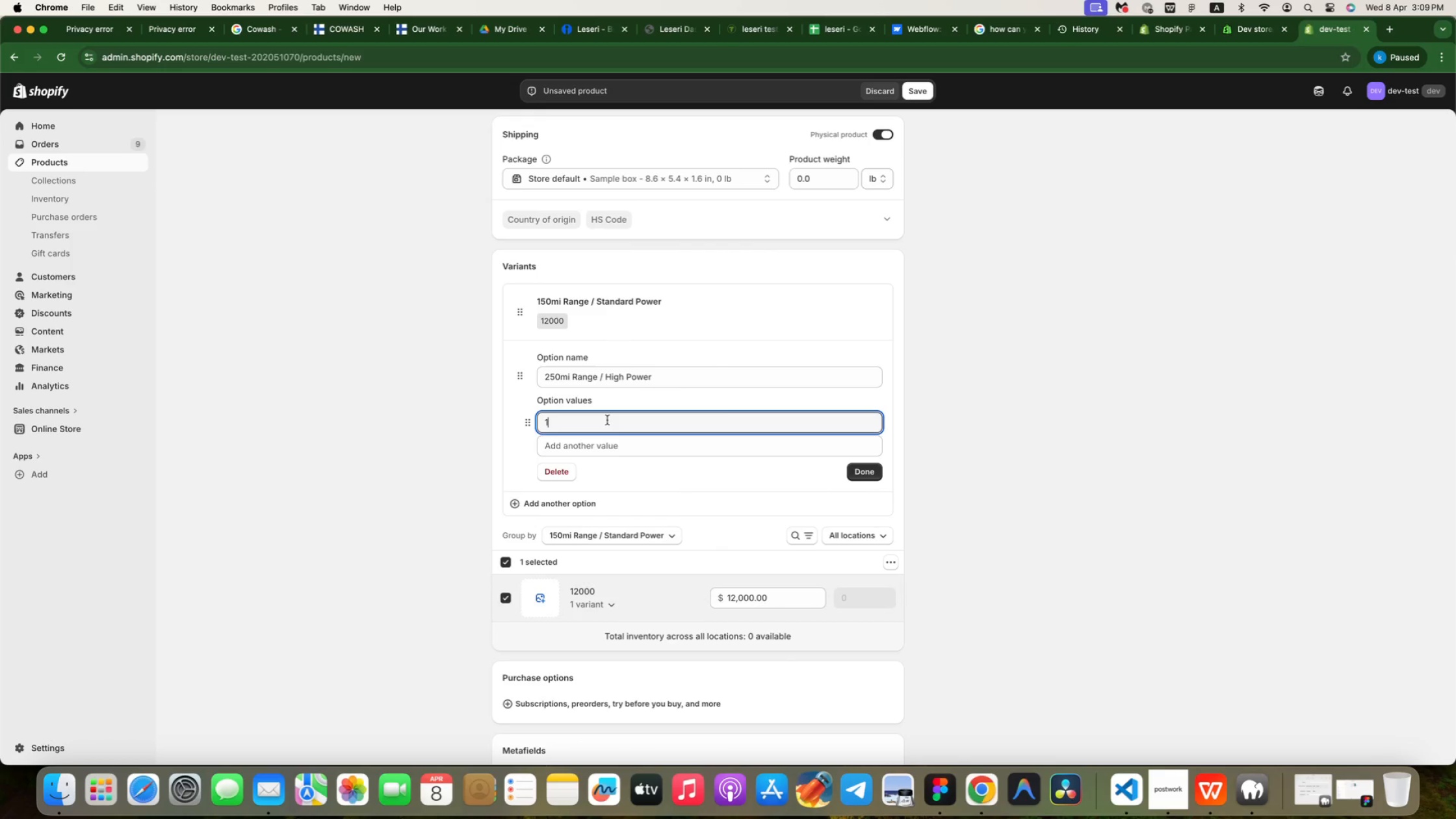 
type(8000)
 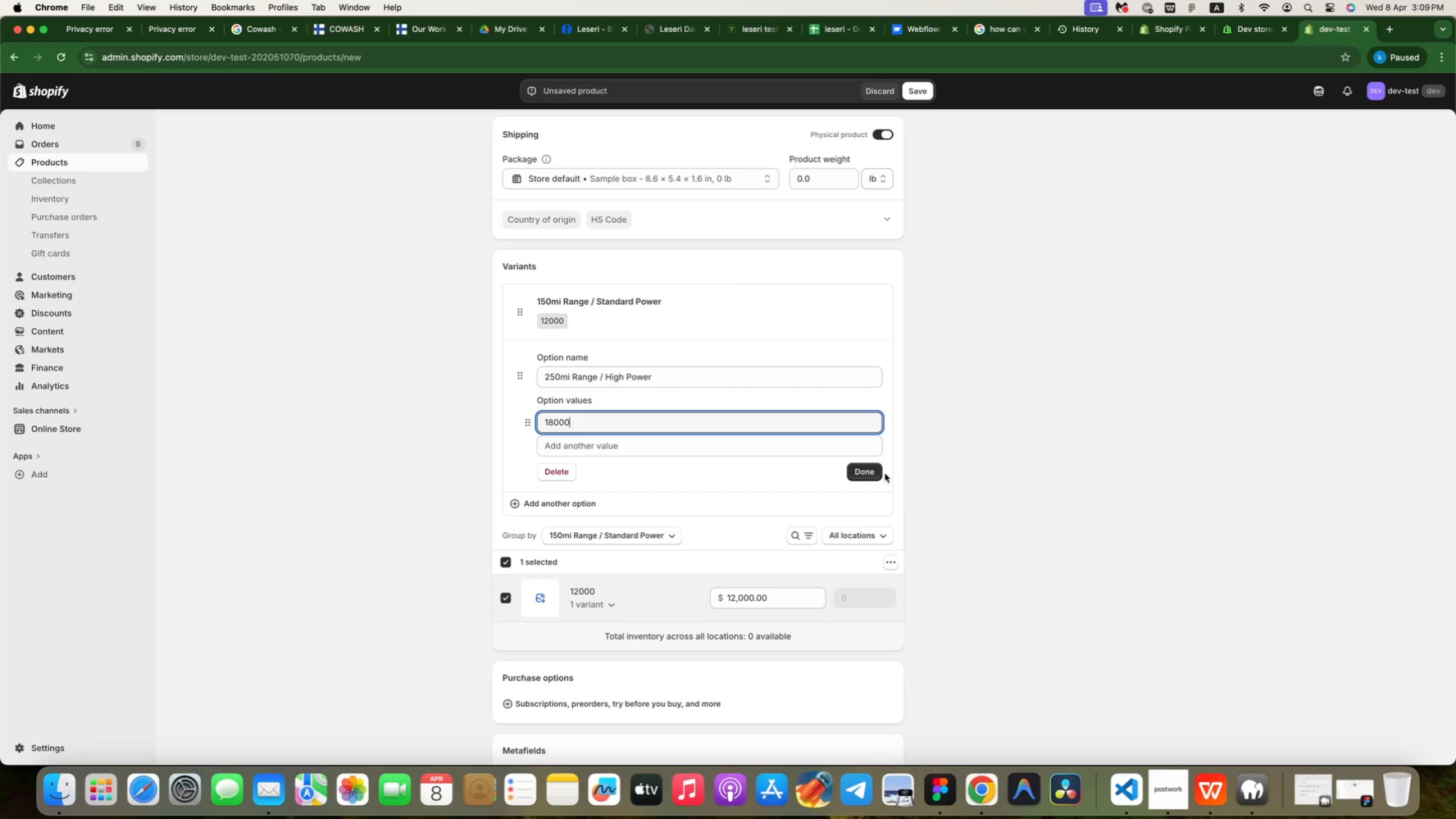 
left_click([866, 474])
 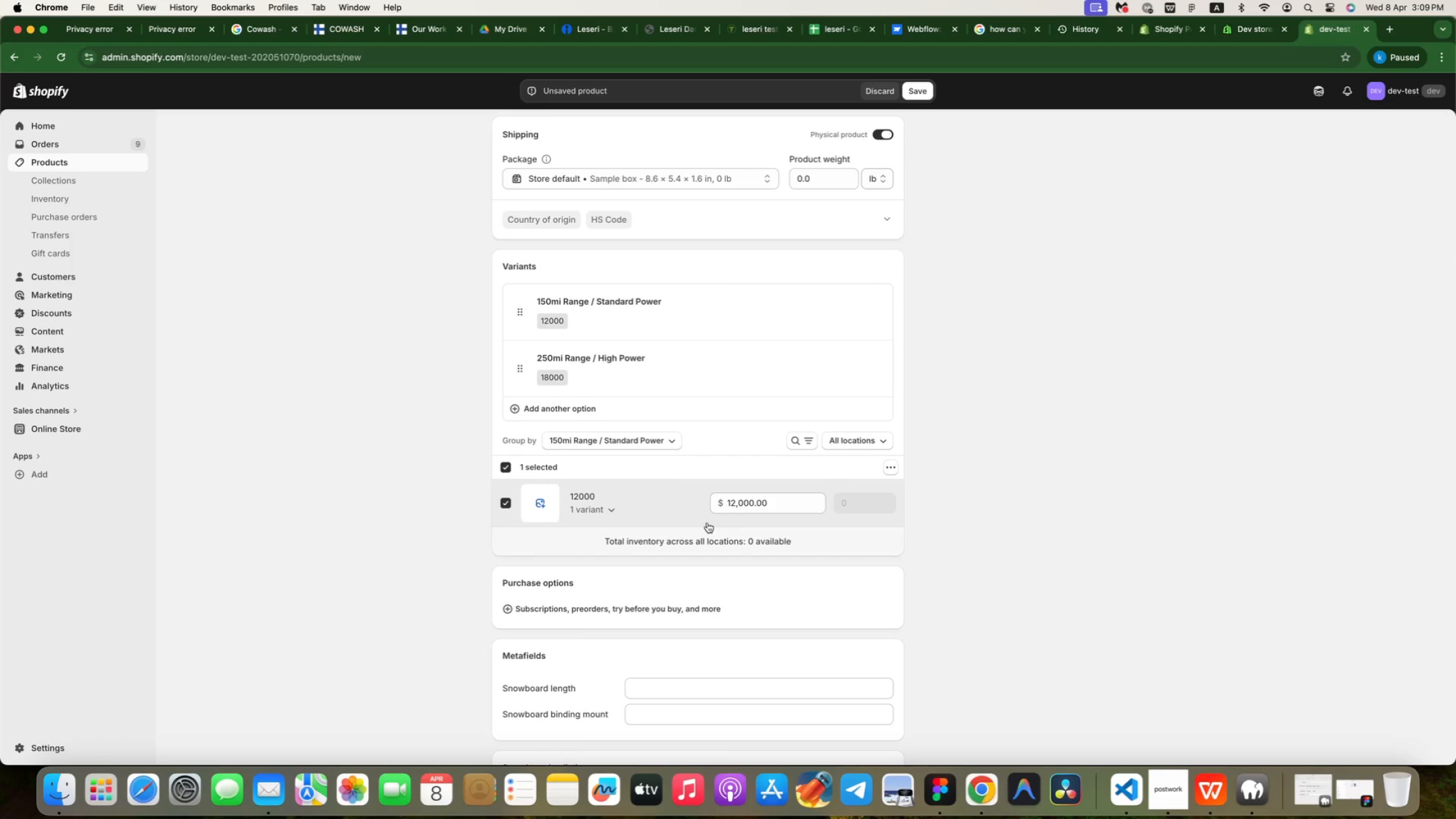 
left_click([624, 509])
 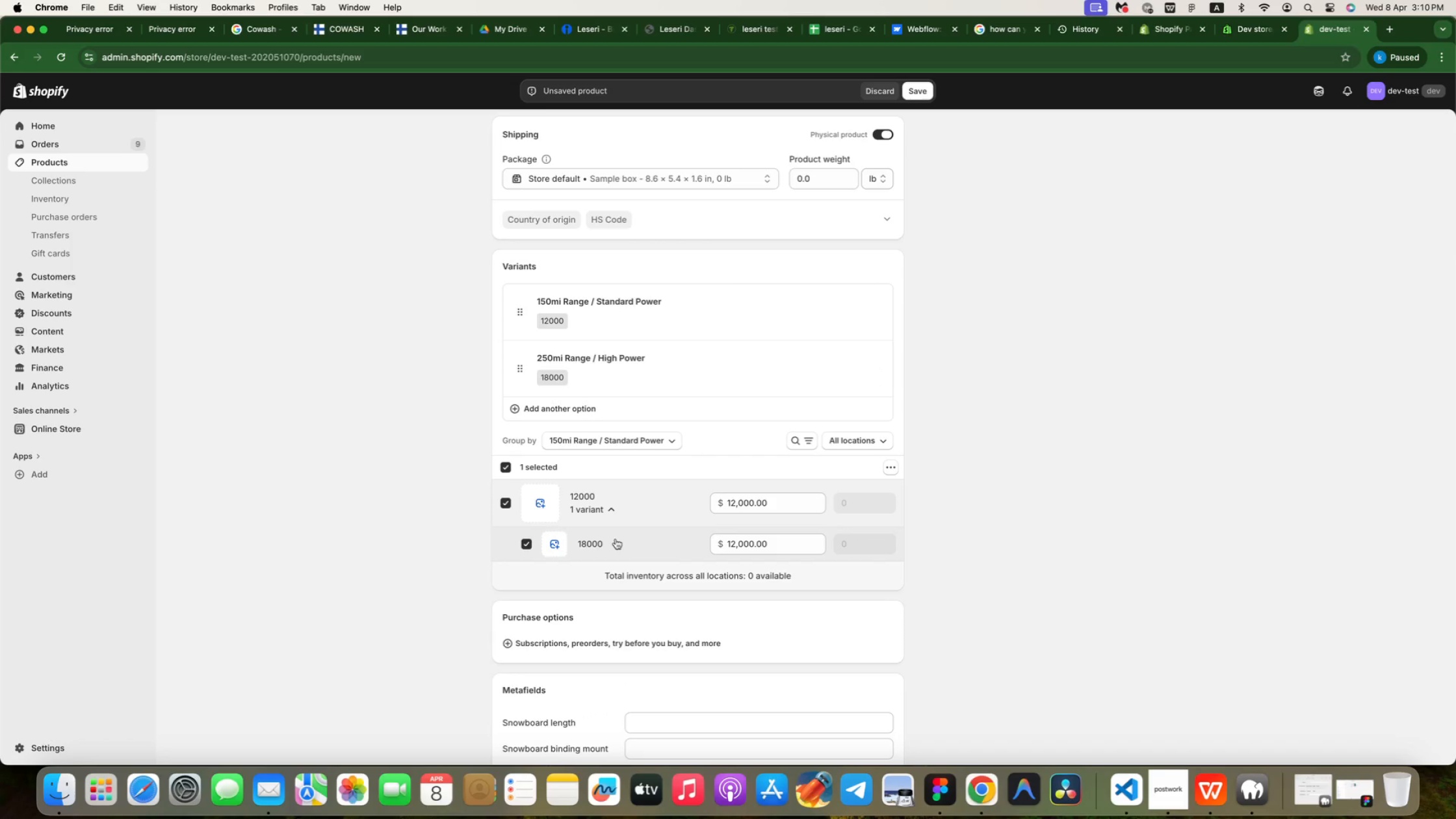 
left_click([598, 545])
 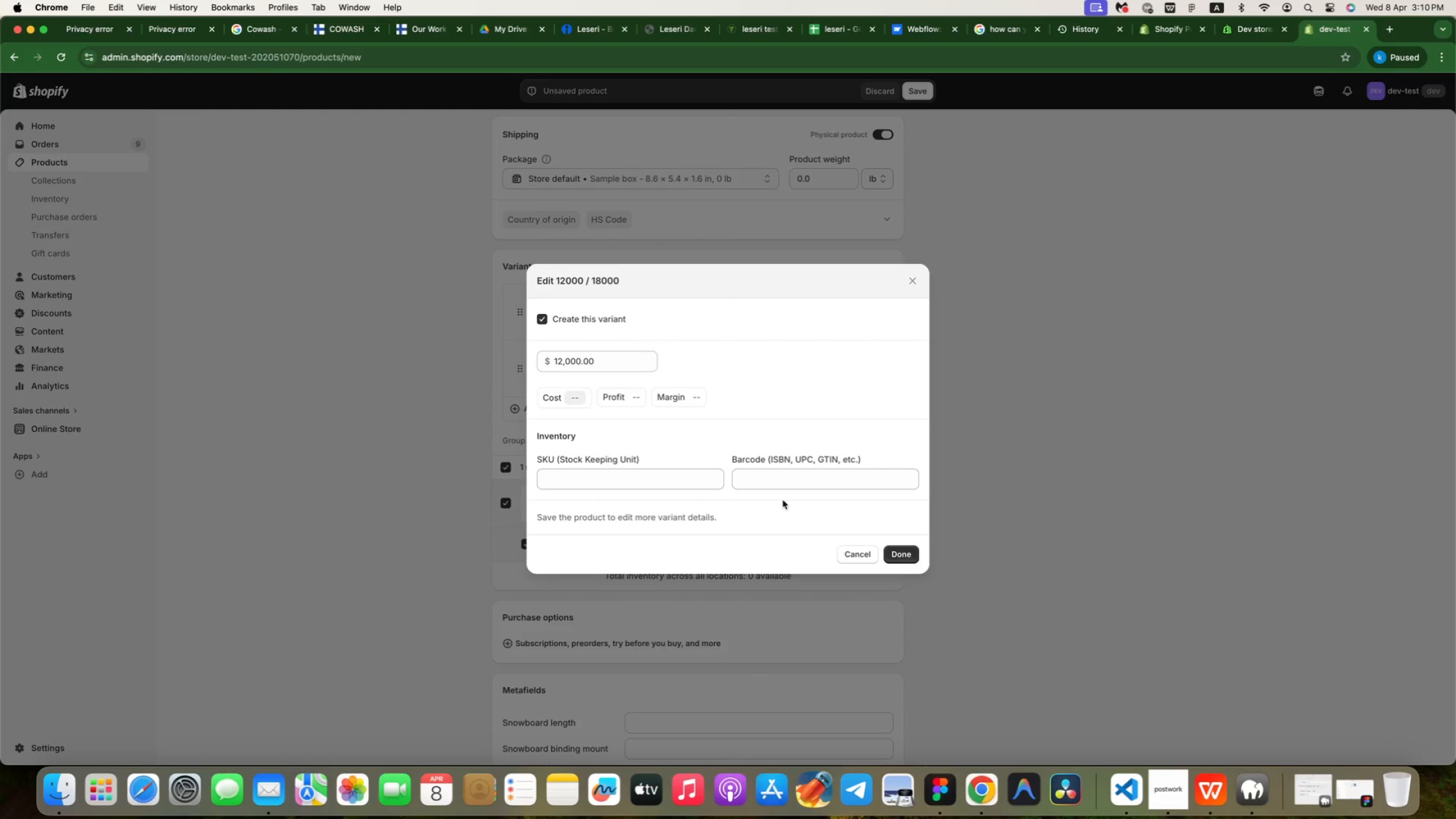 
mouse_move([846, 557])
 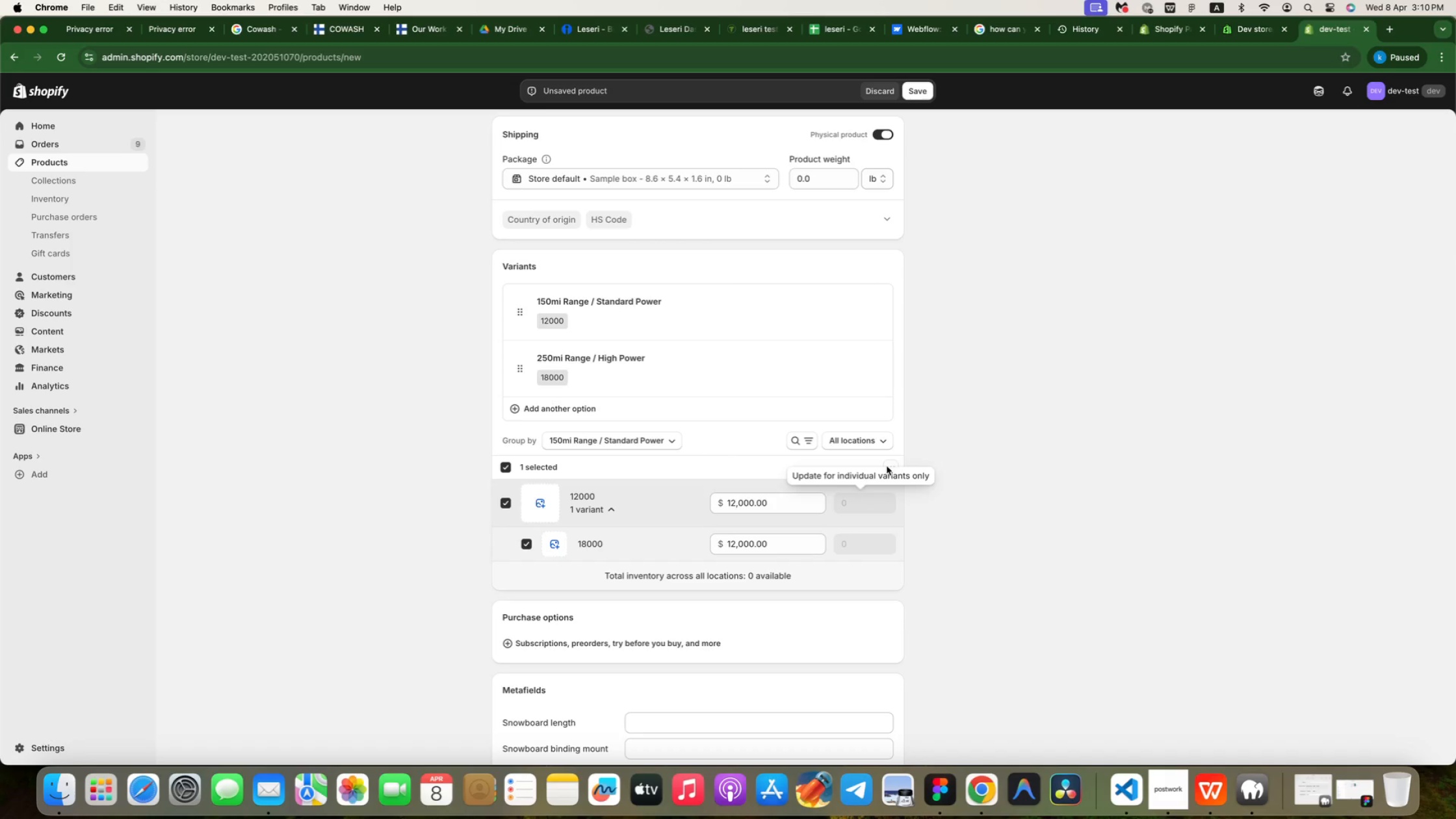 
left_click([892, 467])
 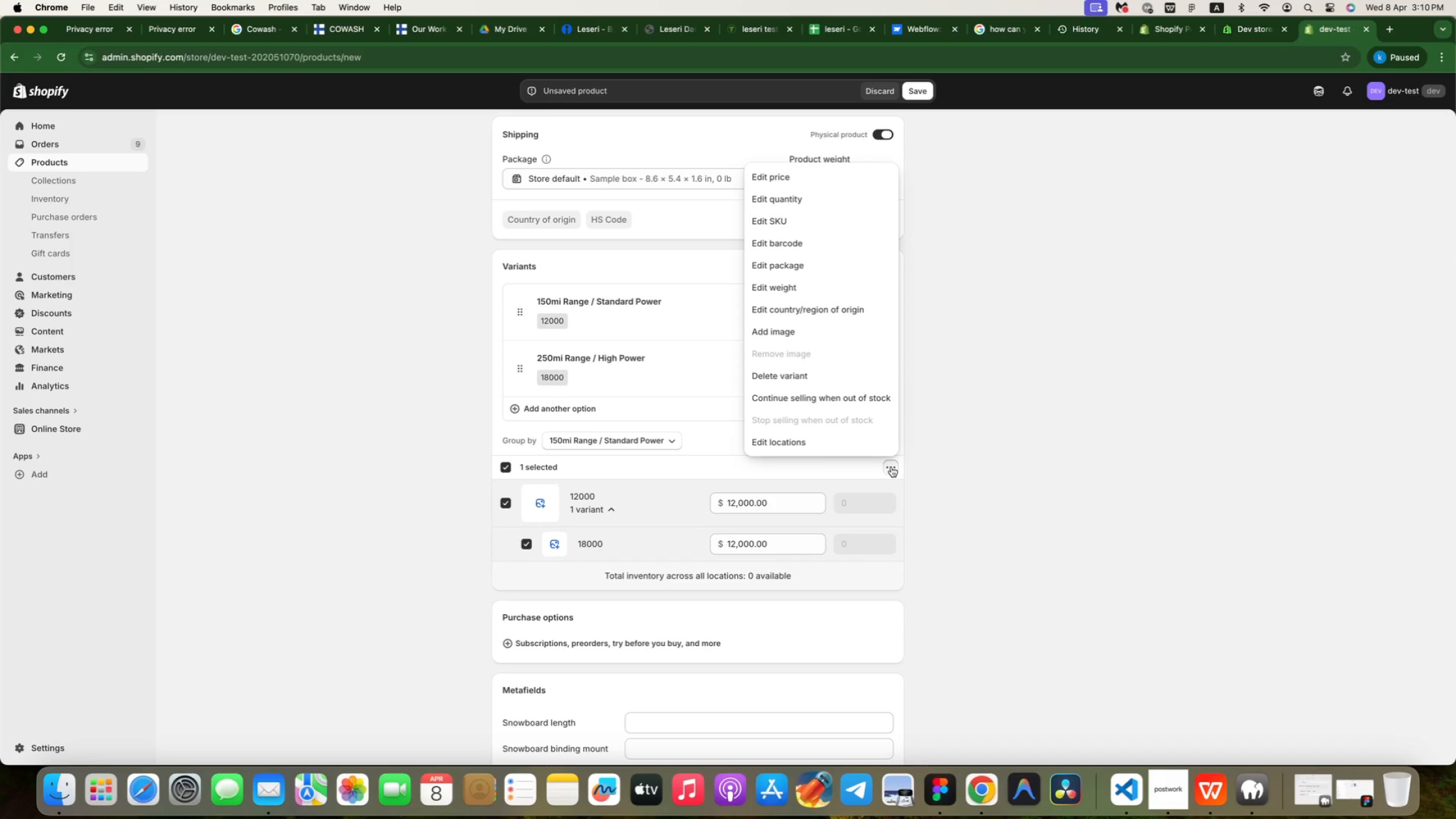 
left_click([891, 467])
 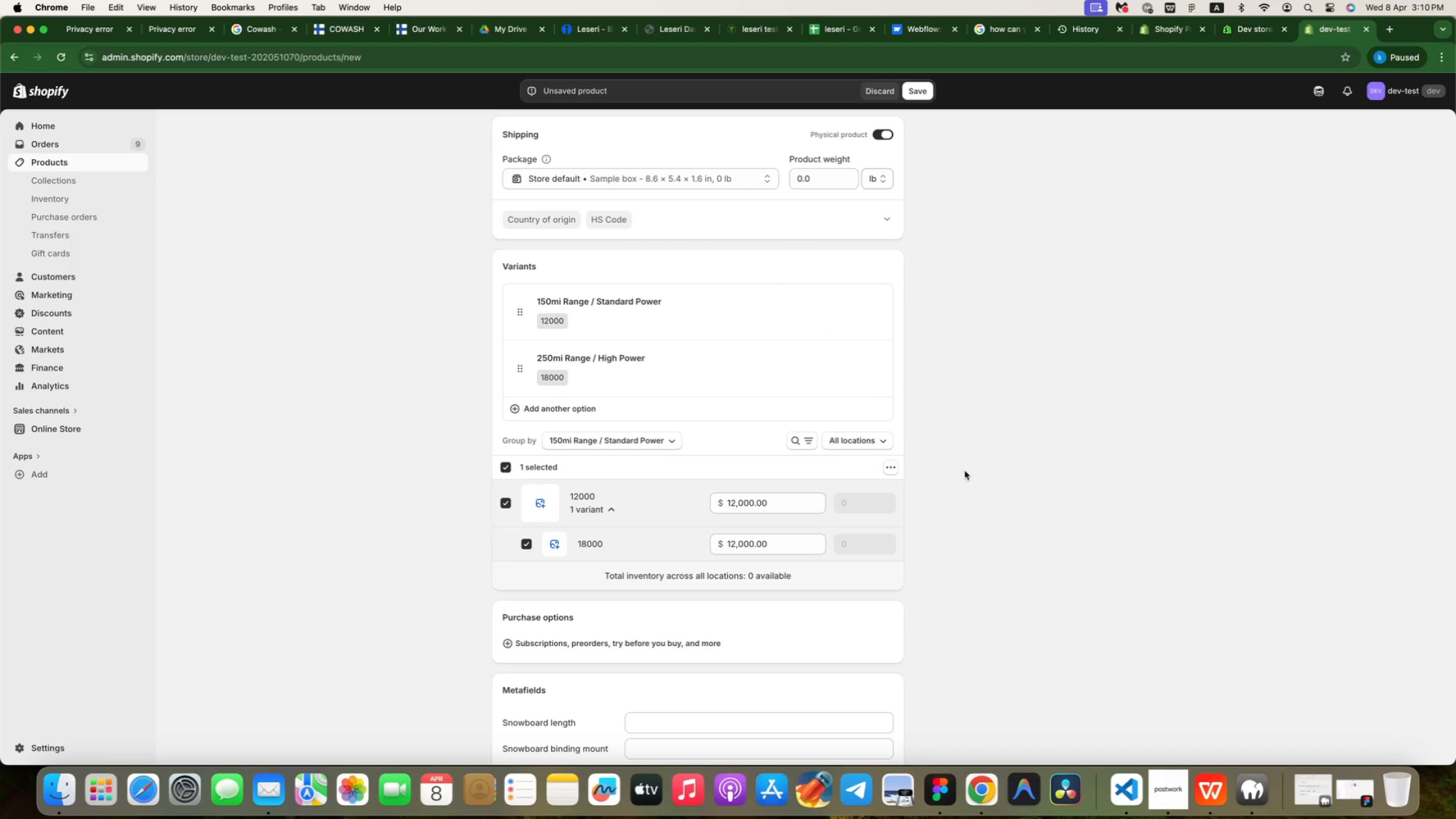 
left_click([886, 469])
 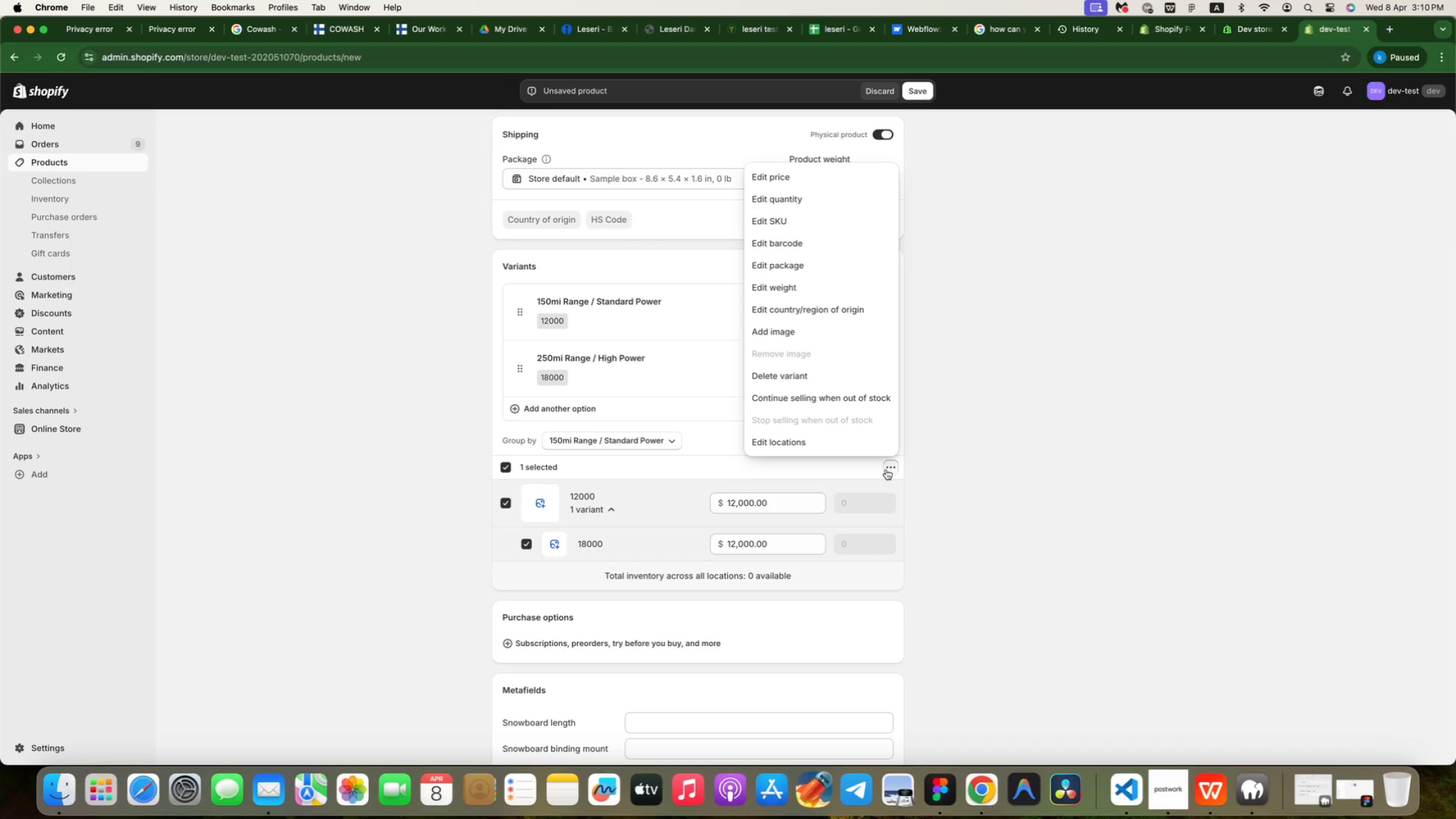 
wait(14.23)
 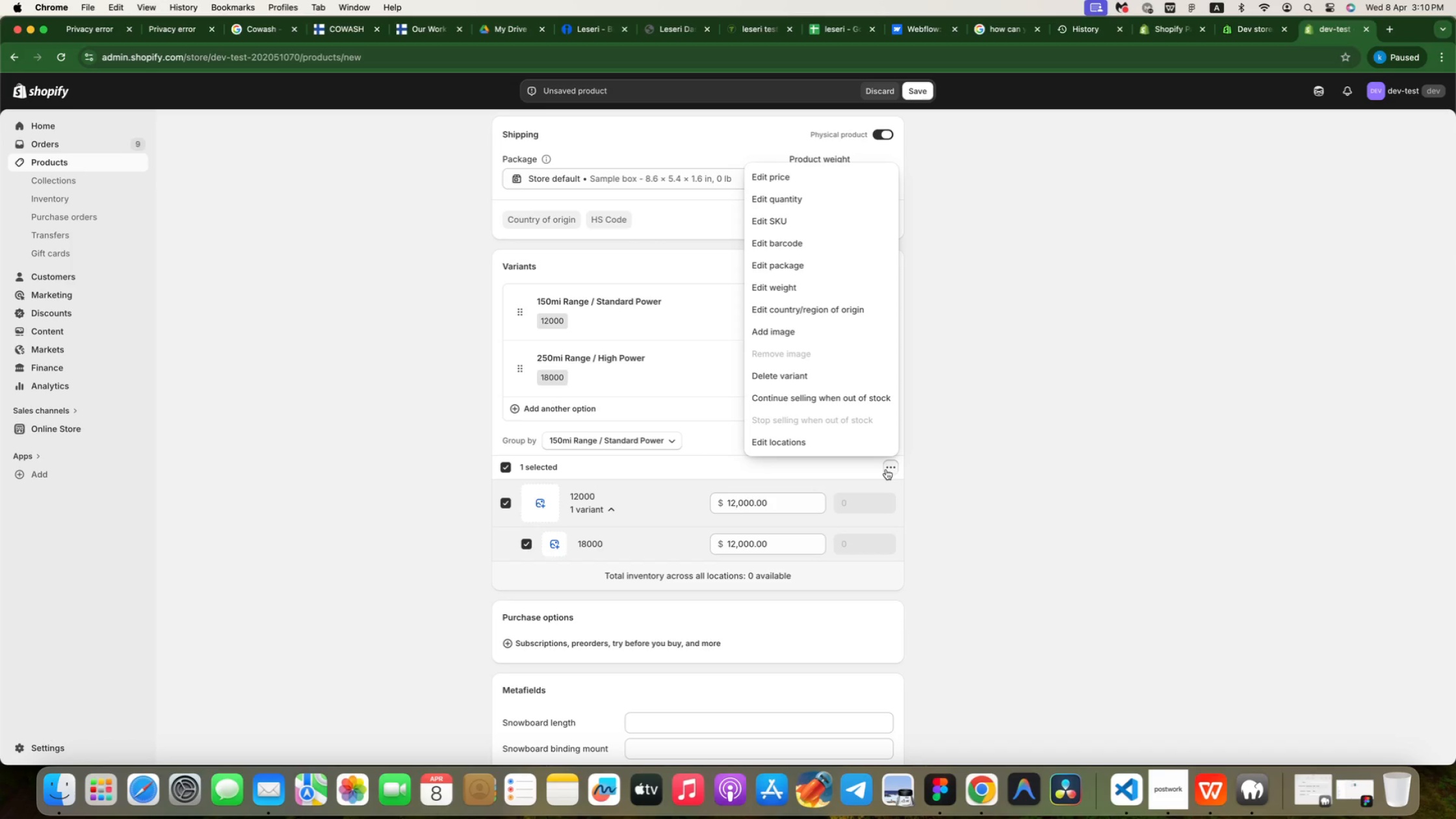 
left_click([736, 547])
 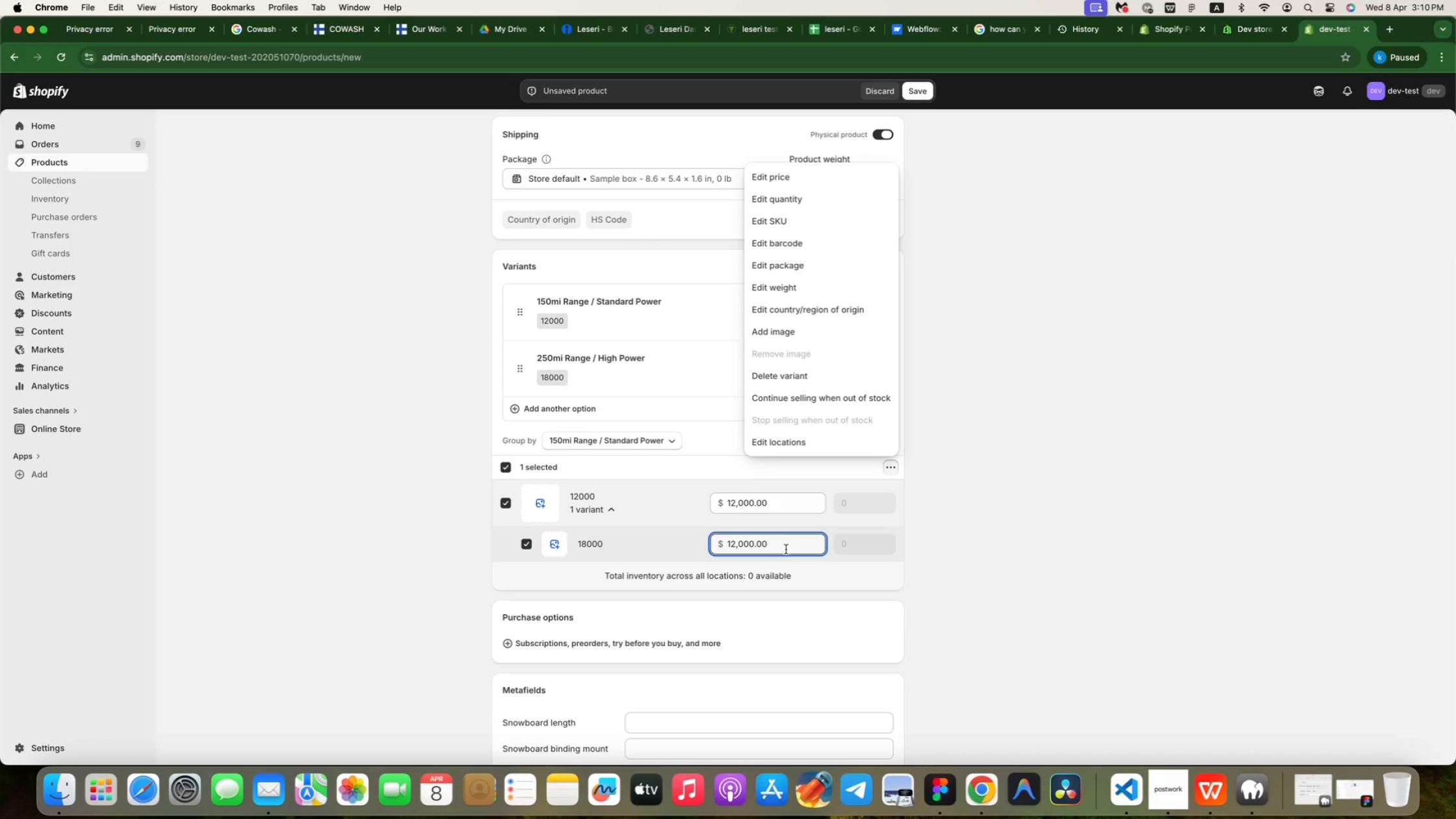 
key(Backspace)
 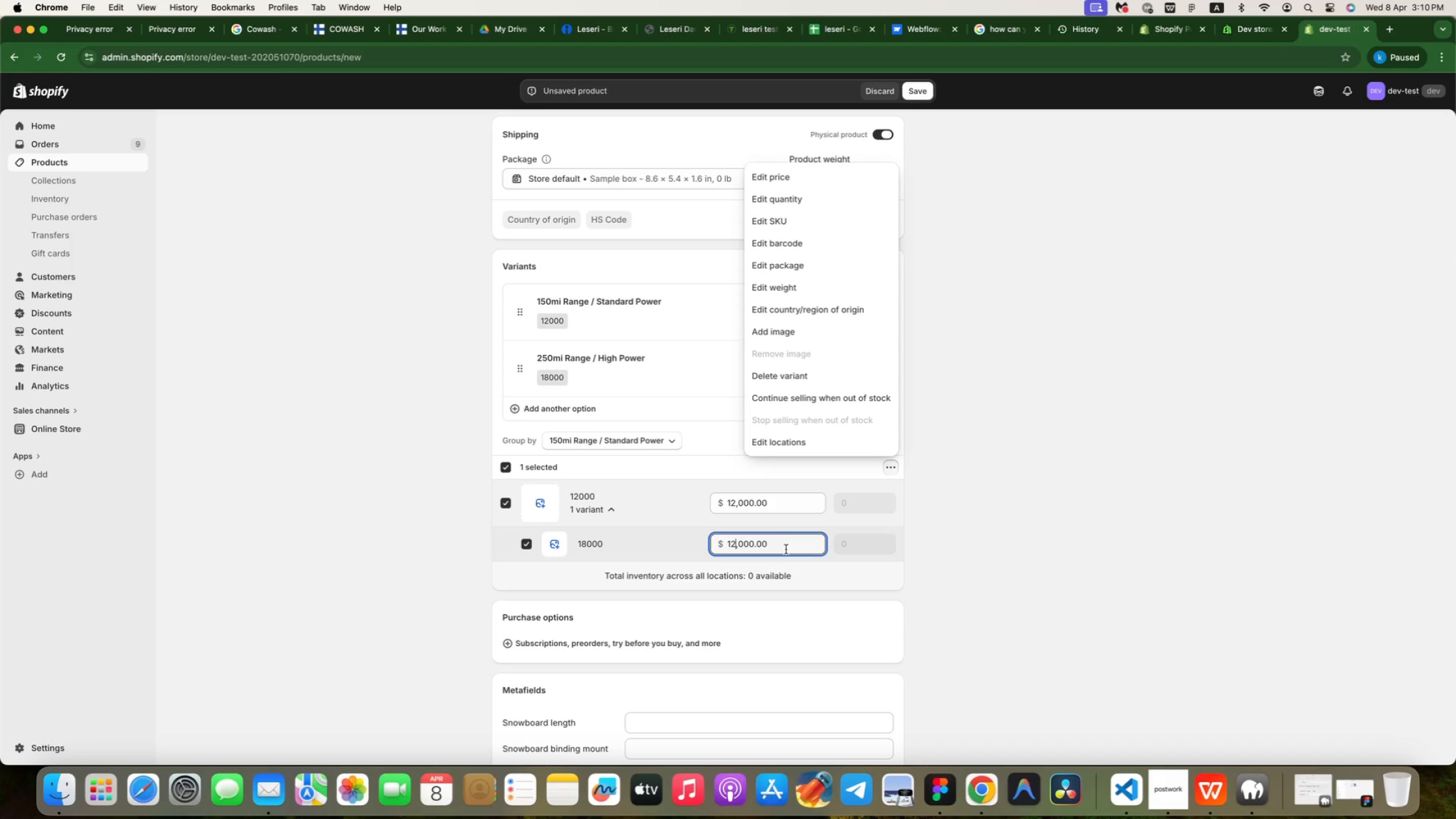 
key(8)
 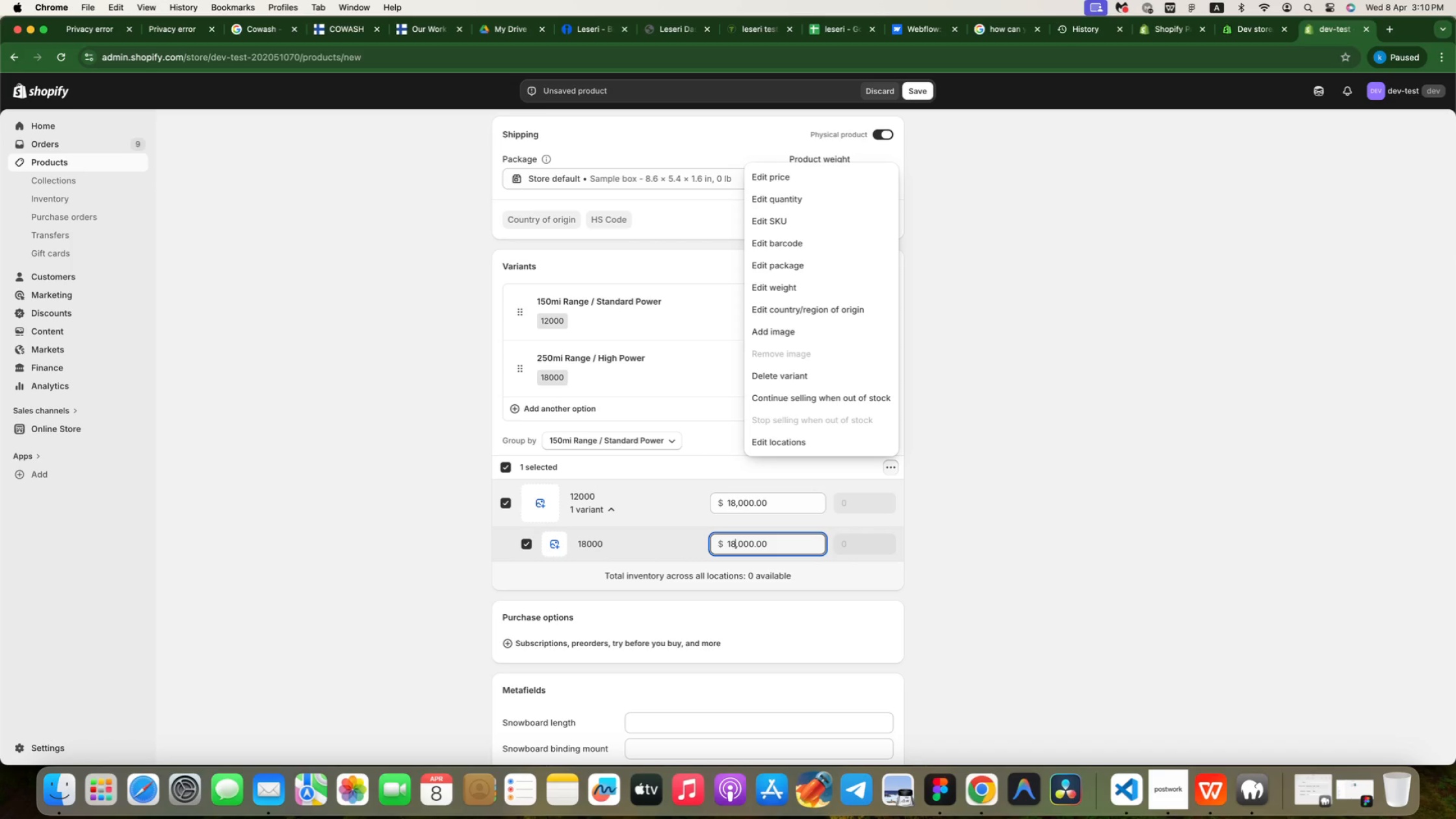 
key(Backspace)
 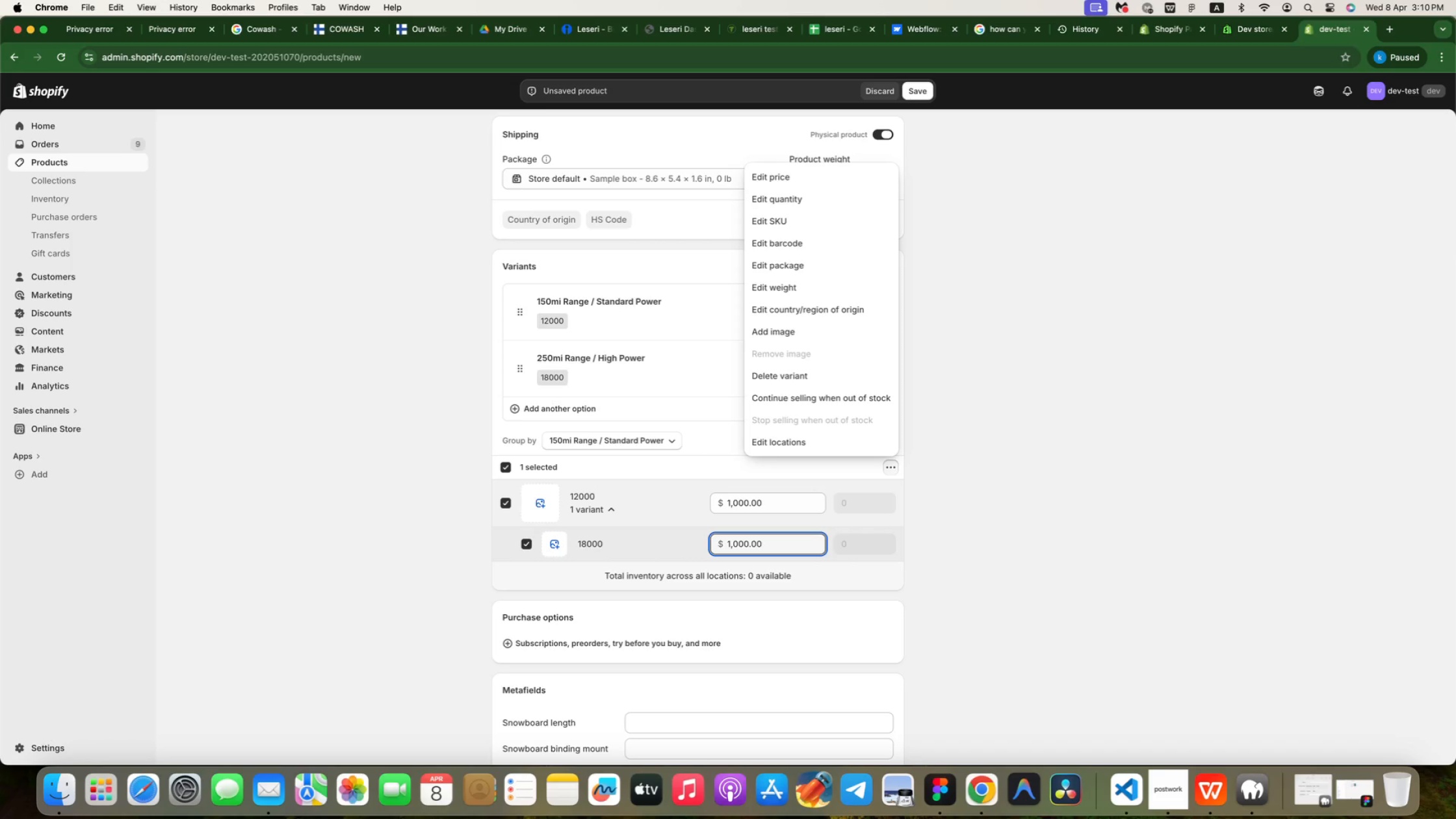 
key(2)
 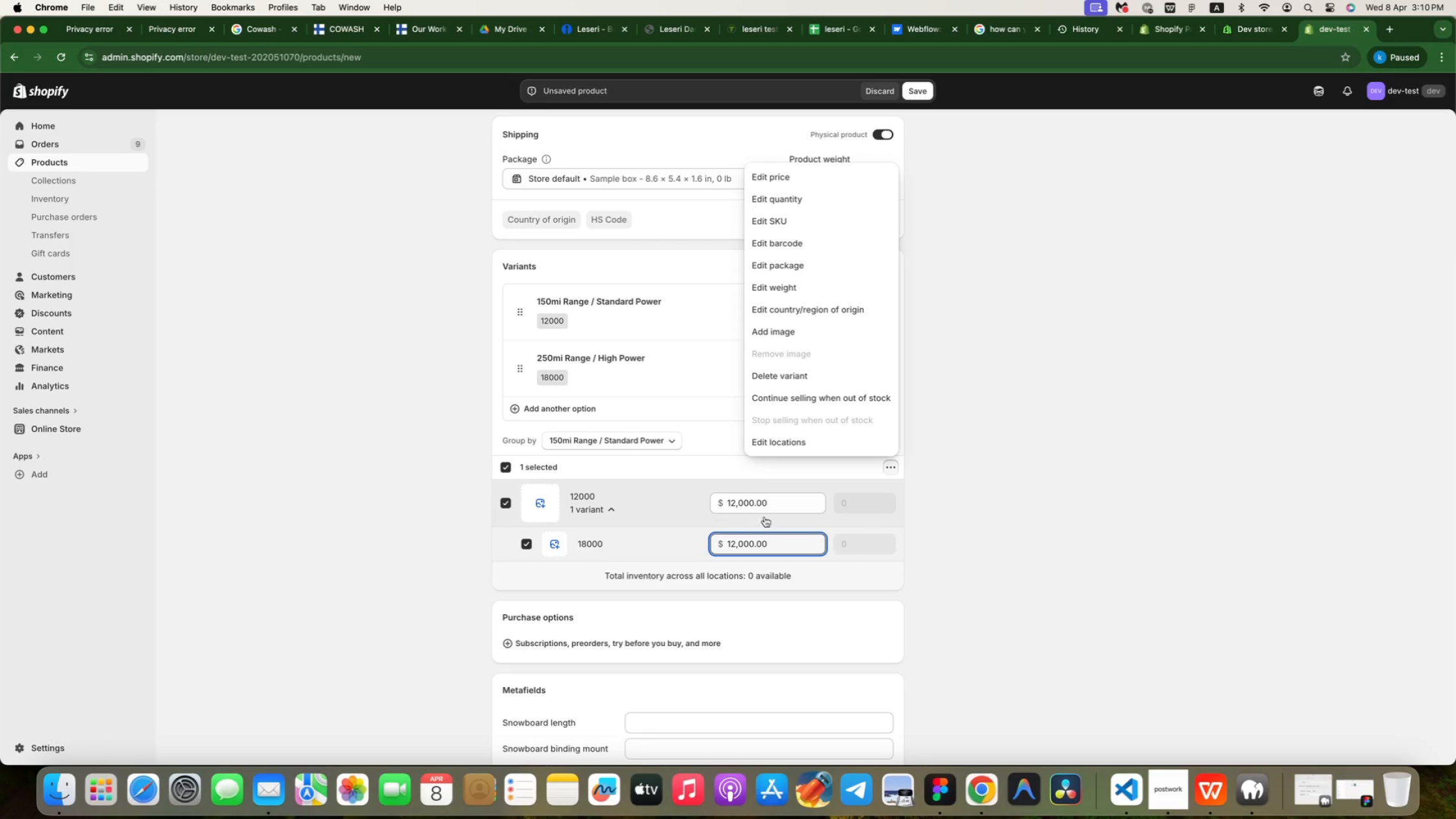 
left_click([765, 508])
 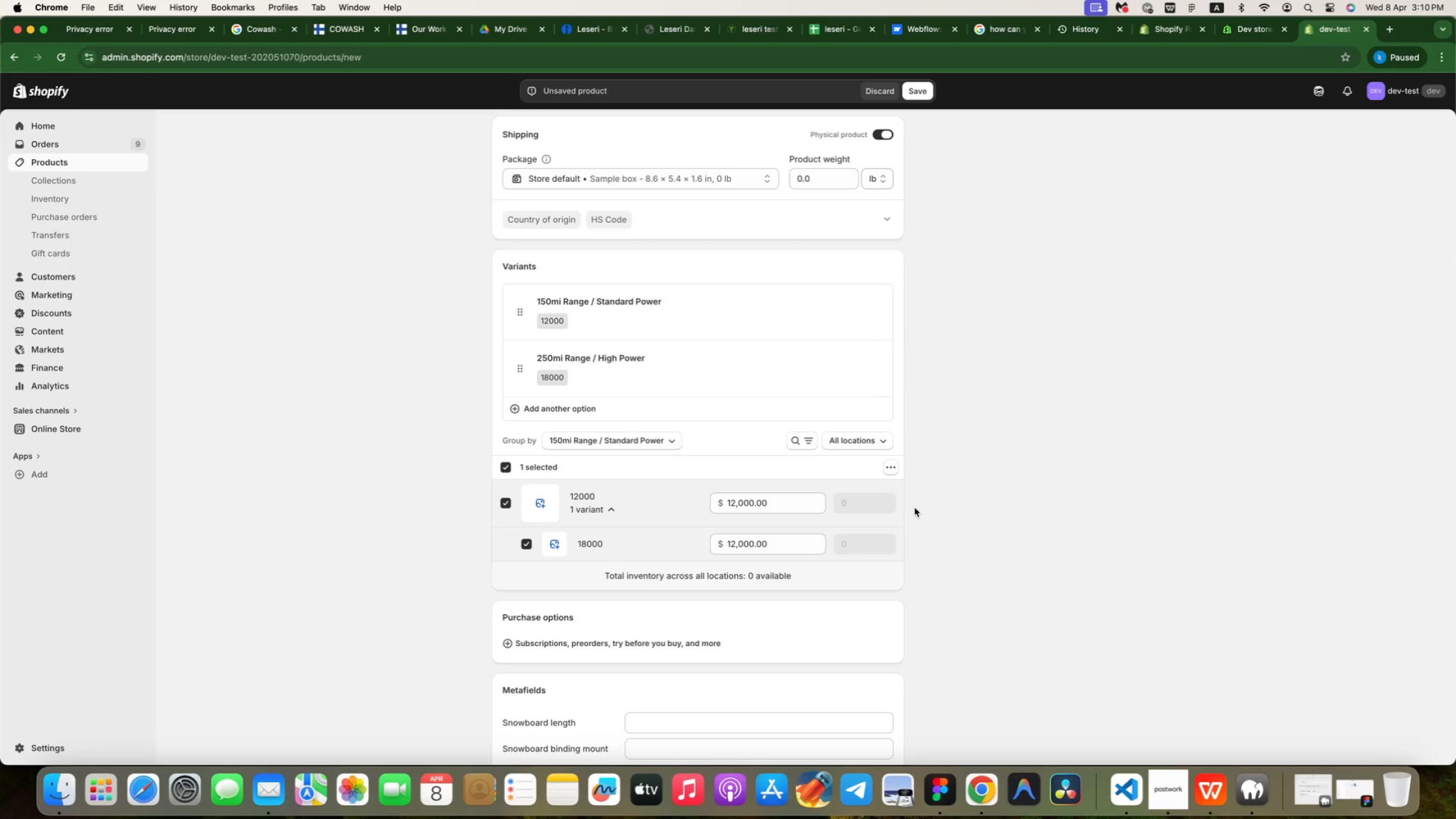 
wait(8.33)
 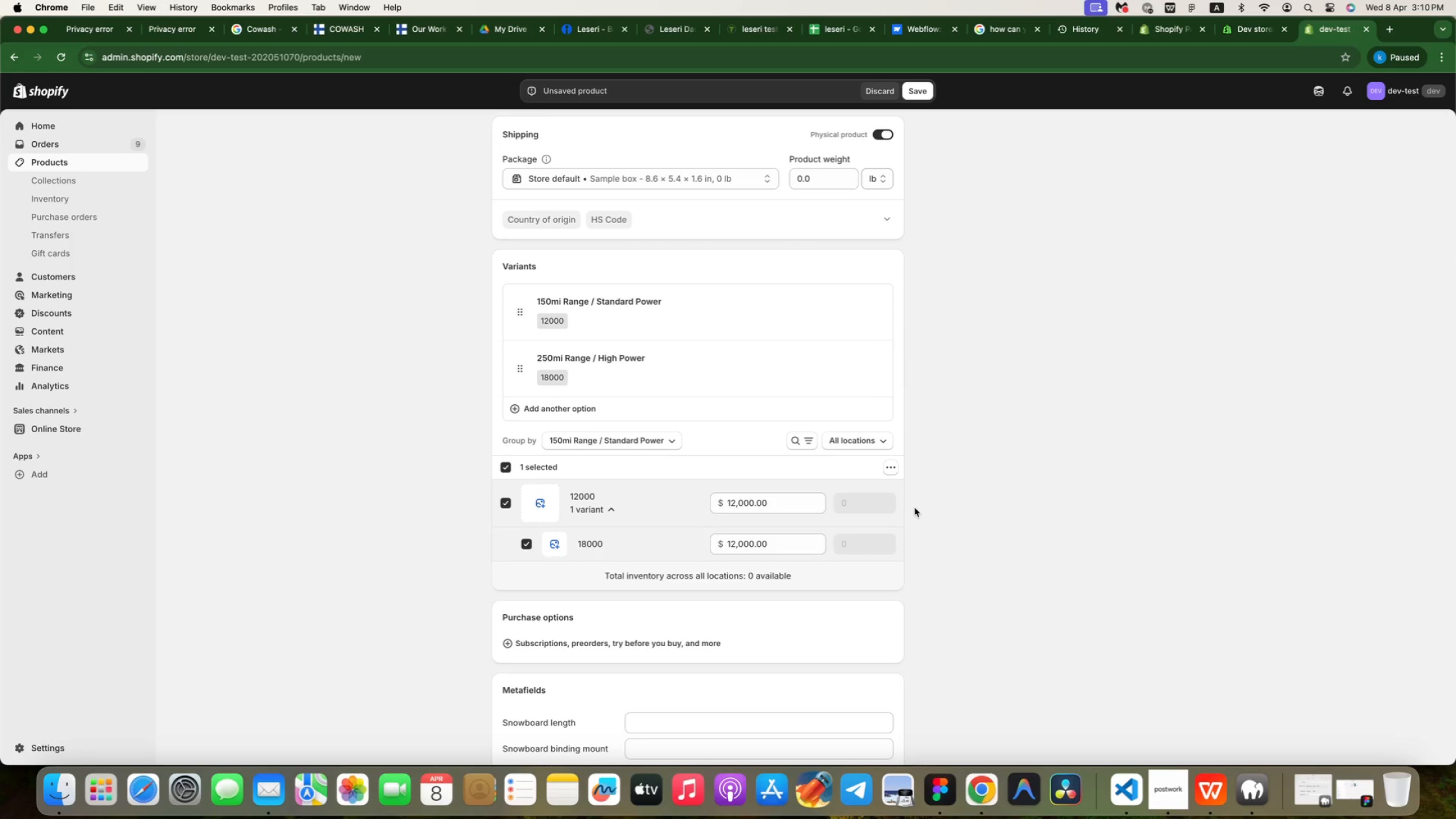 
left_click([619, 441])
 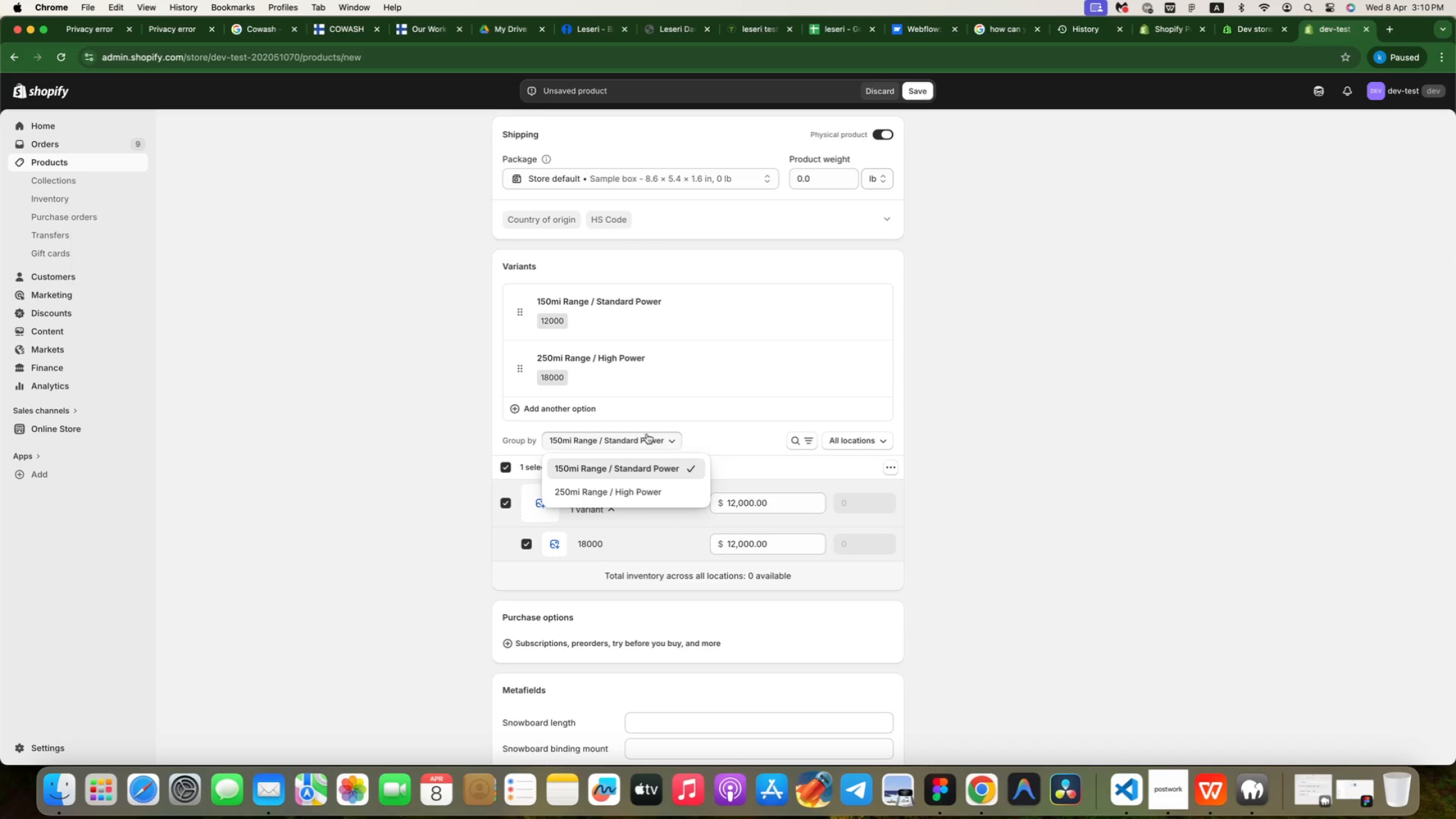 
left_click([644, 442])
 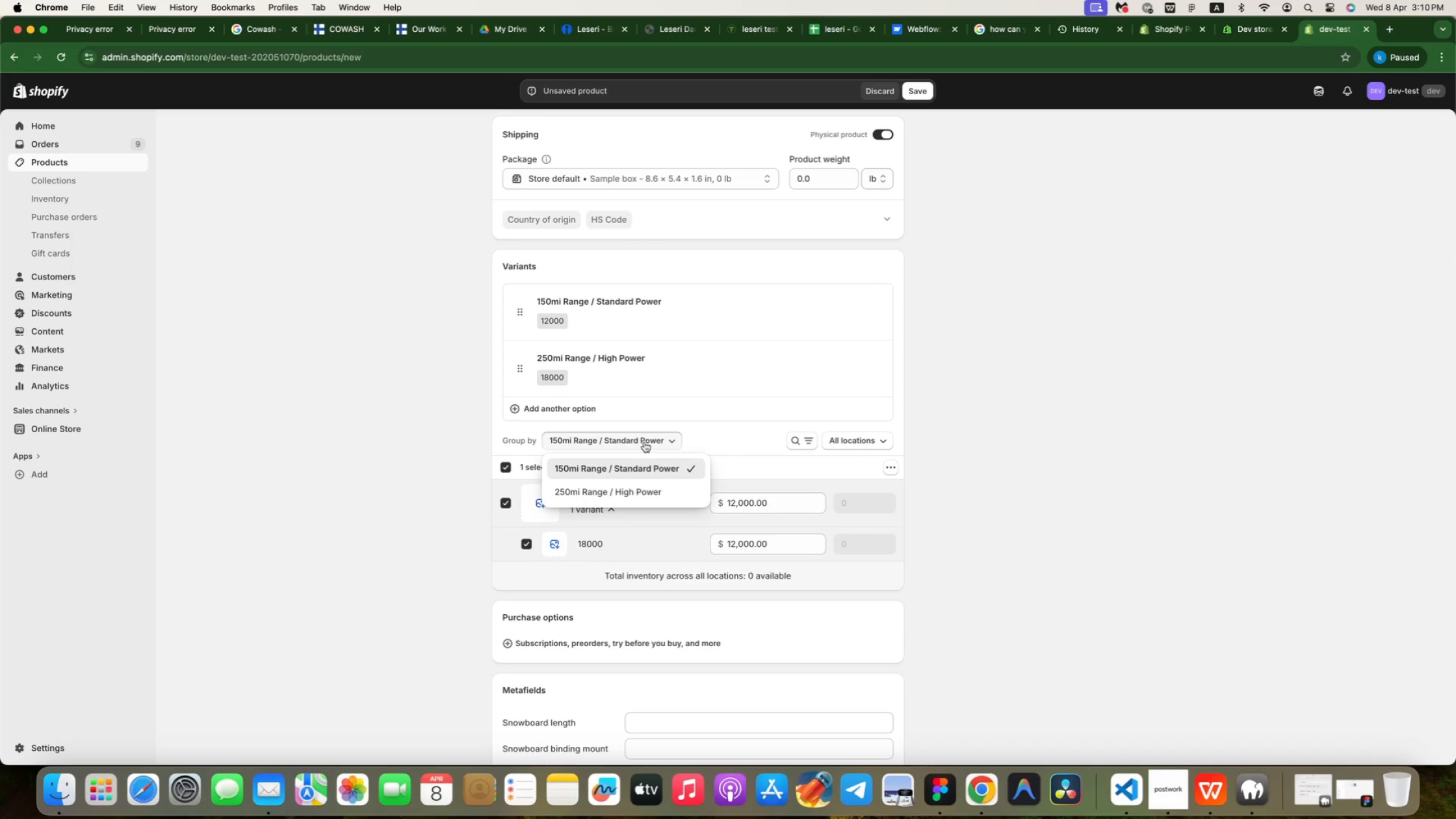 
scroll: coordinate [644, 442], scroll_direction: up, amount: 1.0
 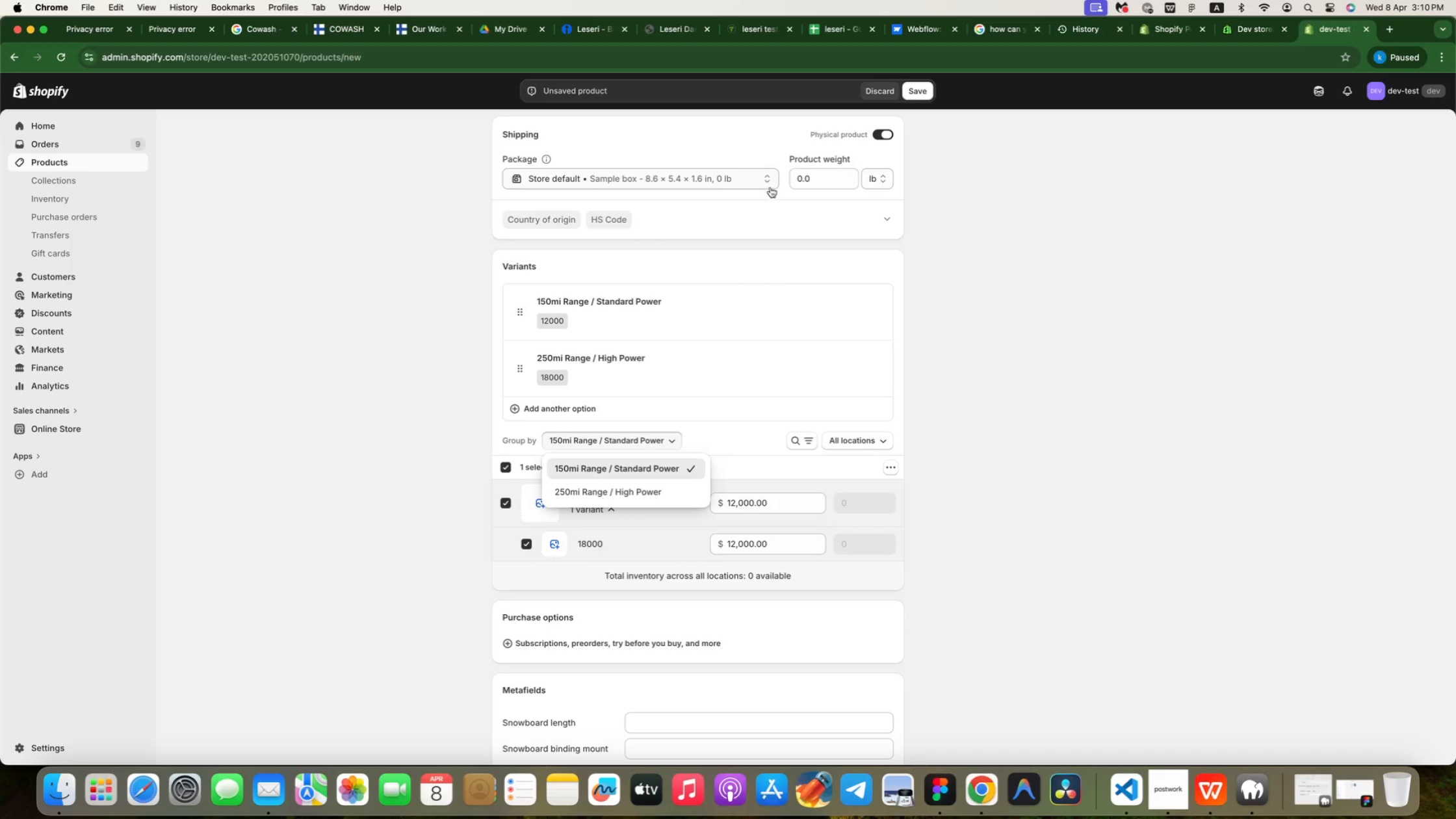 
scroll: coordinate [627, 272], scroll_direction: down, amount: 3.0
 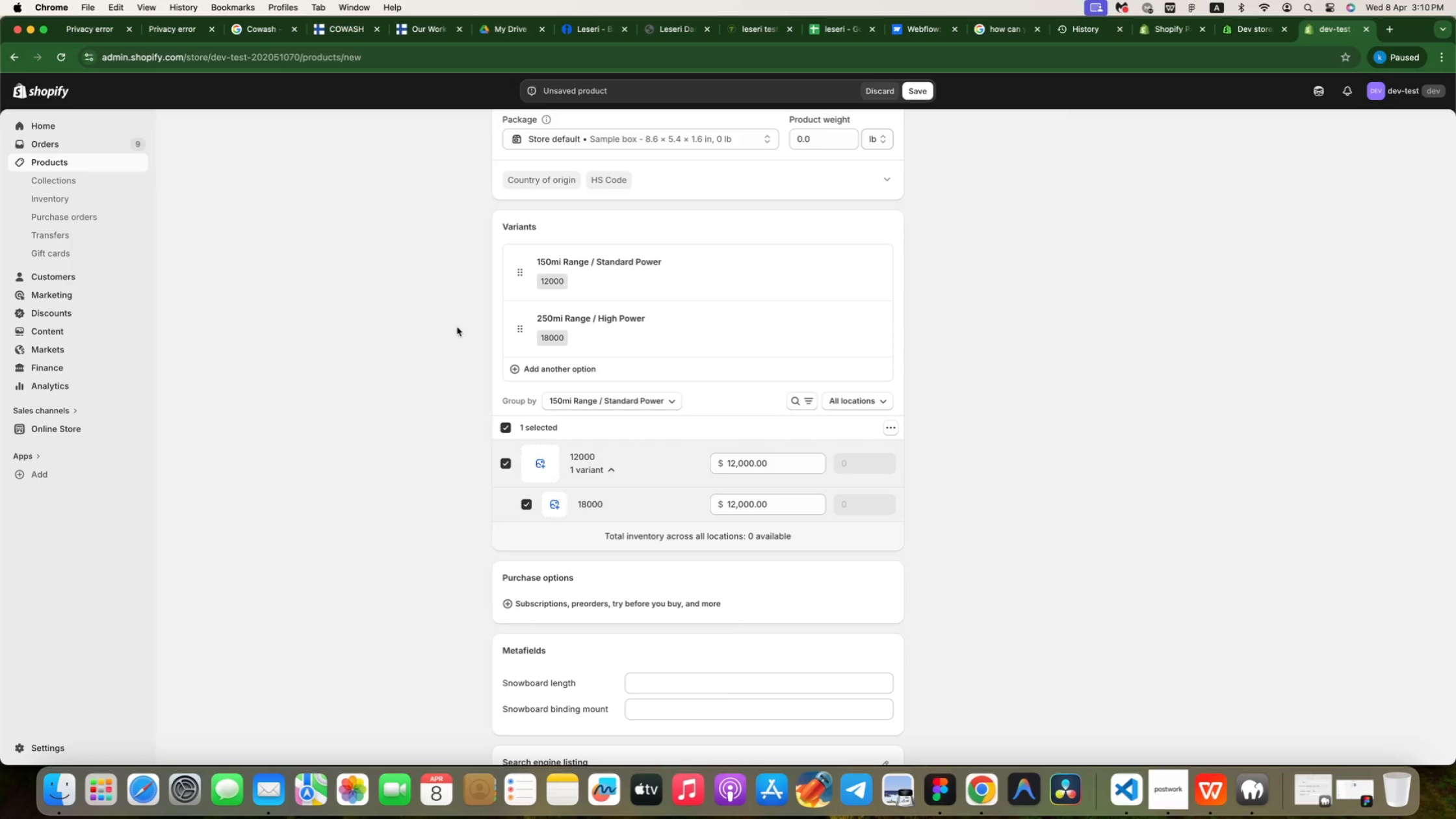 
left_click([517, 328])
 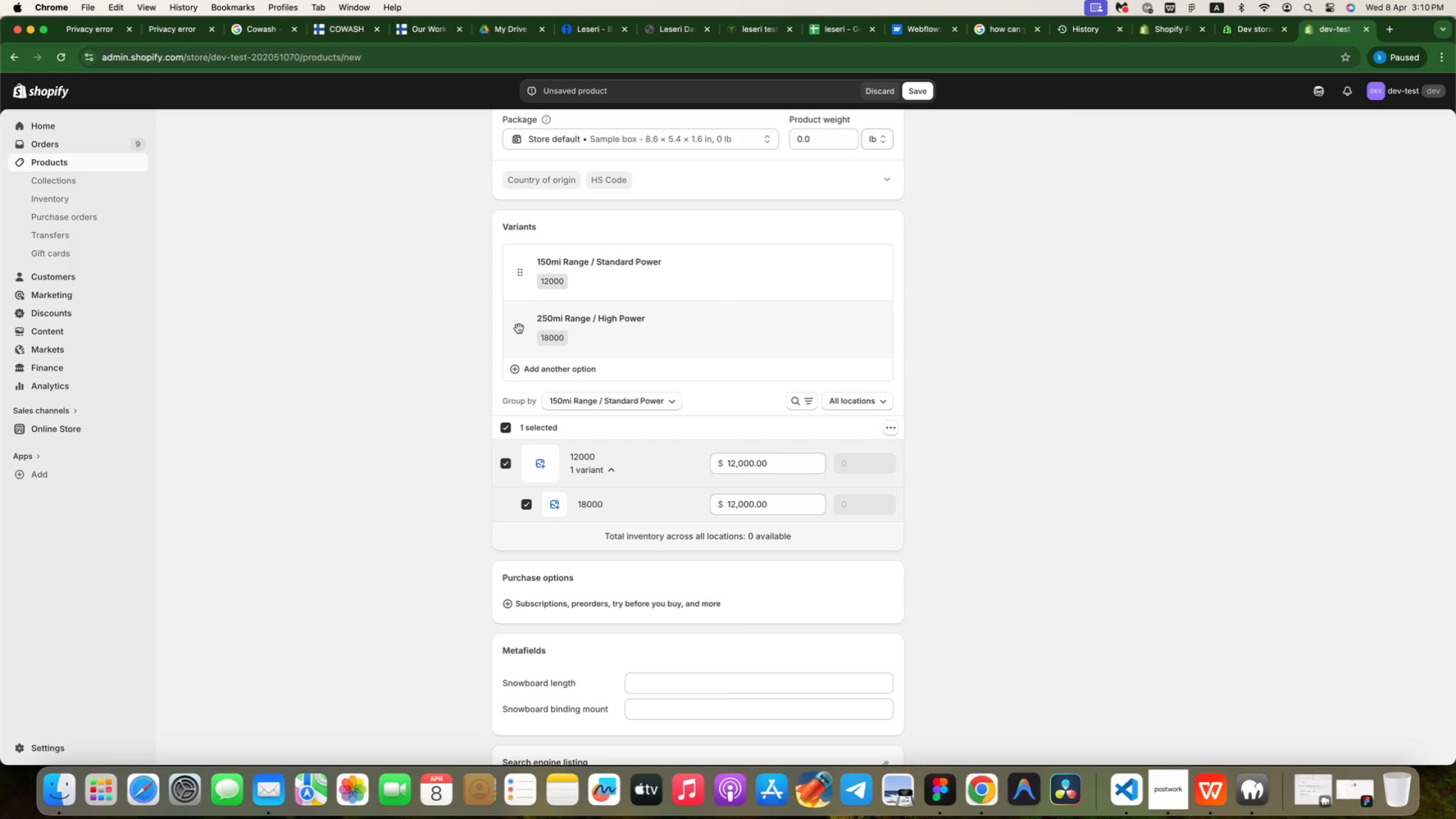 
left_click([630, 328])
 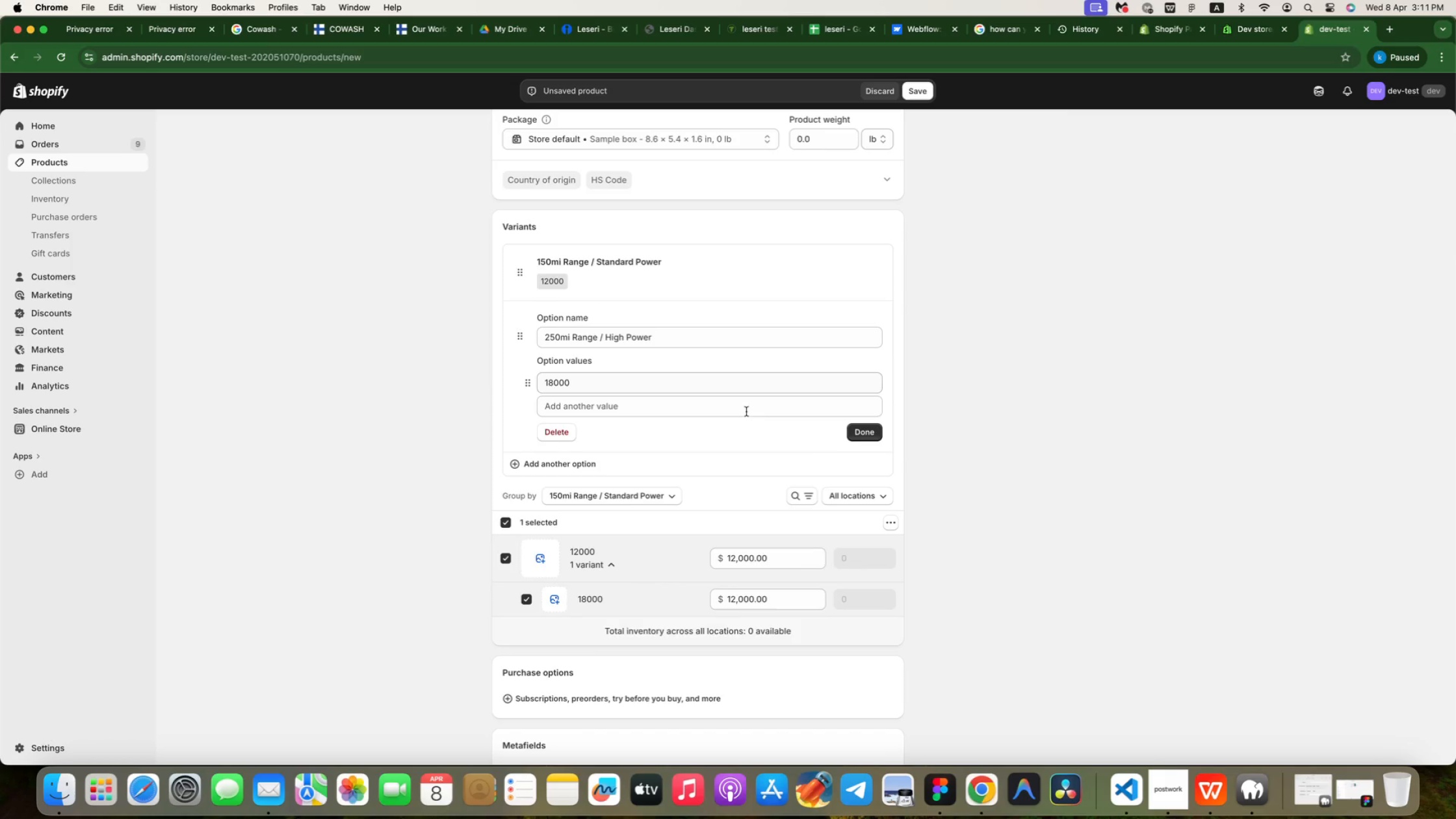 
left_click([870, 437])
 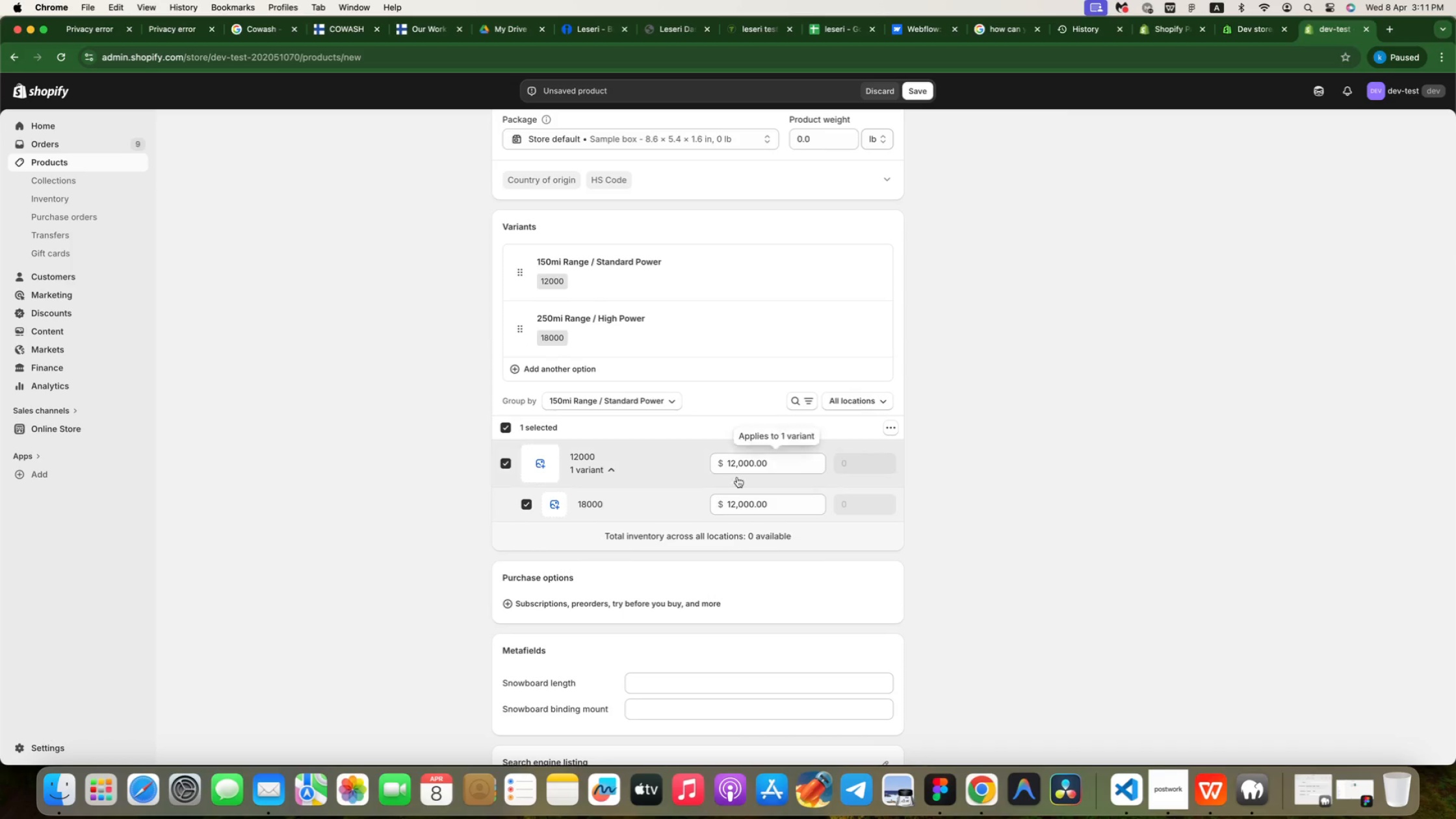 
scroll: coordinate [708, 473], scroll_direction: down, amount: 54.0
 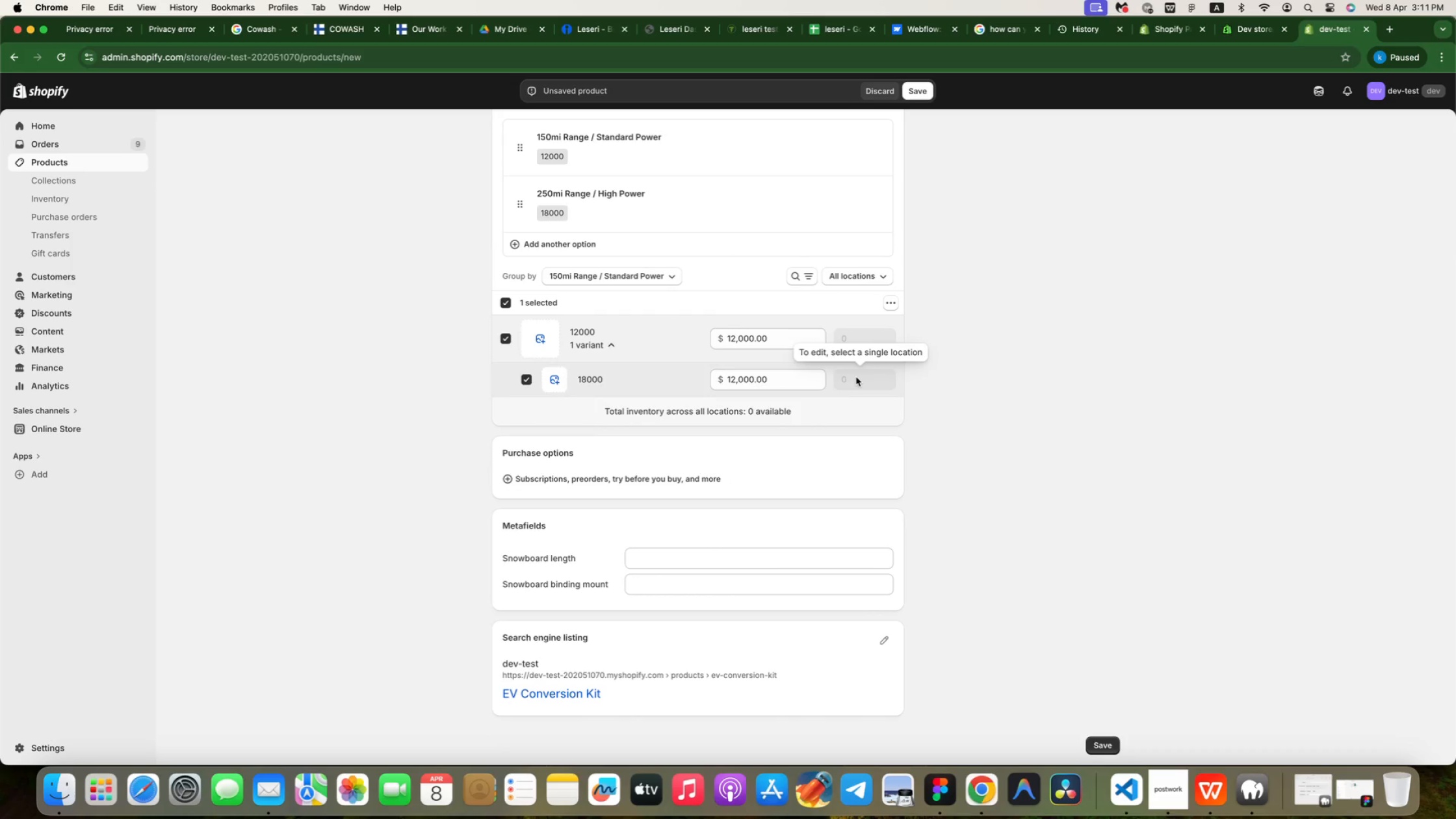 
left_click([856, 377])
 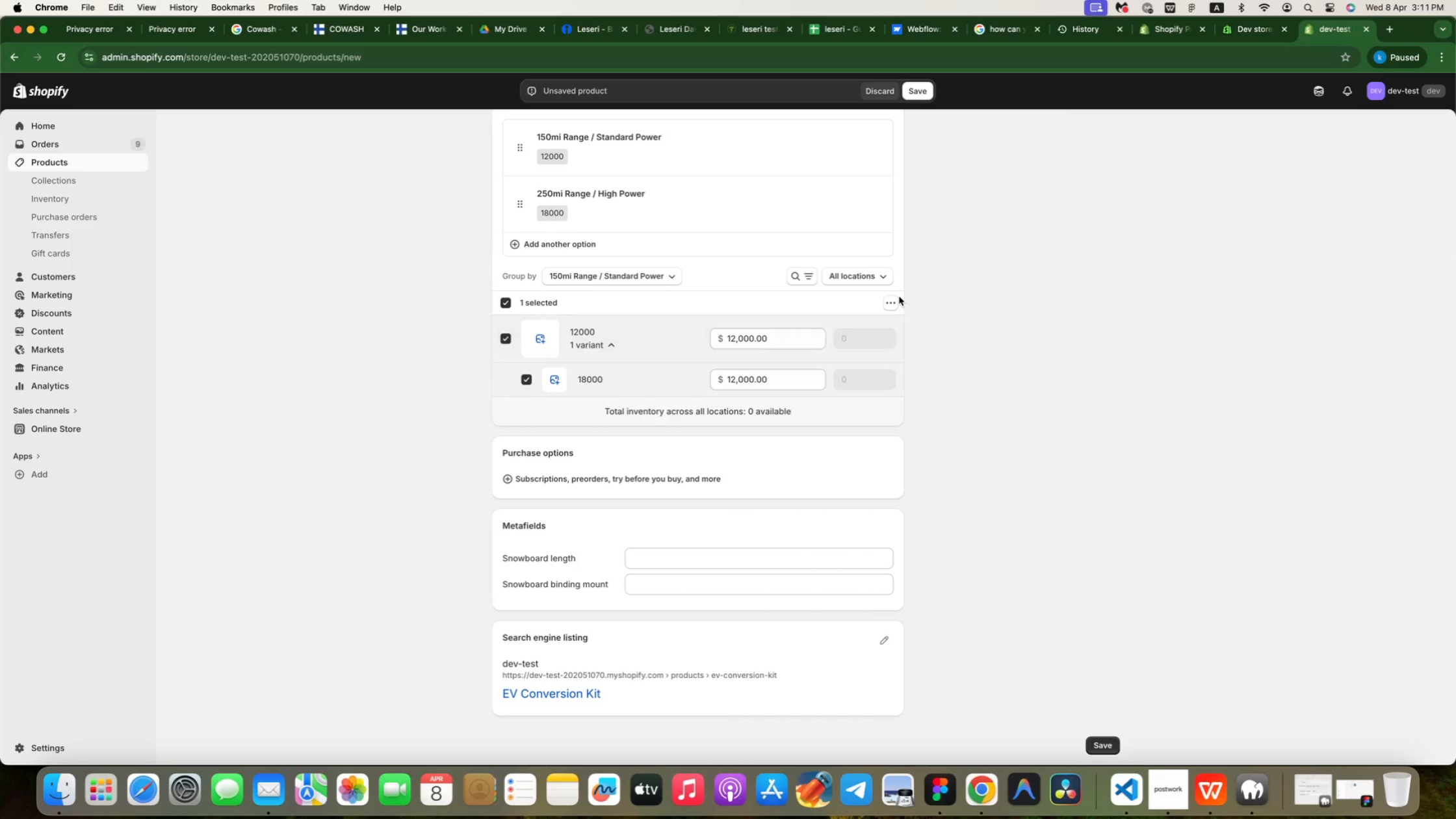 
double_click([894, 303])
 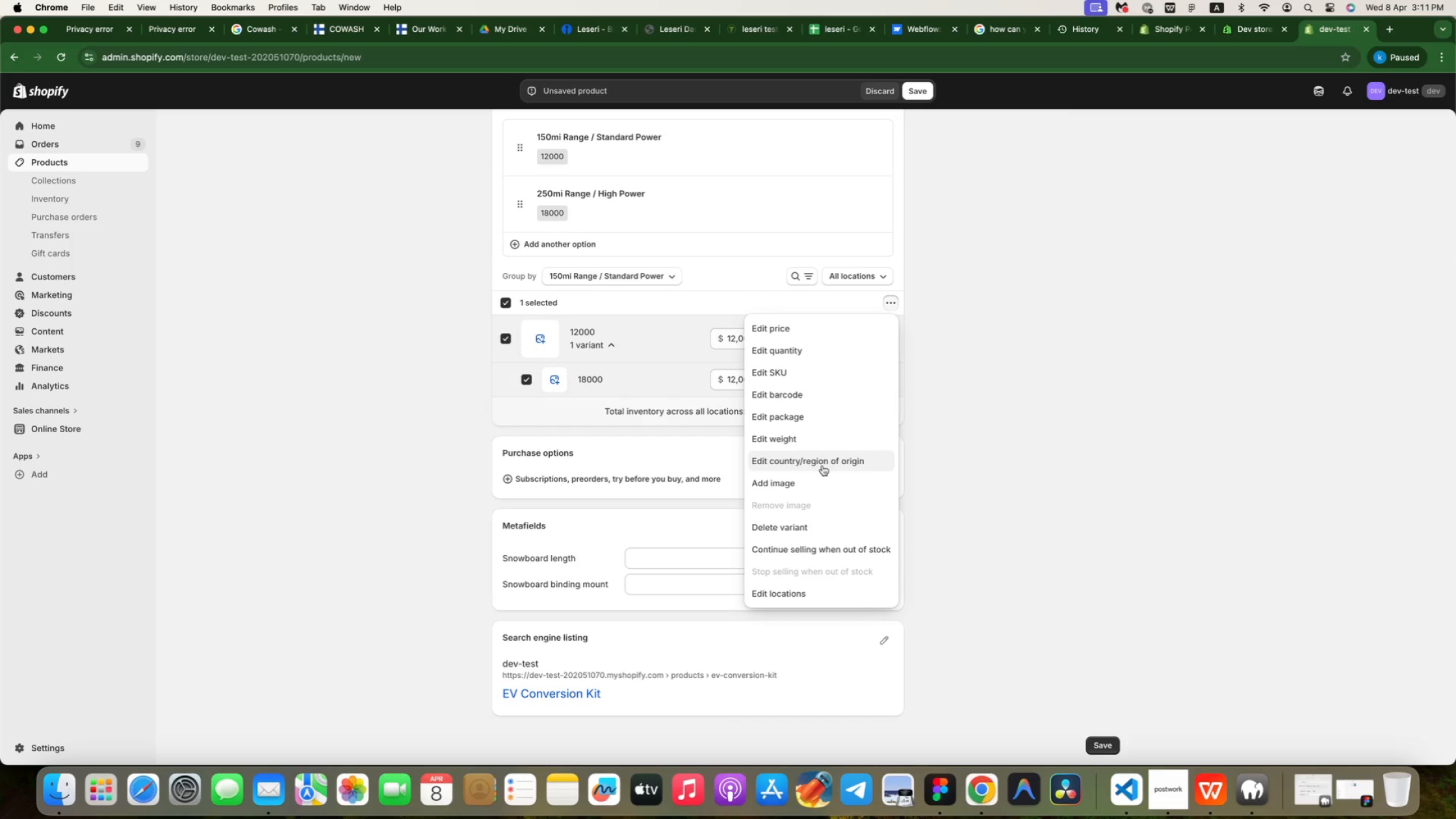 
scroll: coordinate [822, 465], scroll_direction: down, amount: 18.0
 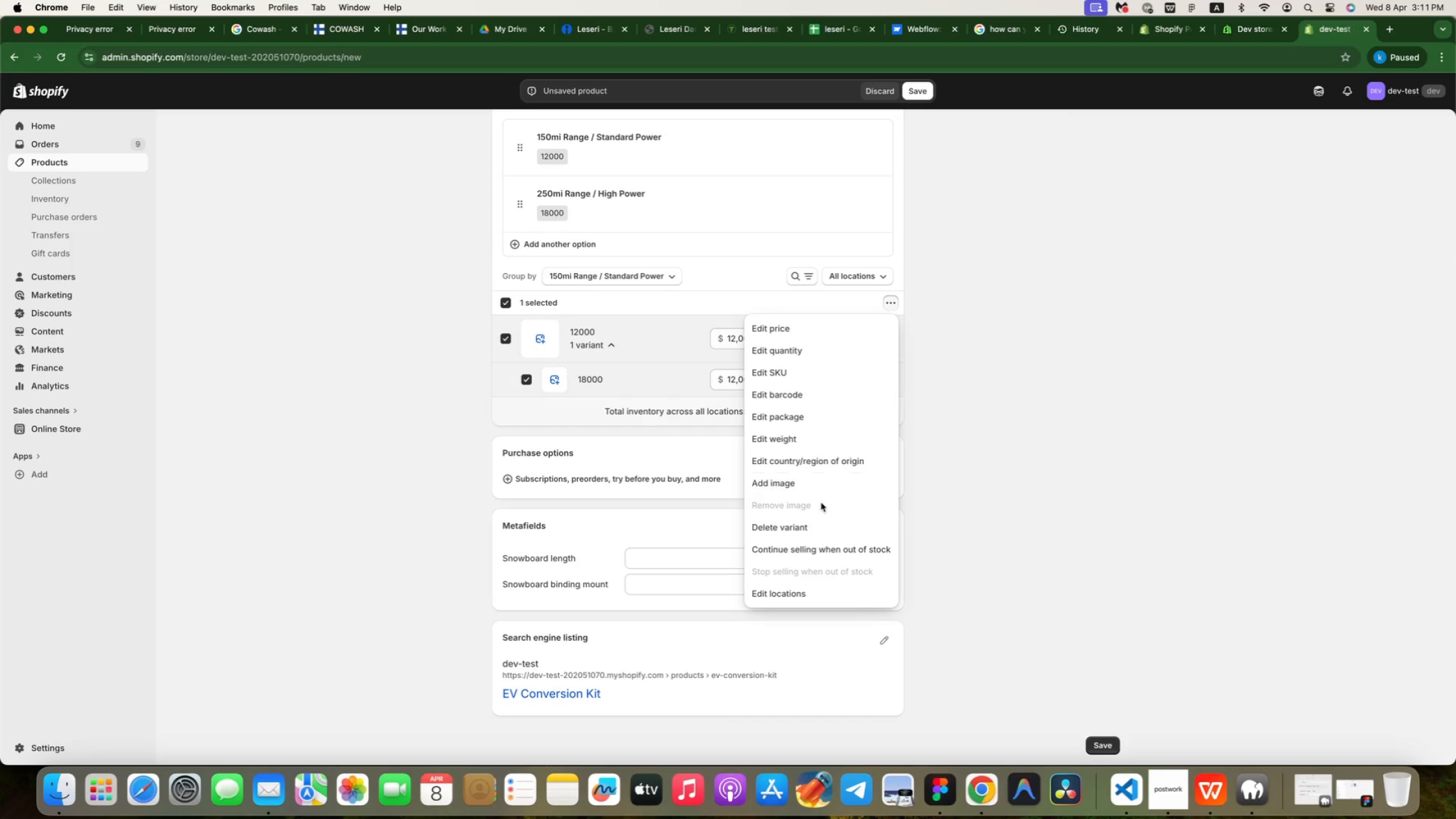 
left_click([818, 523])
 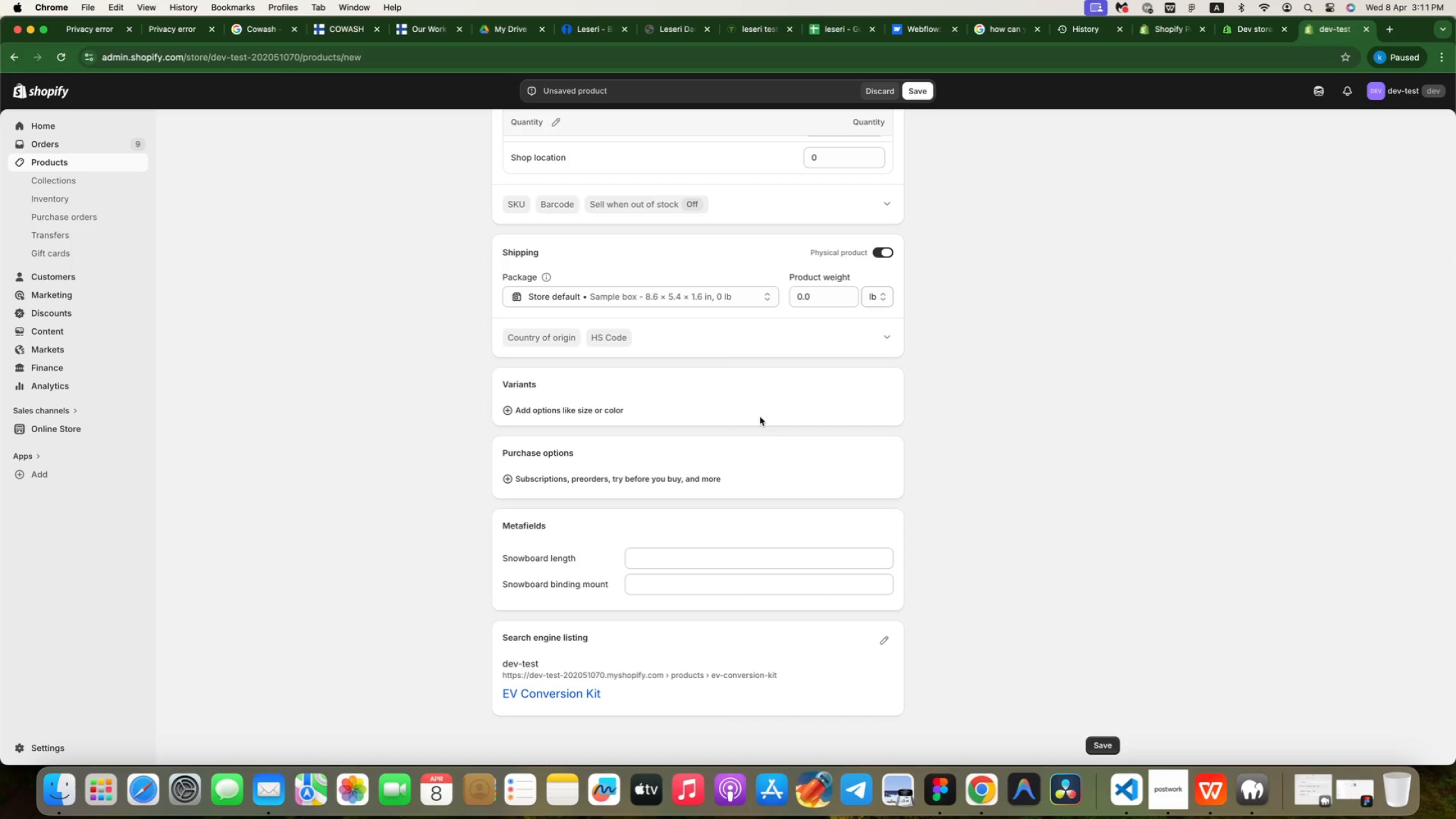 
scroll: coordinate [717, 376], scroll_direction: up, amount: 16.0
 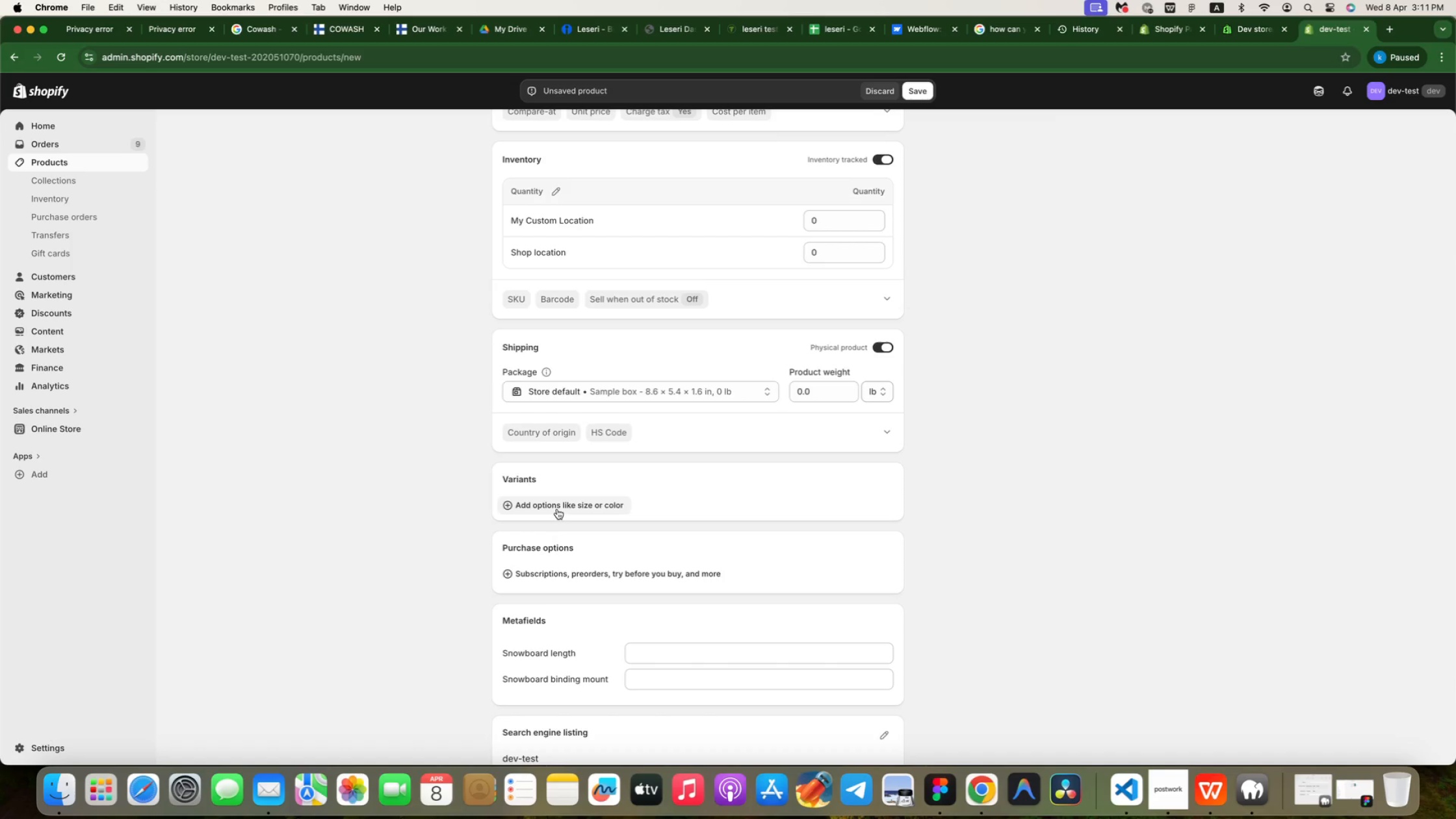 
left_click([557, 509])
 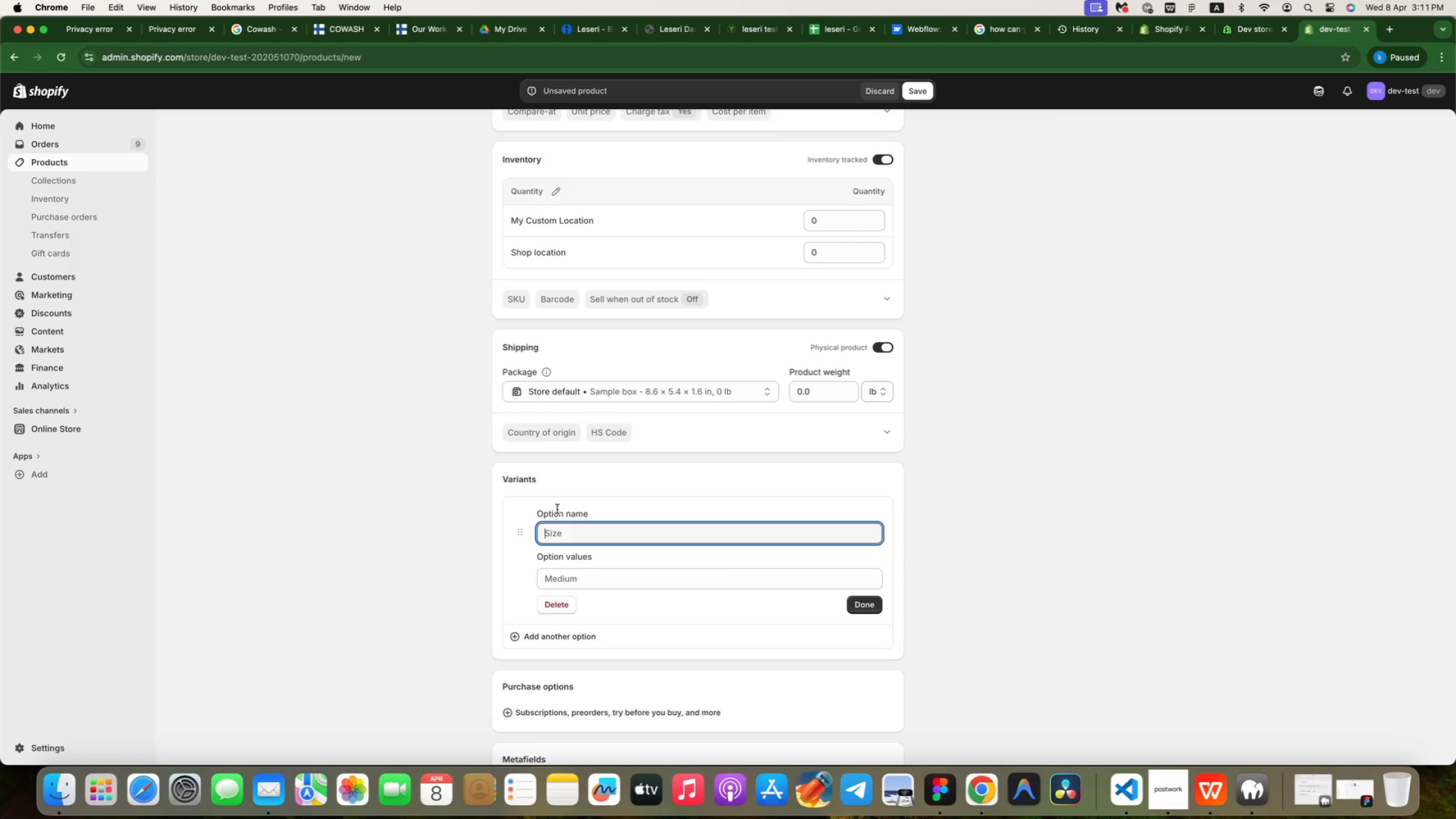 
type(150im)
key(Backspace)
key(Backspace)
type(mi Range / stand)
key(Backspace)
key(Backspace)
key(Backspace)
key(Backspace)
key(Backspace)
type(Standard Power)
 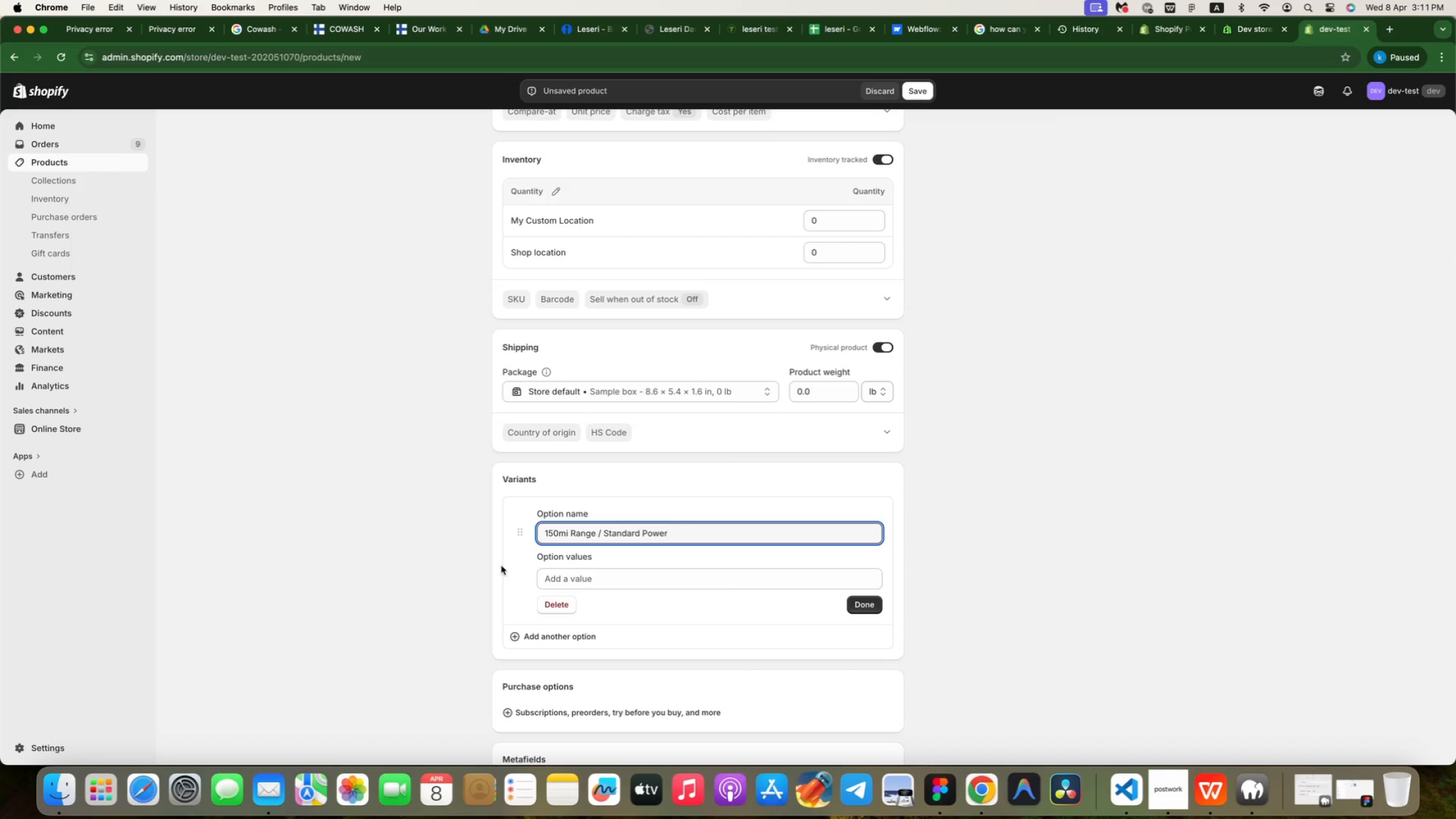 
wait(8.45)
 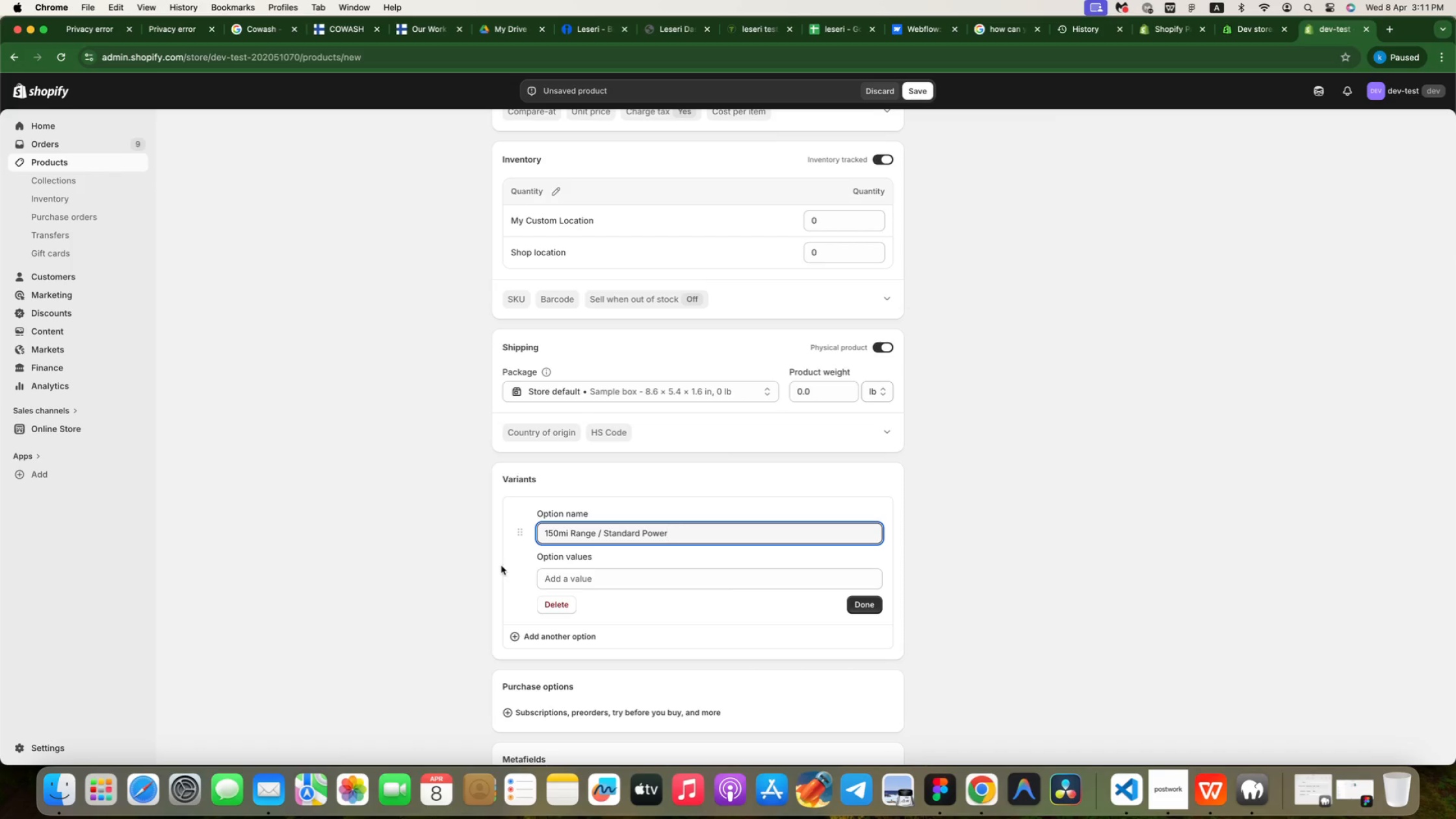 
left_click([879, 604])
 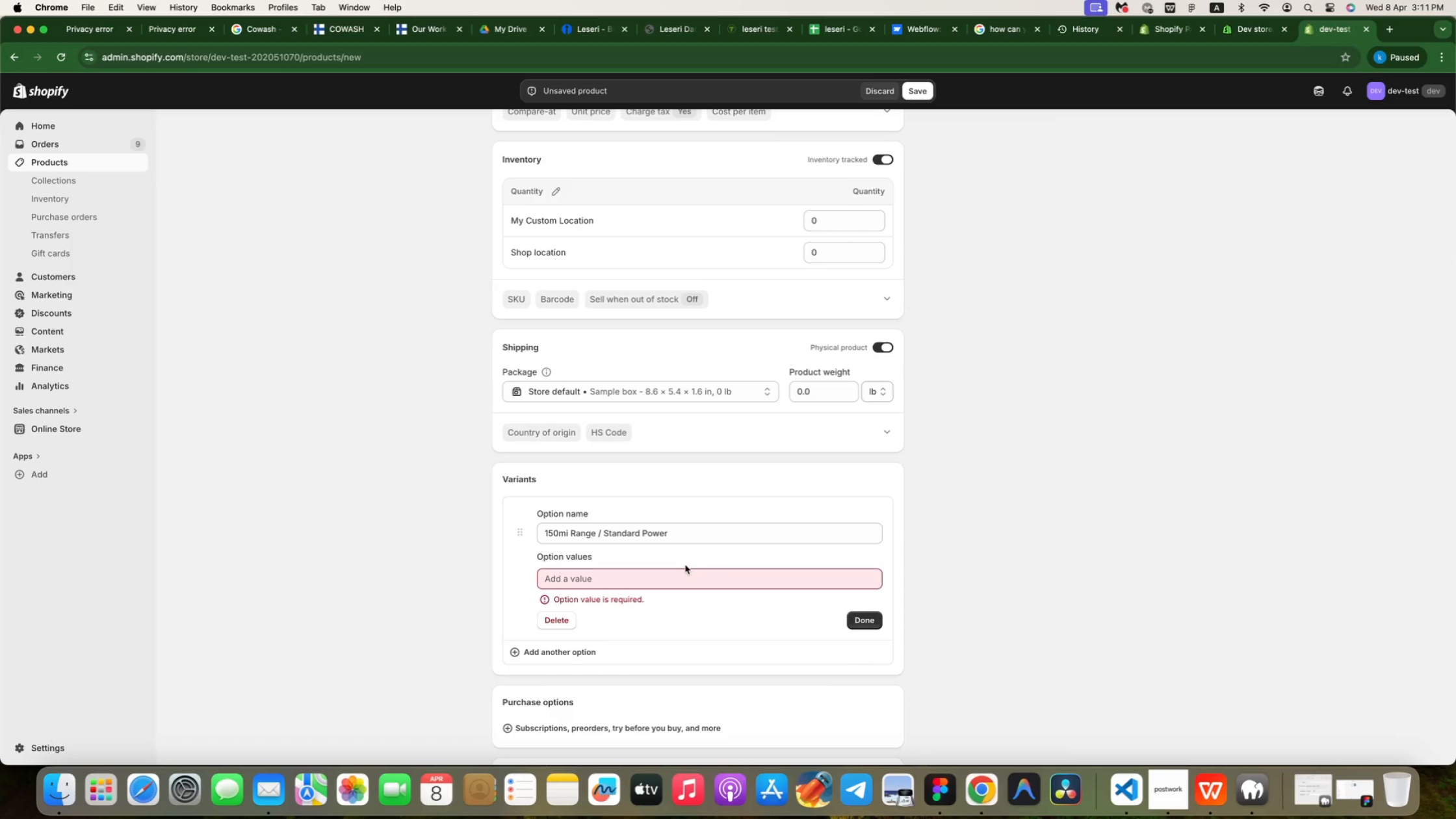 
left_click([686, 572])
 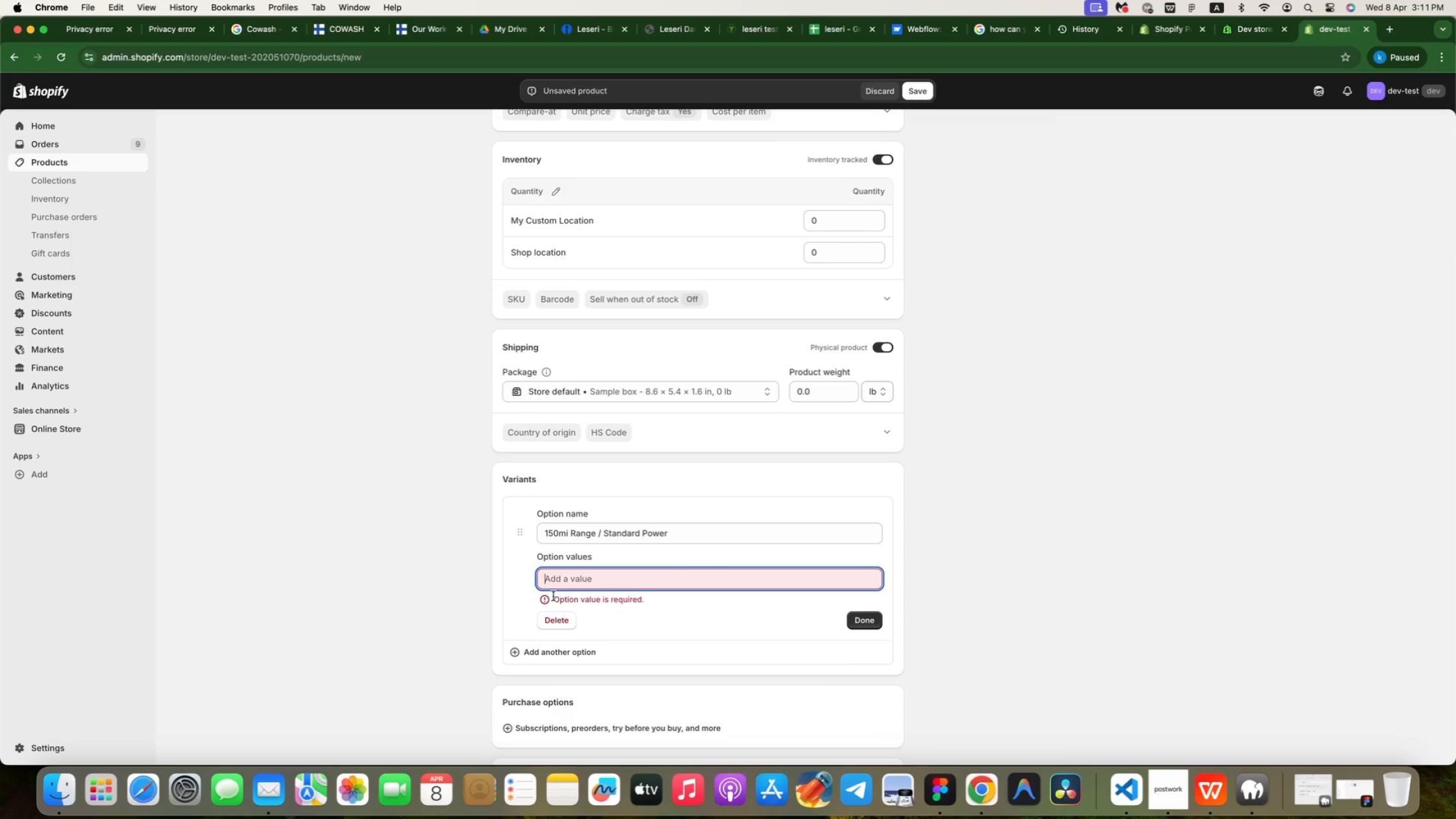 
left_click([545, 599])
 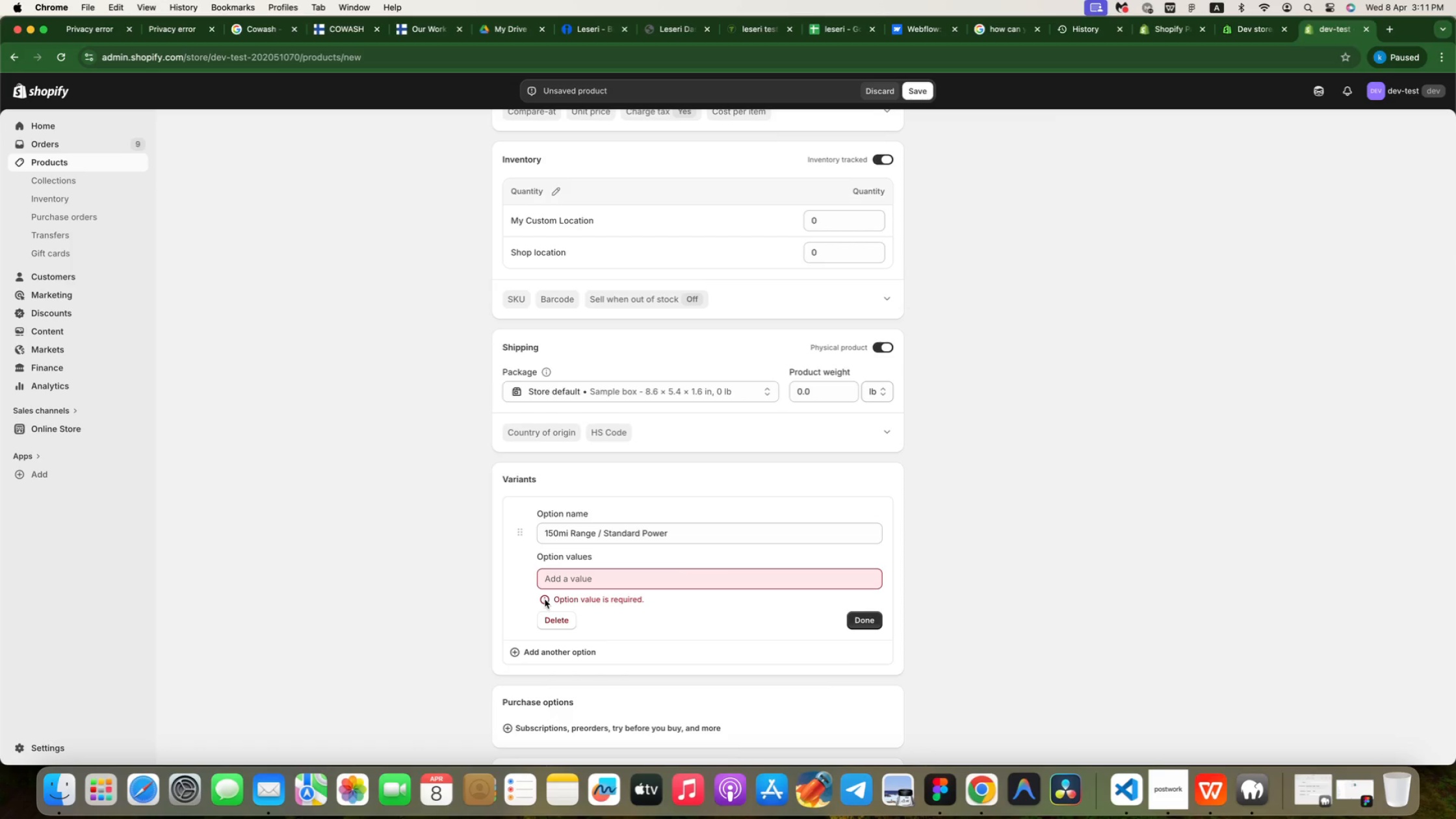 
left_click([545, 599])
 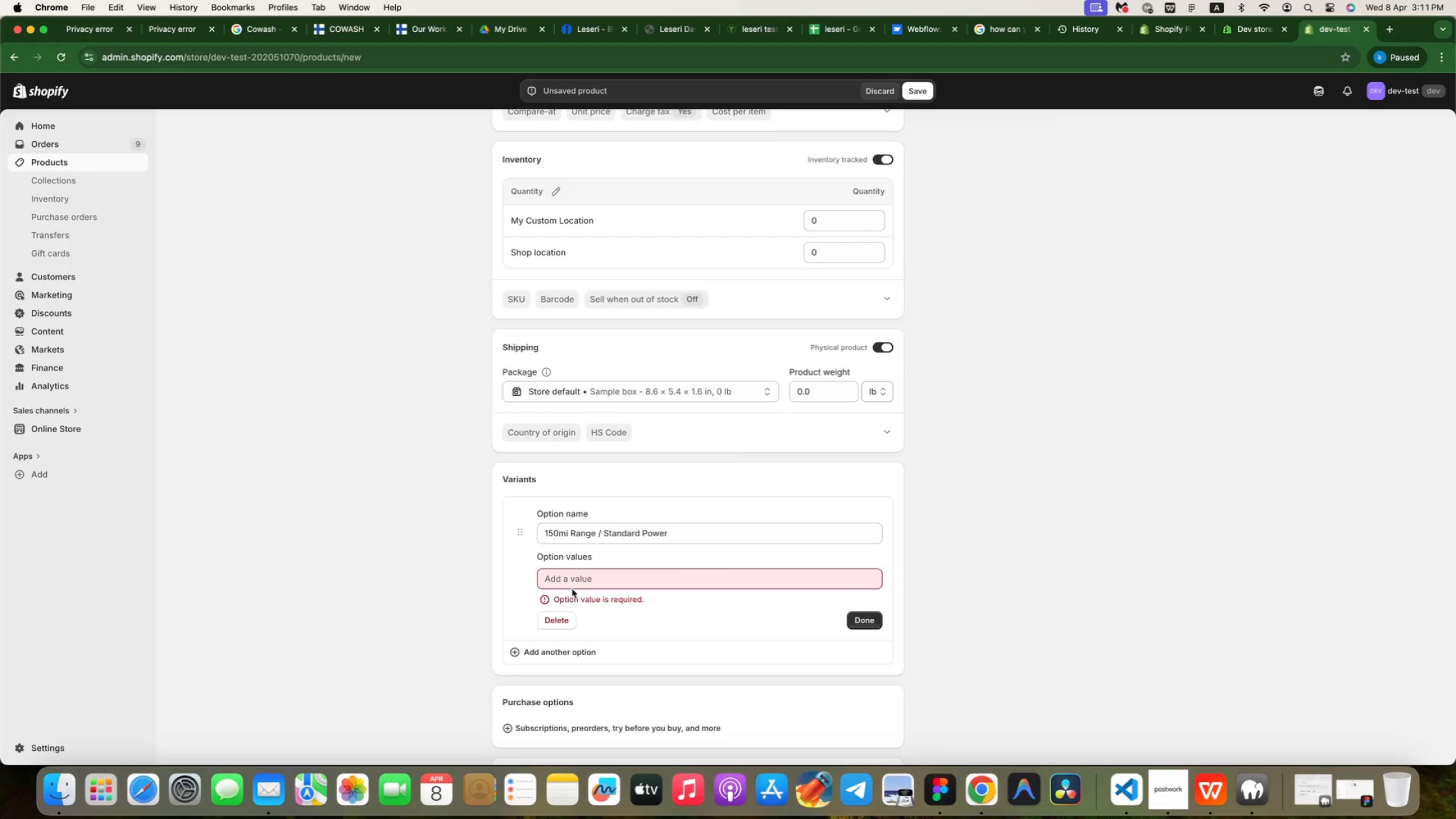 
left_click([582, 576])
 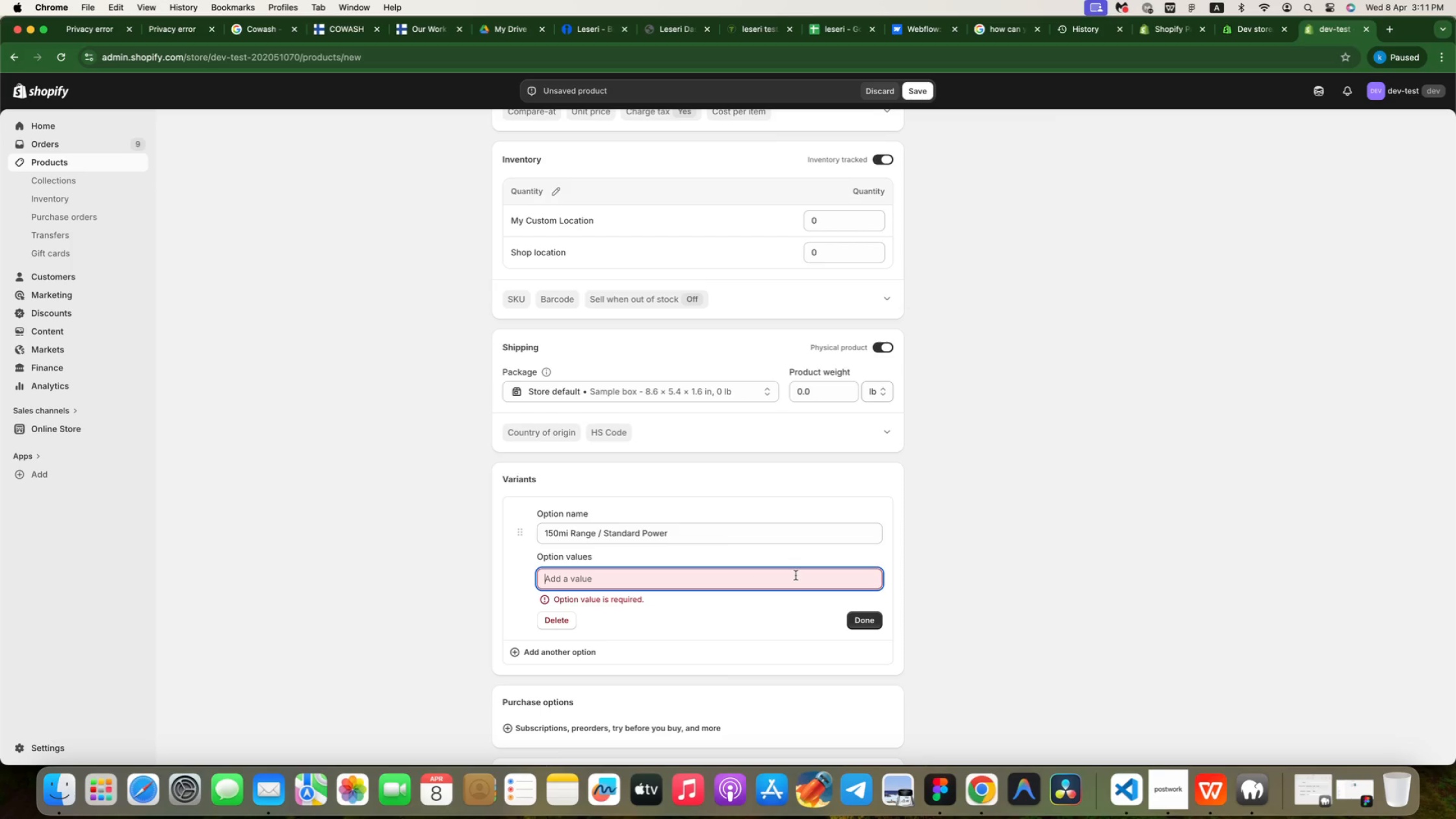 
wait(5.47)
 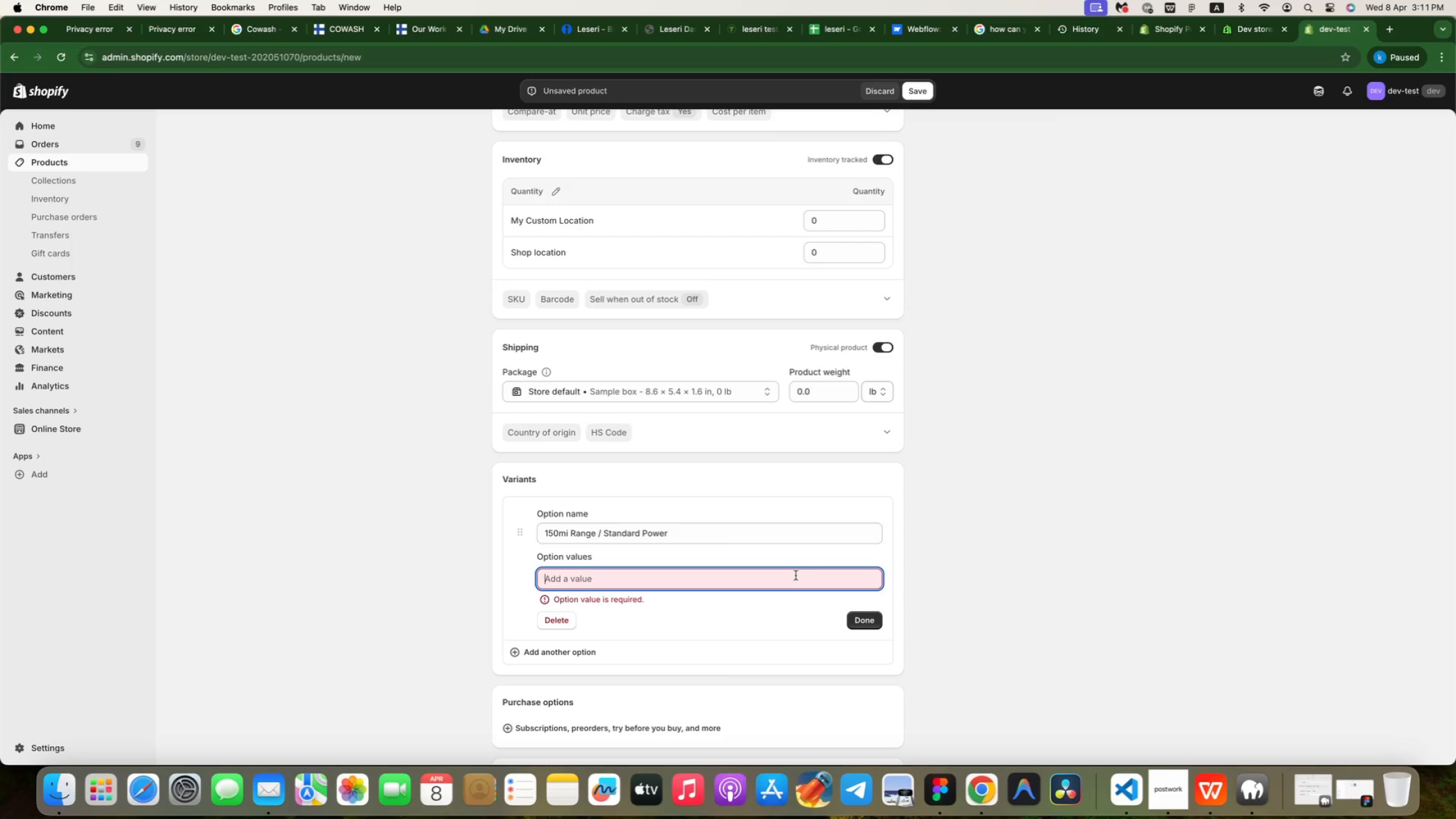 
type(12000)
 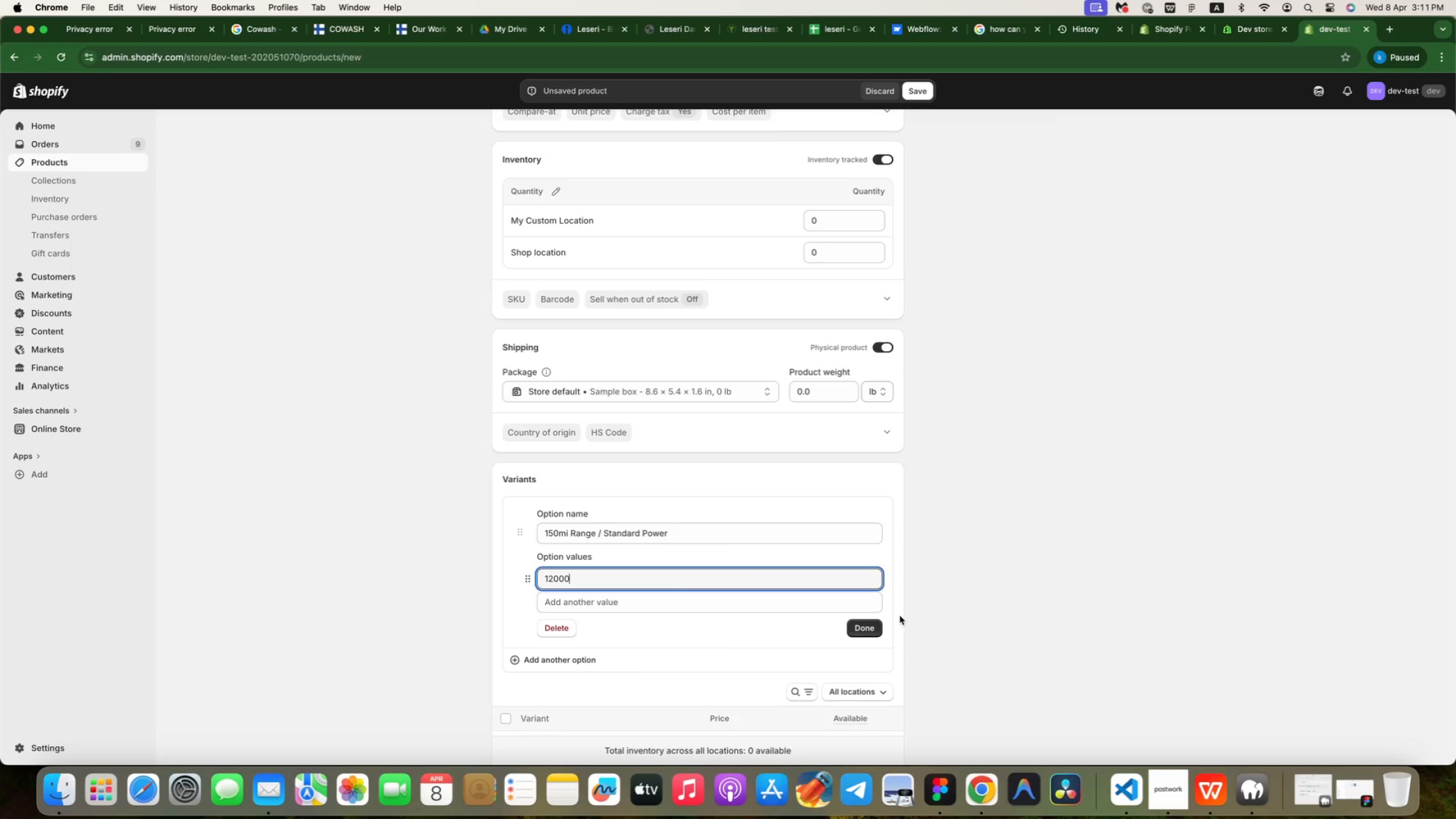 
left_click([868, 621])
 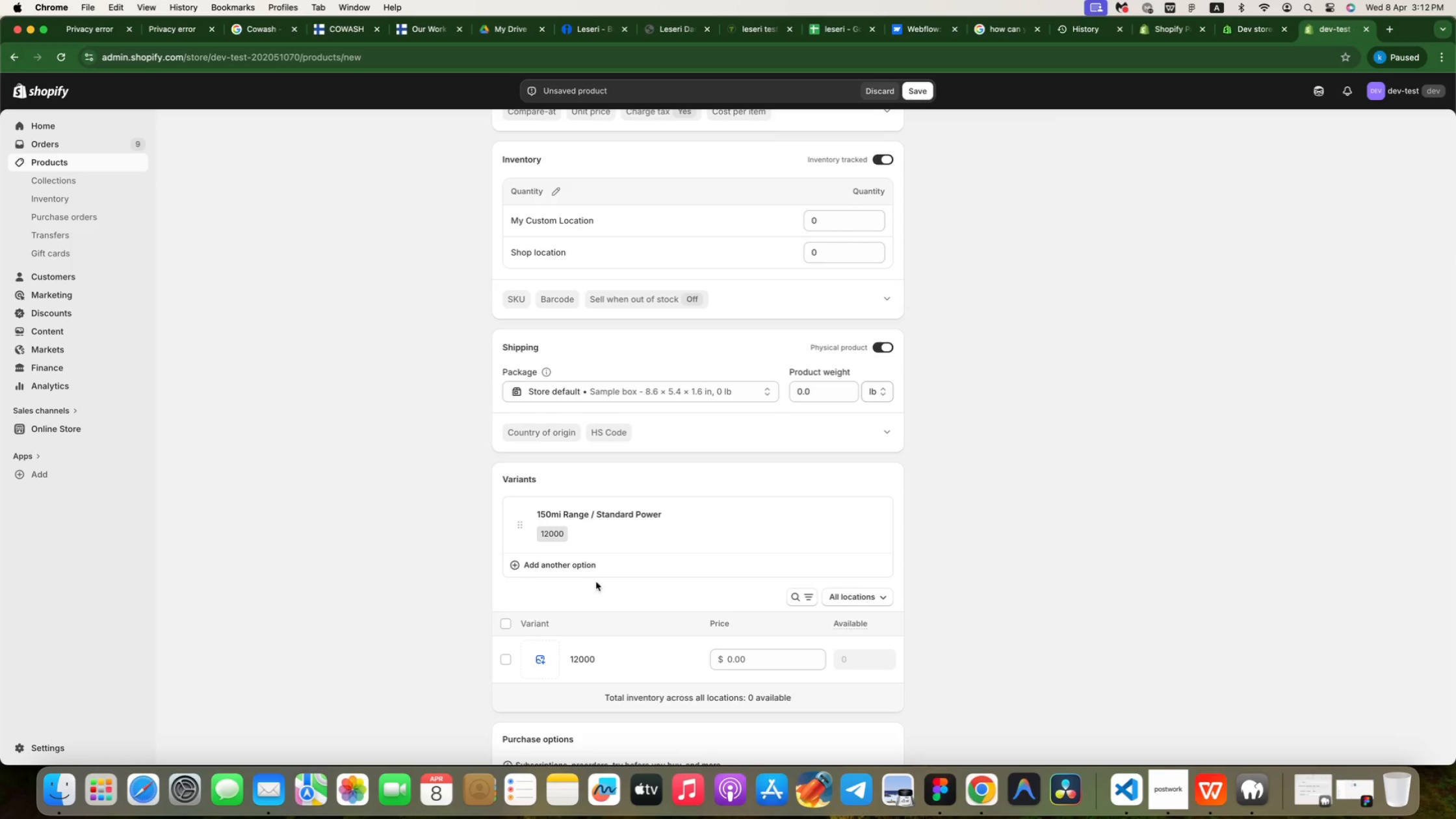 
wait(5.42)
 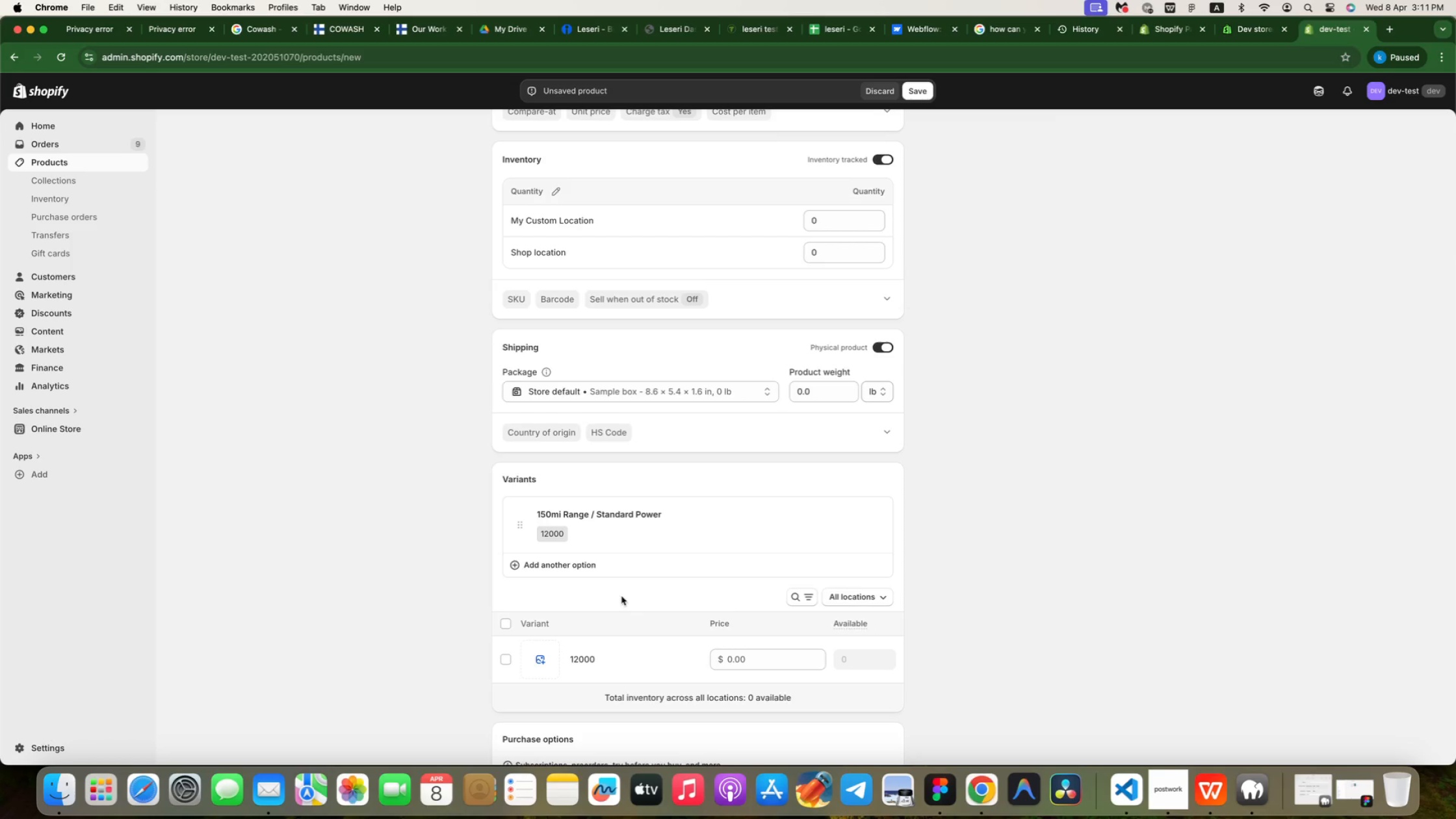 
scroll: coordinate [596, 604], scroll_direction: down, amount: 12.0
 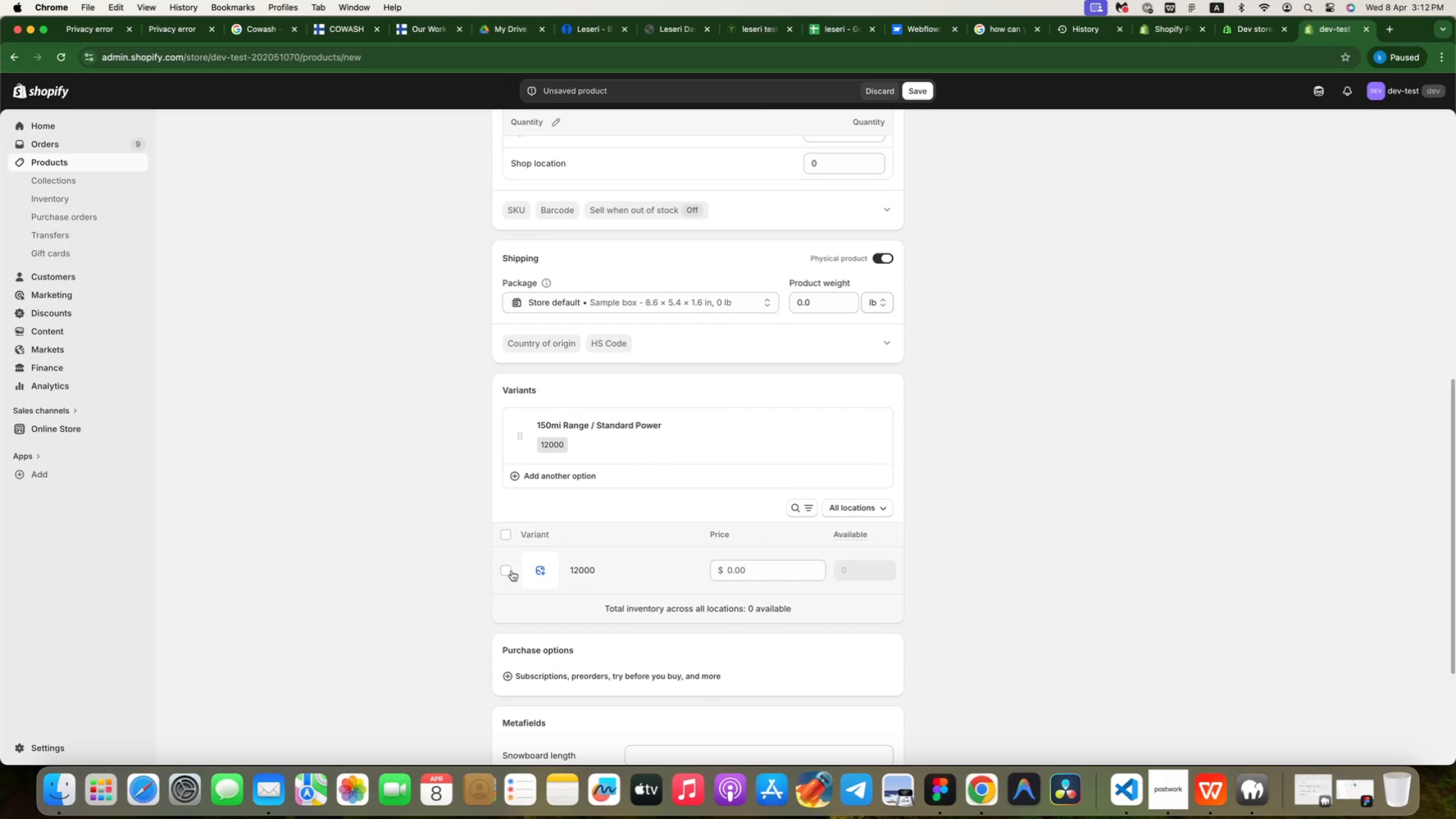 
left_click([510, 571])
 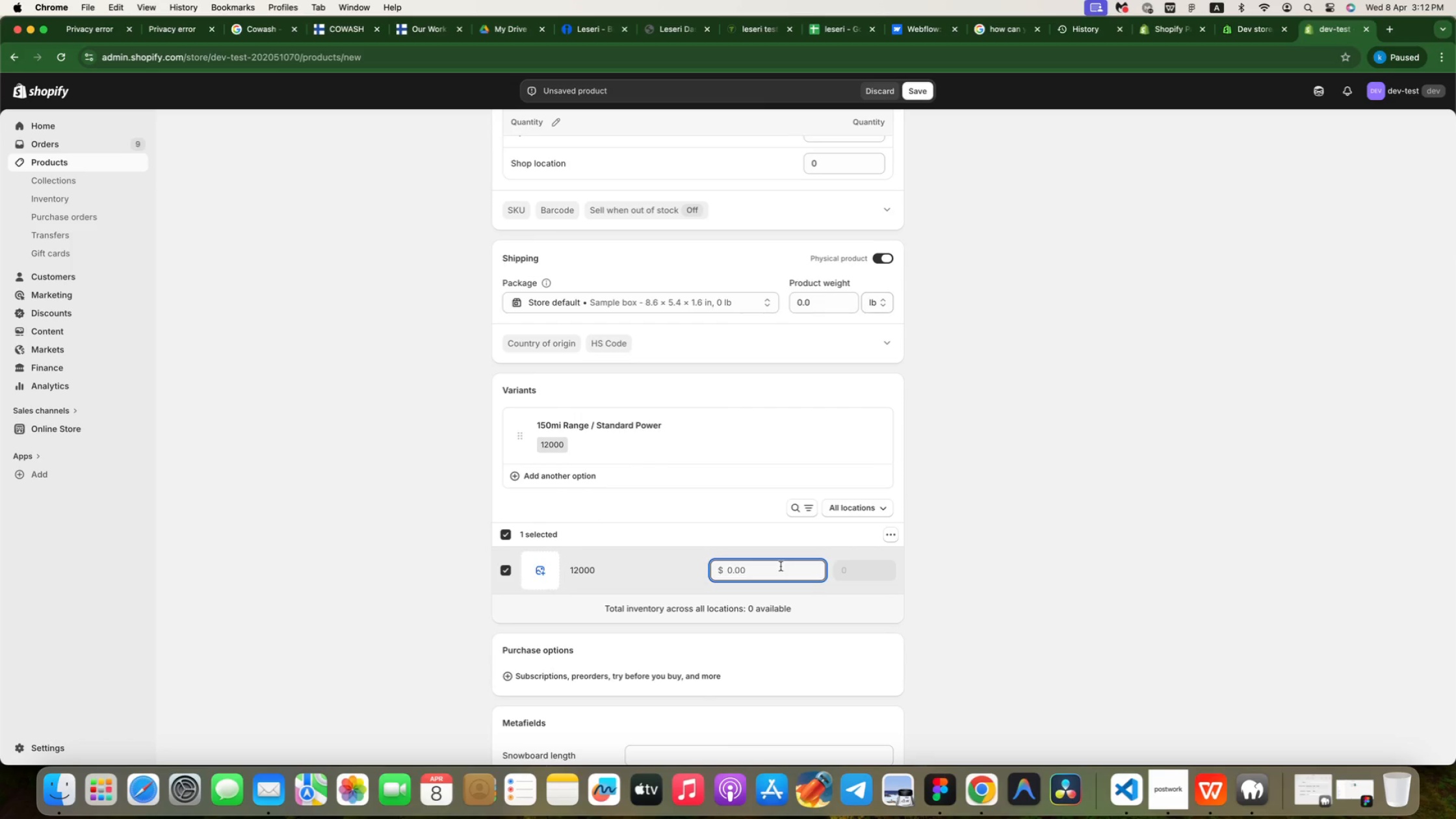 
type(12,000)
 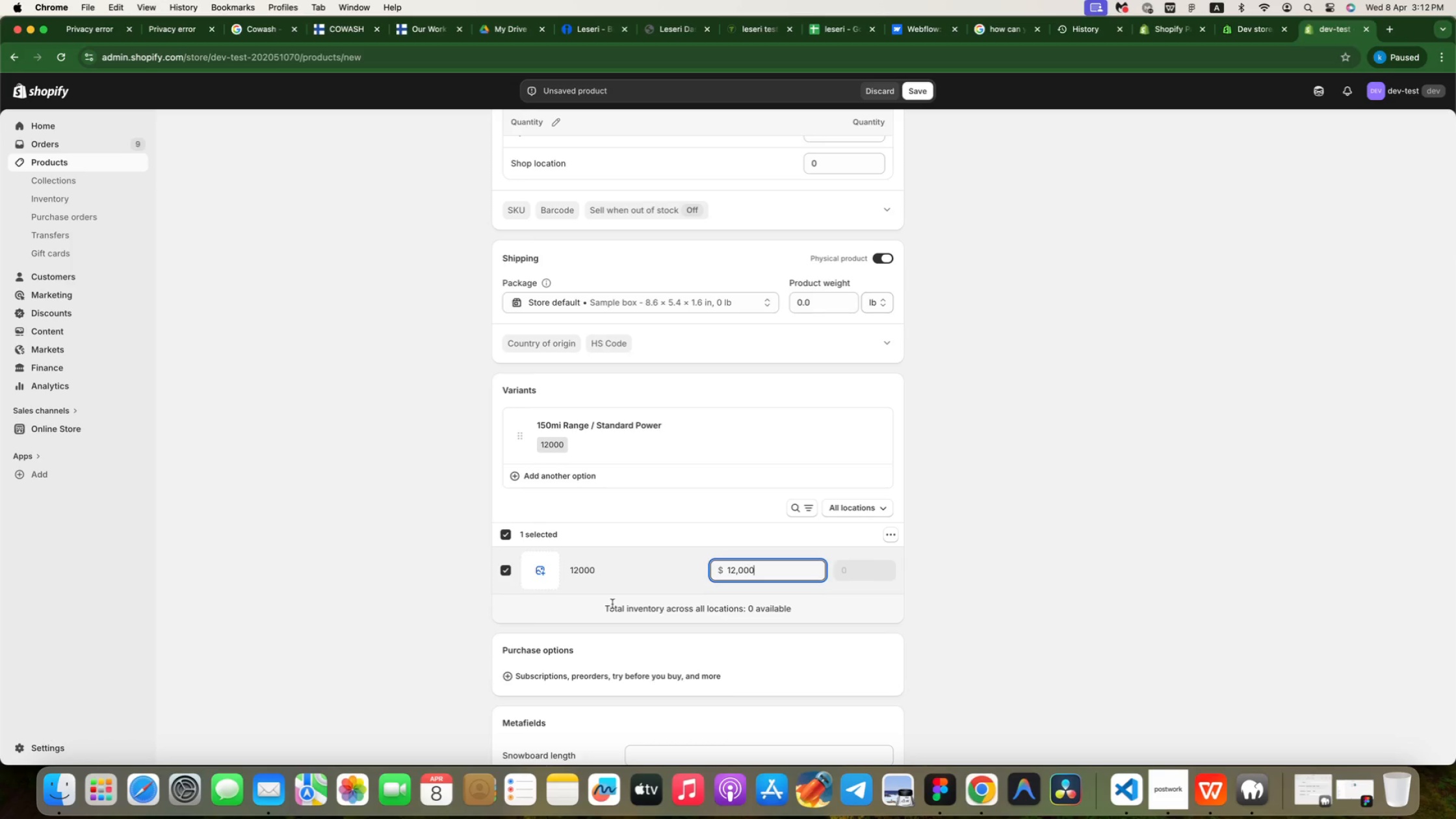 
left_click([514, 625])
 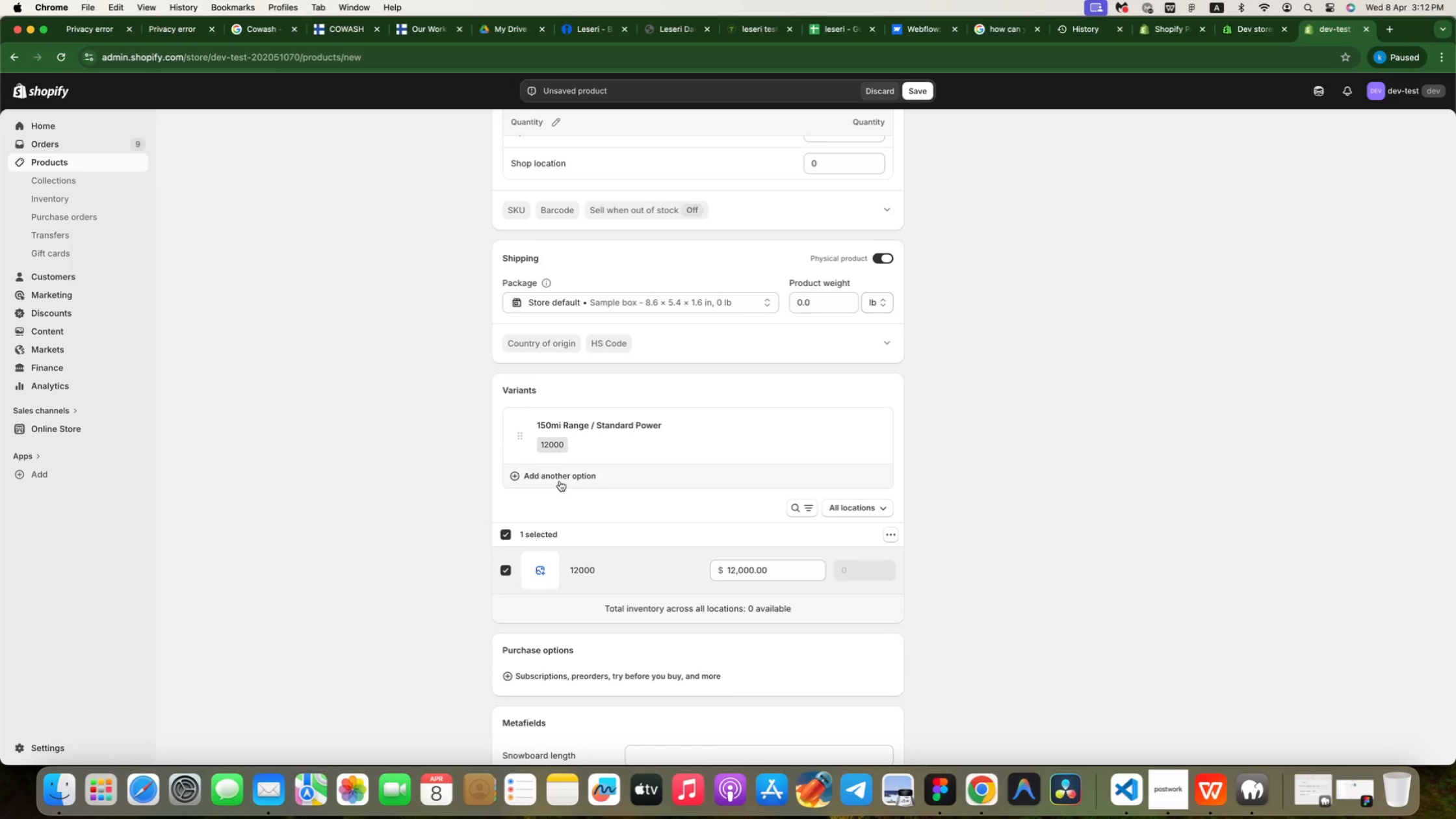 
wait(6.23)
 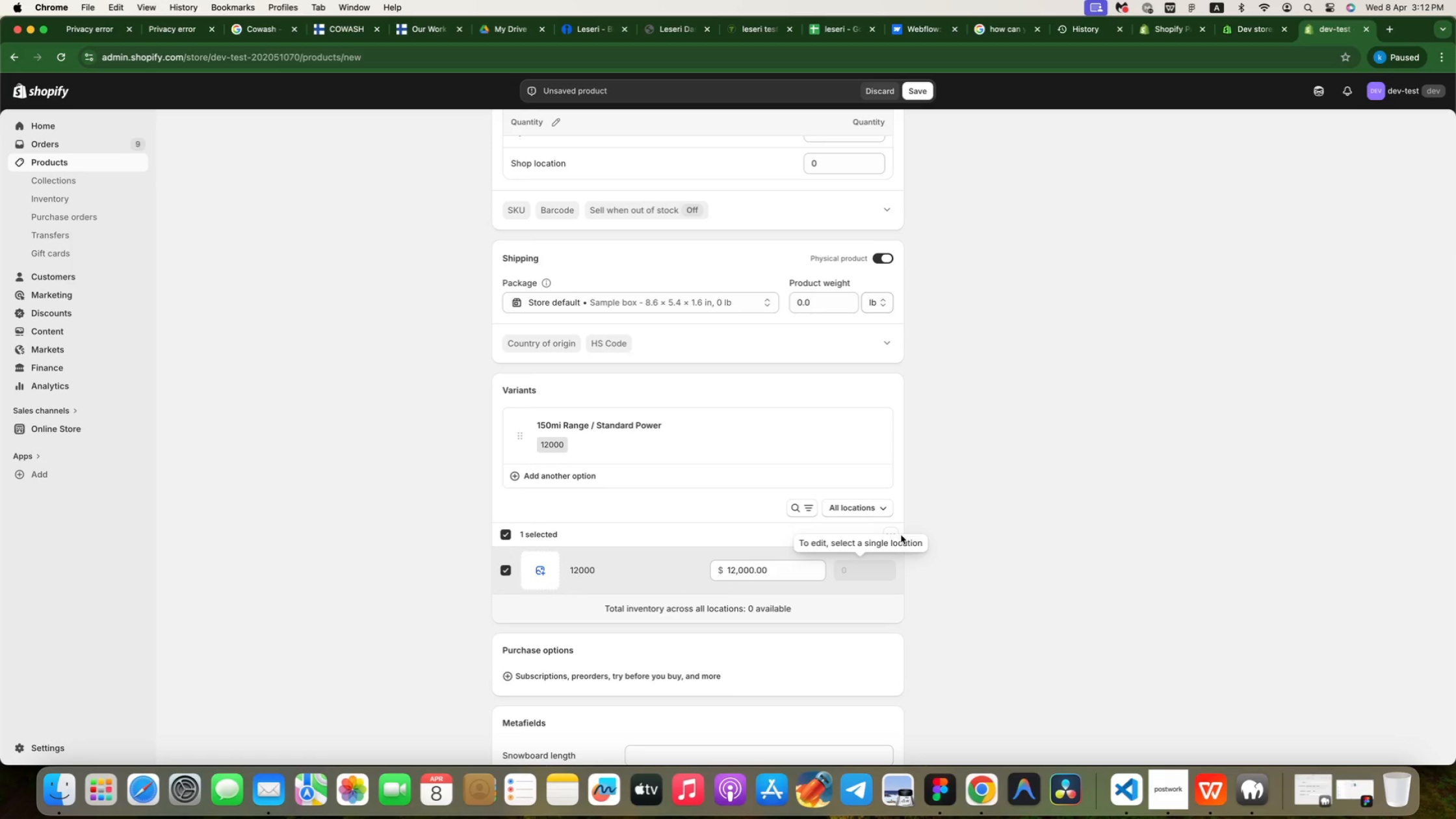 
scroll: coordinate [584, 448], scroll_direction: down, amount: 20.0
 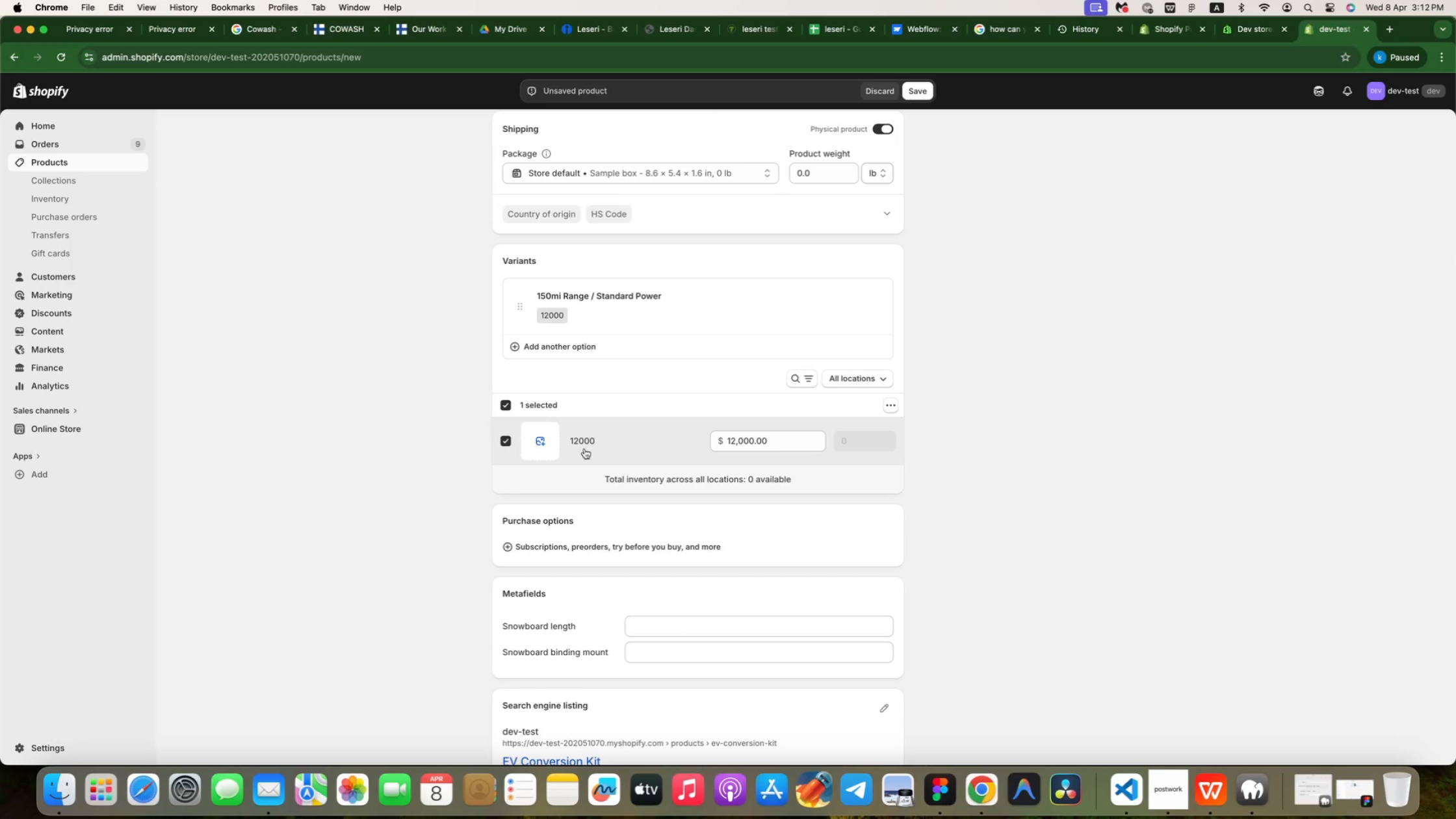 
wait(26.14)
 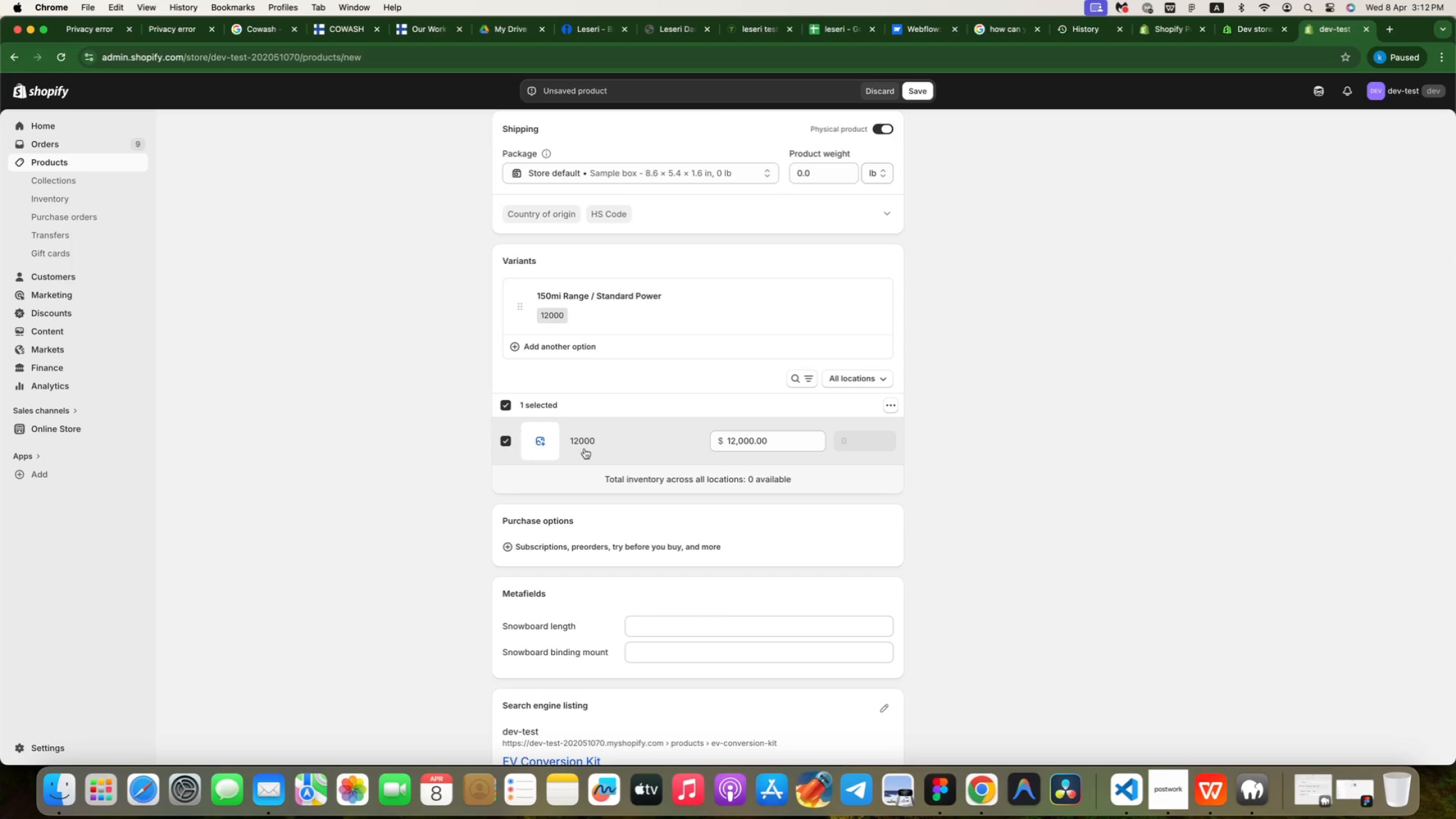 
left_click([582, 350])
 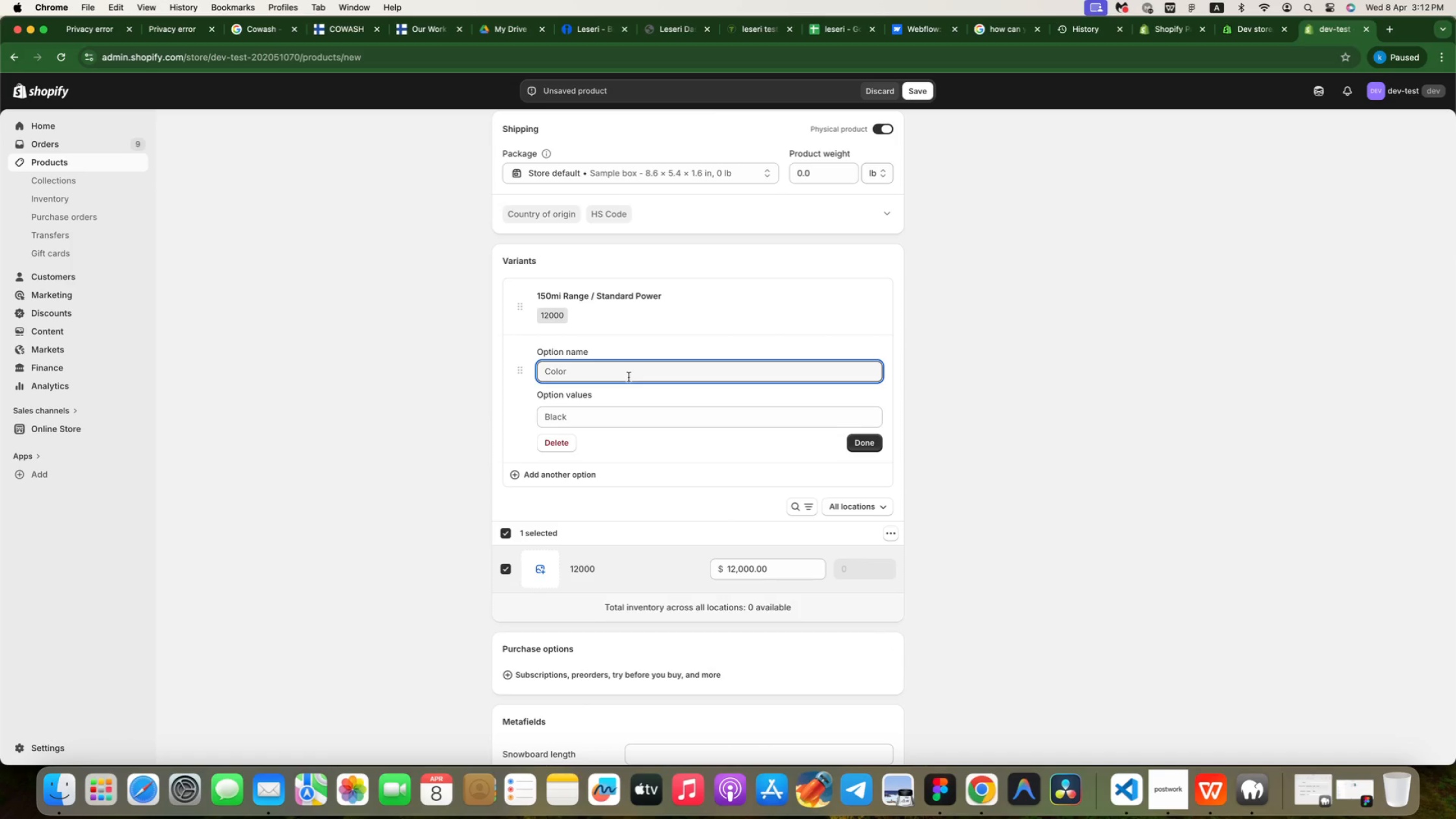 
wait(5.45)
 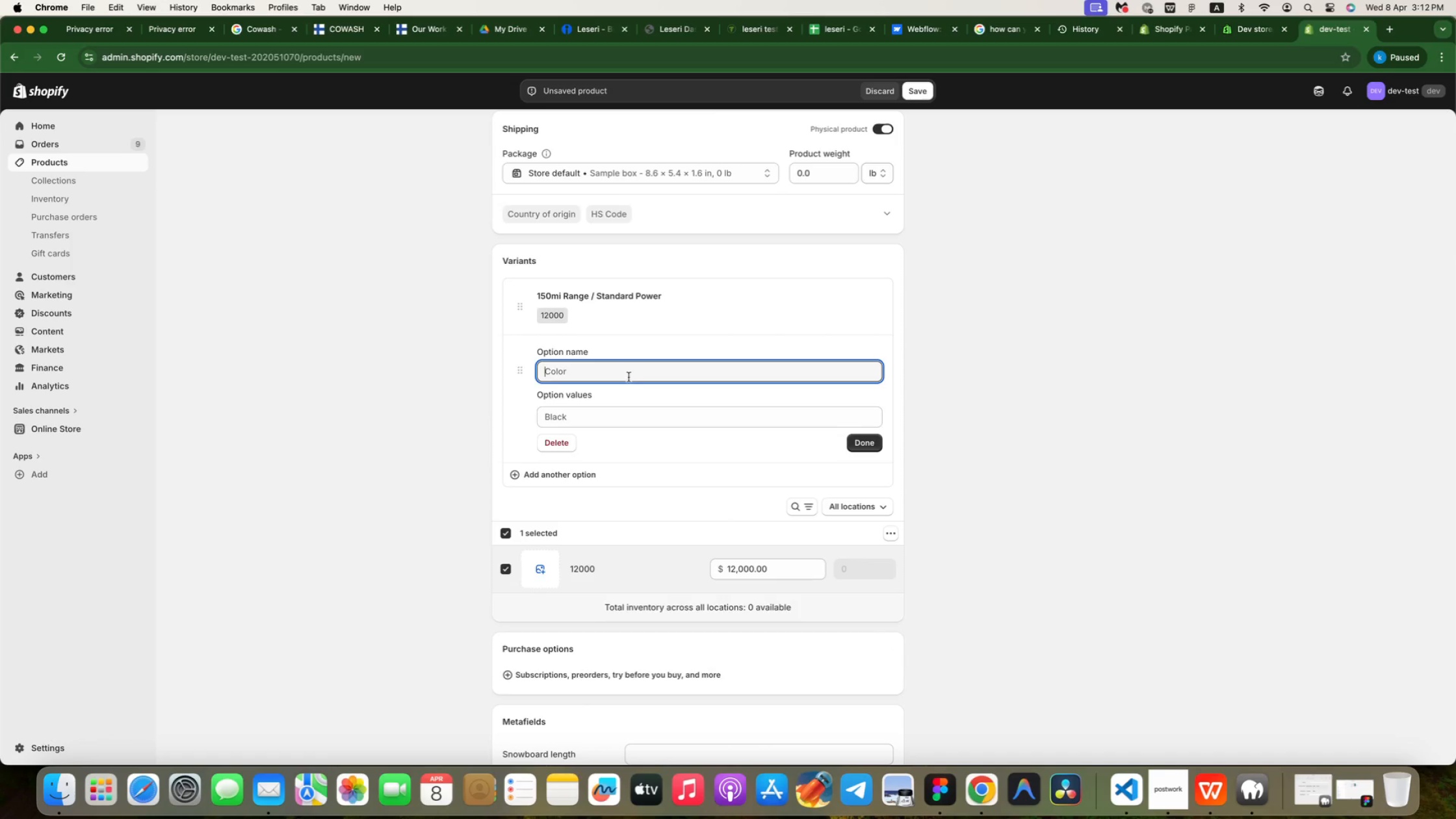 
key(D)
 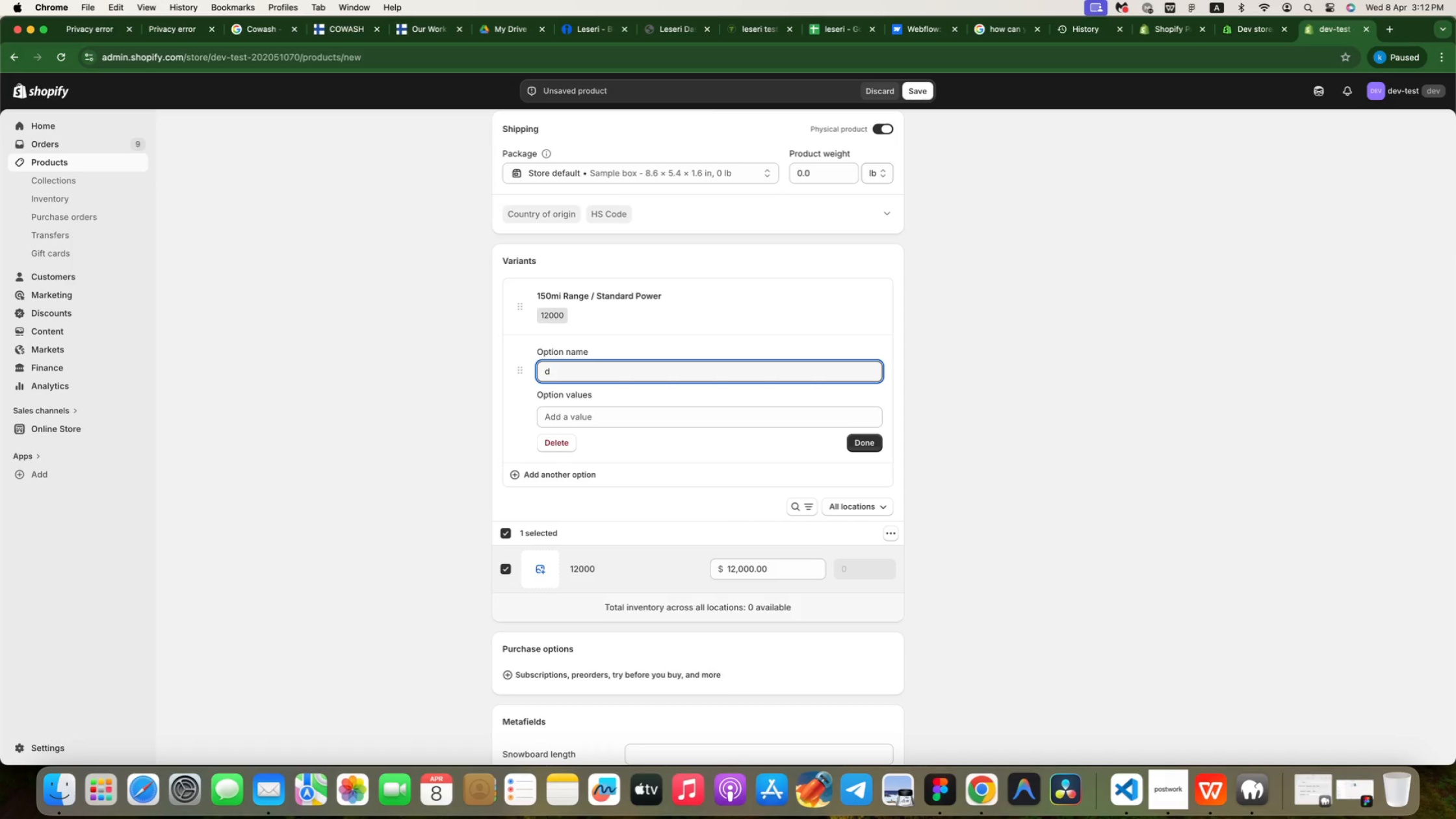 
type(ddxf)
 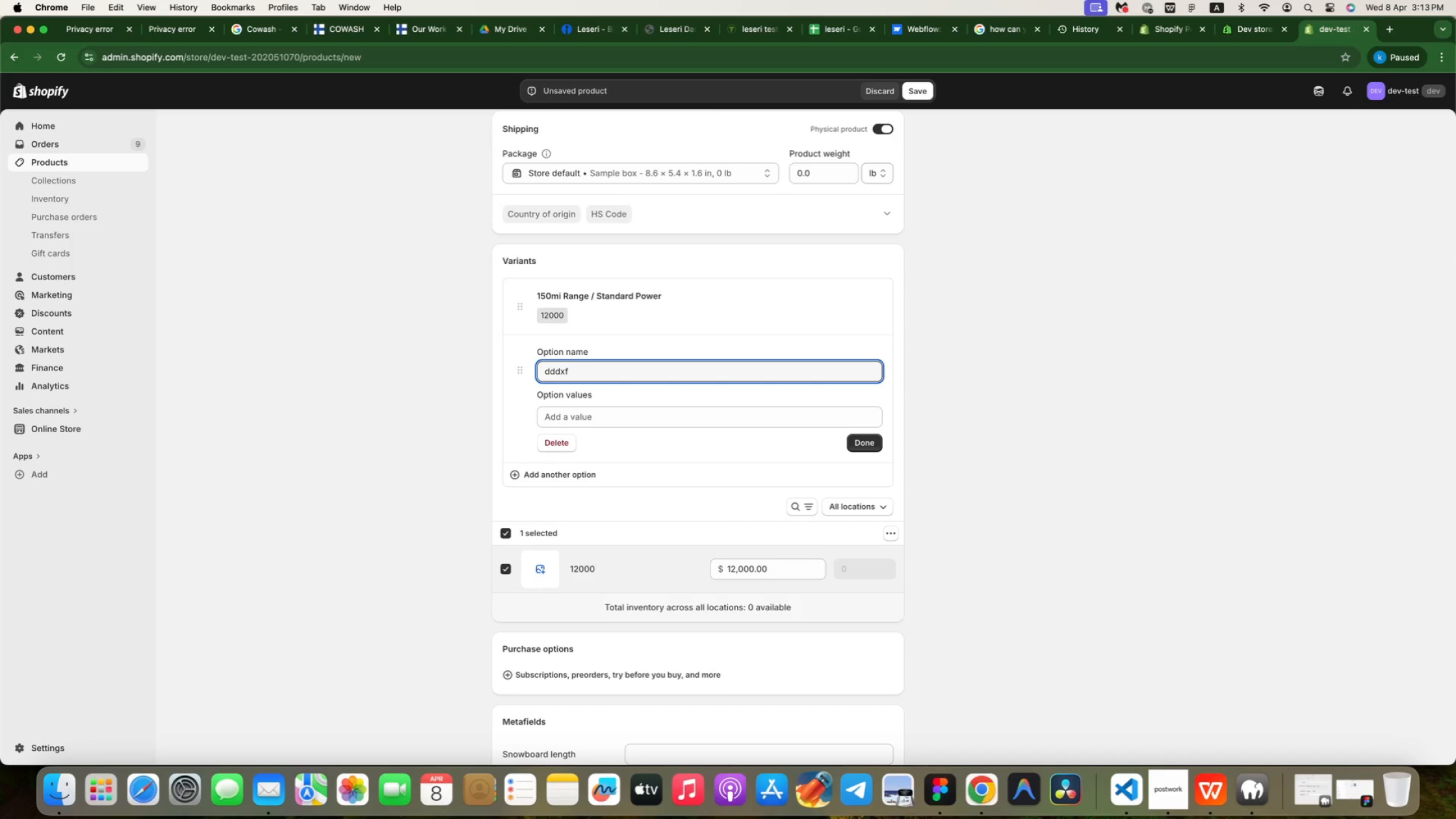 
wait(26.96)
 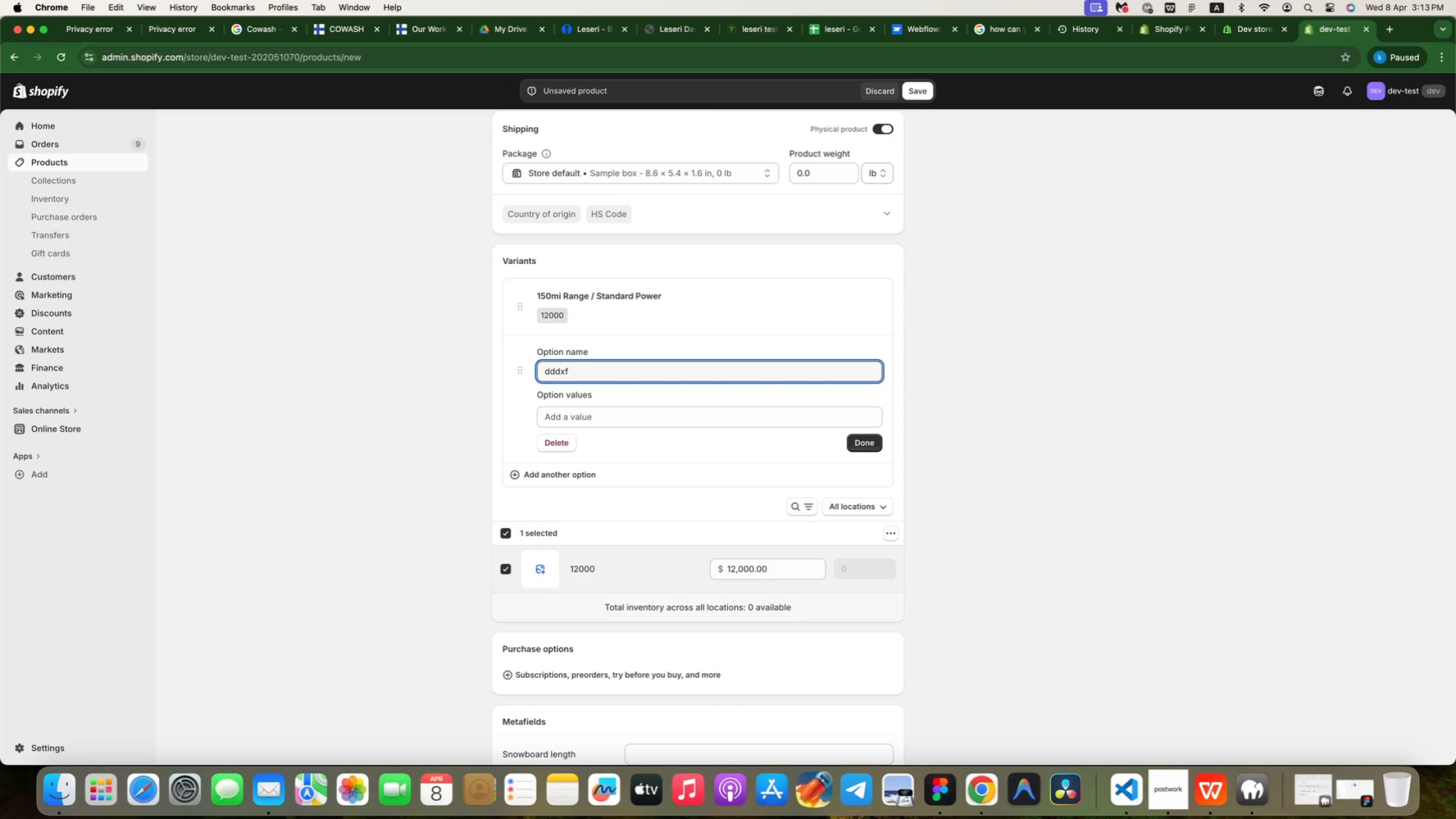 
type(dx)
key(Backspace)
key(Backspace)
key(Backspace)
key(Backspace)
key(Backspace)
key(Backspace)
key(Backspace)
type(var)
key(Backspace)
 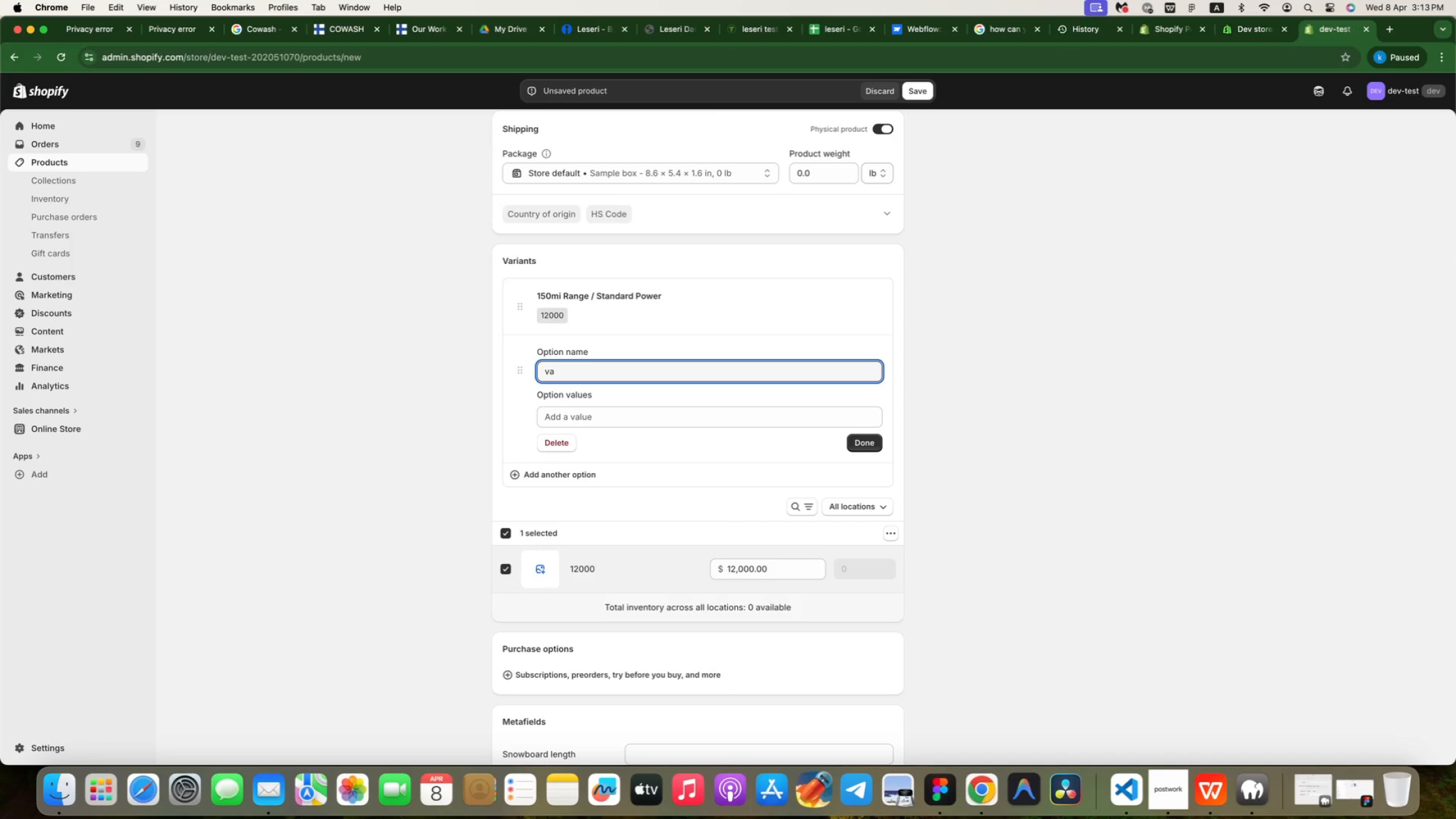 
wait(10.16)
 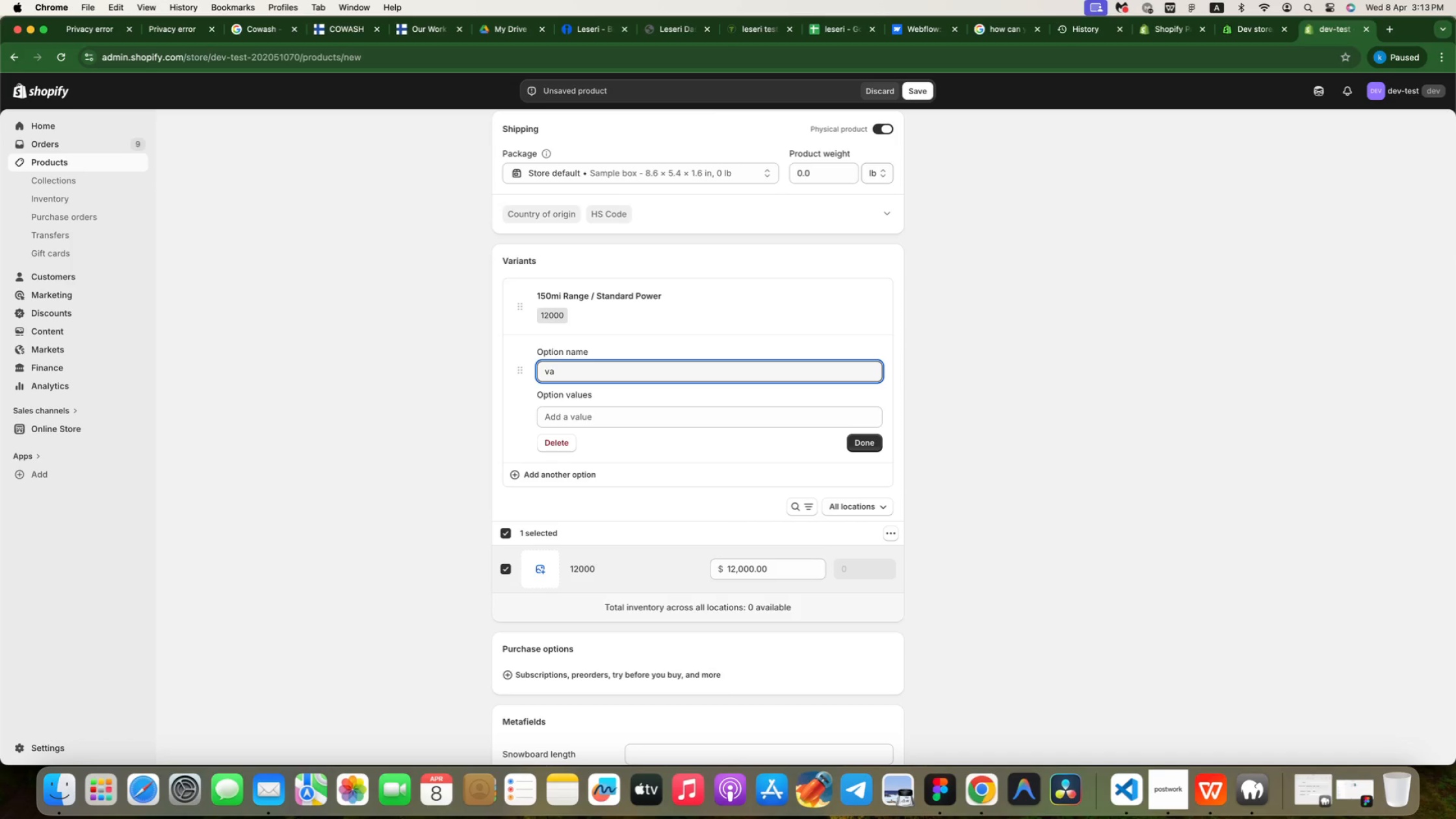 
key(Backspace)
 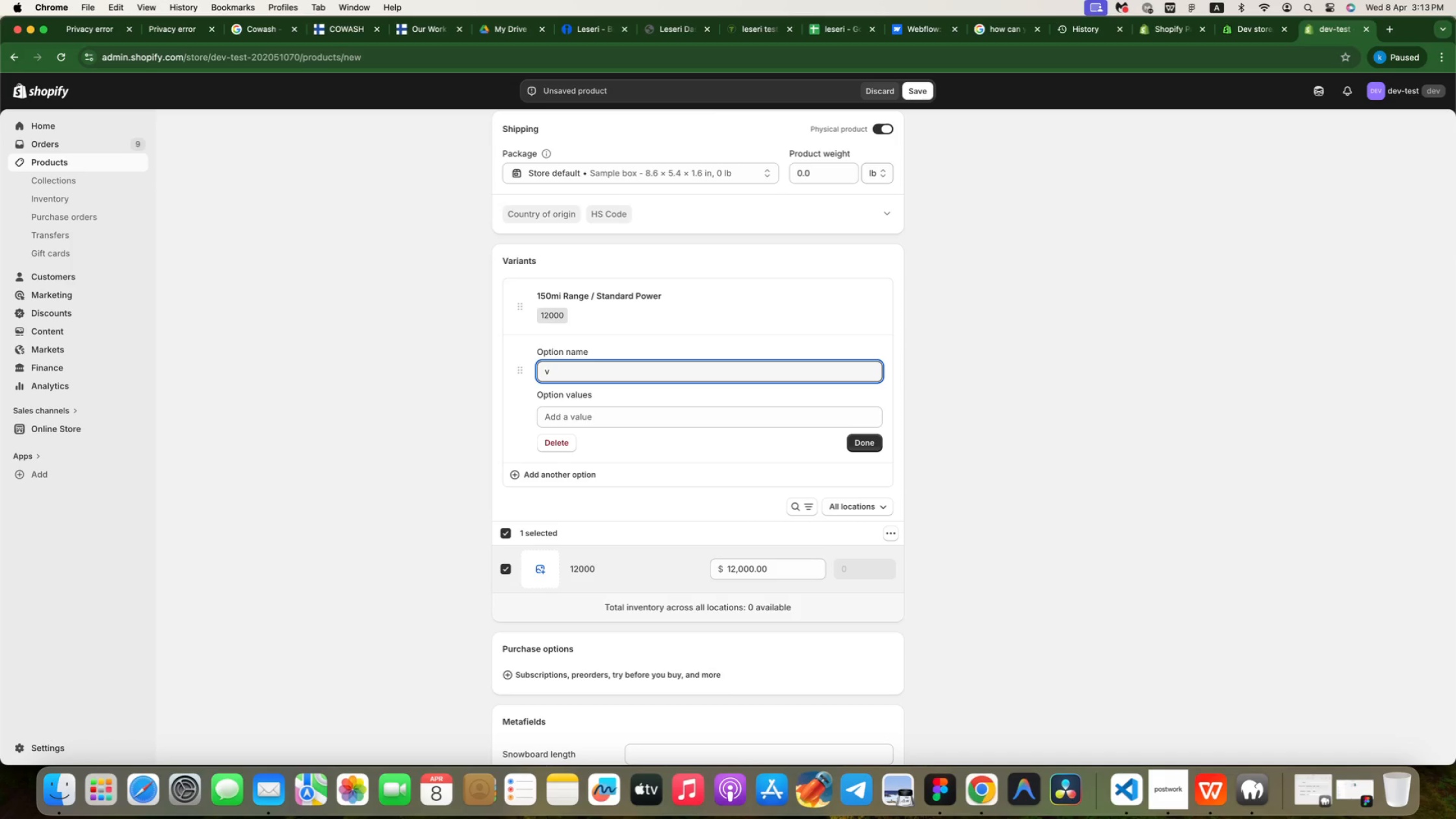 
key(Backspace)
 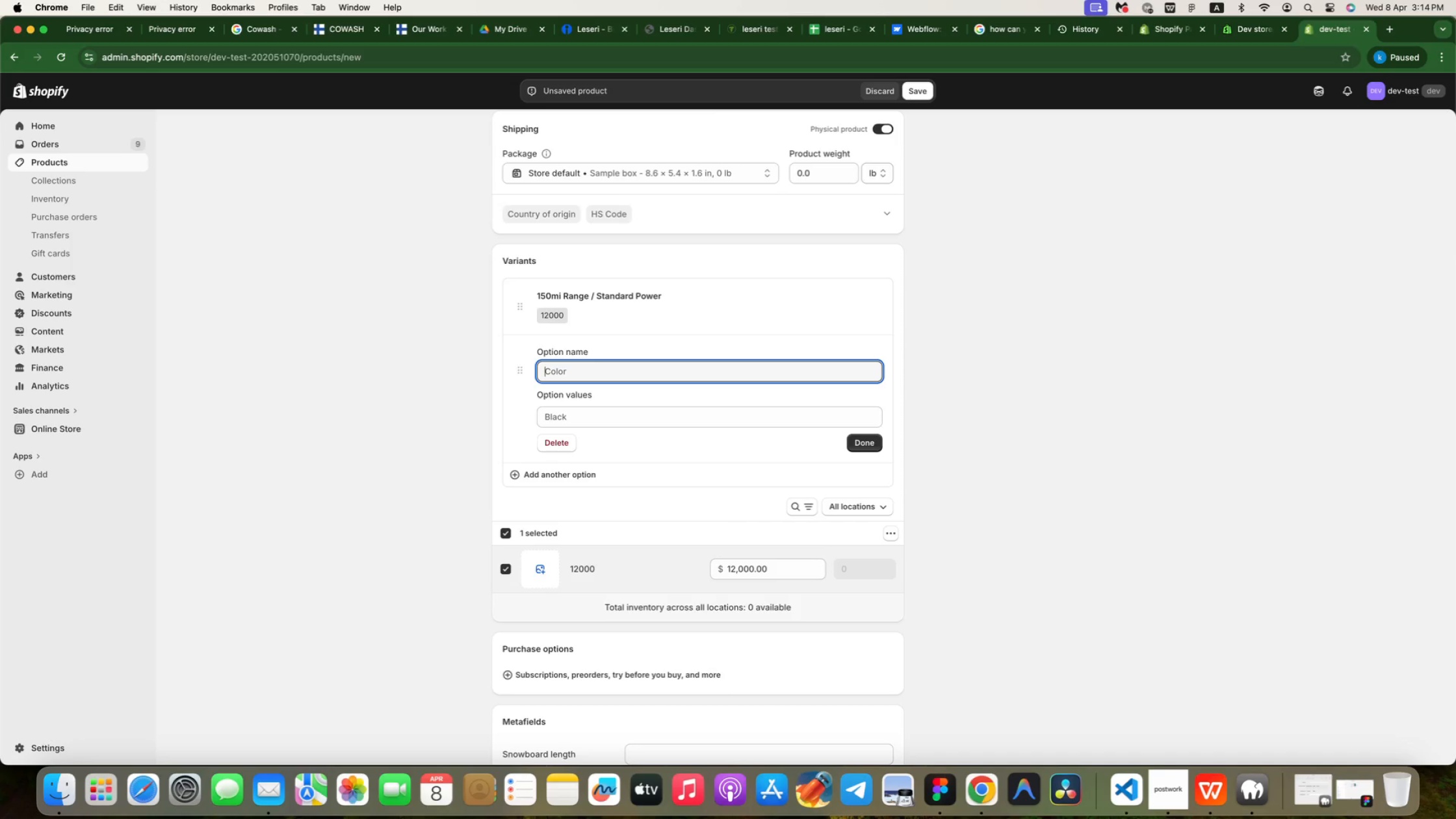 
wait(21.21)
 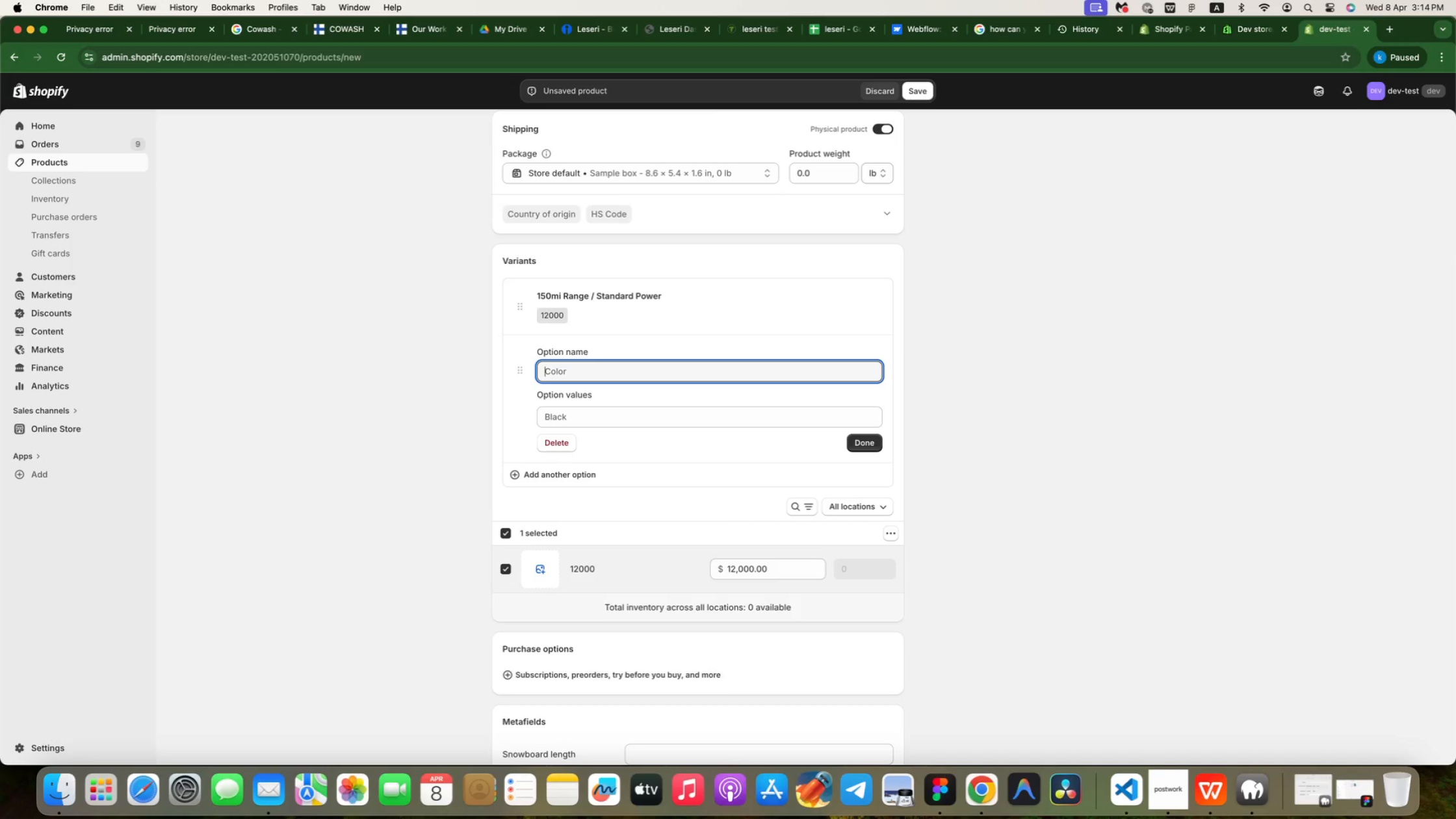 
type(rane )
key(Backspace)
key(Backspace)
type(g)
key(Backspace)
key(Backspace)
key(Backspace)
key(Backspace)
type(Range and Power)
 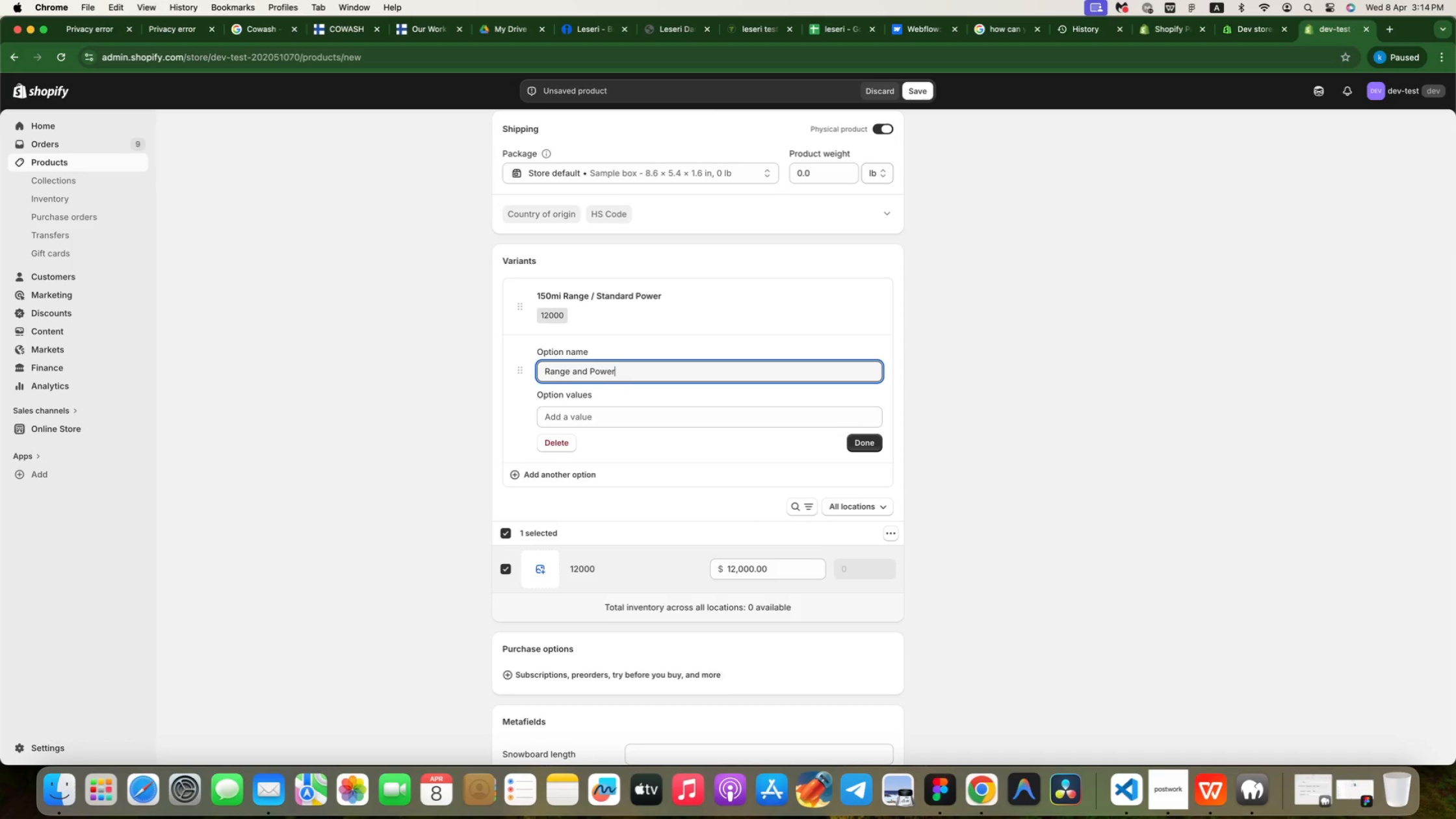 
left_click([579, 413])
 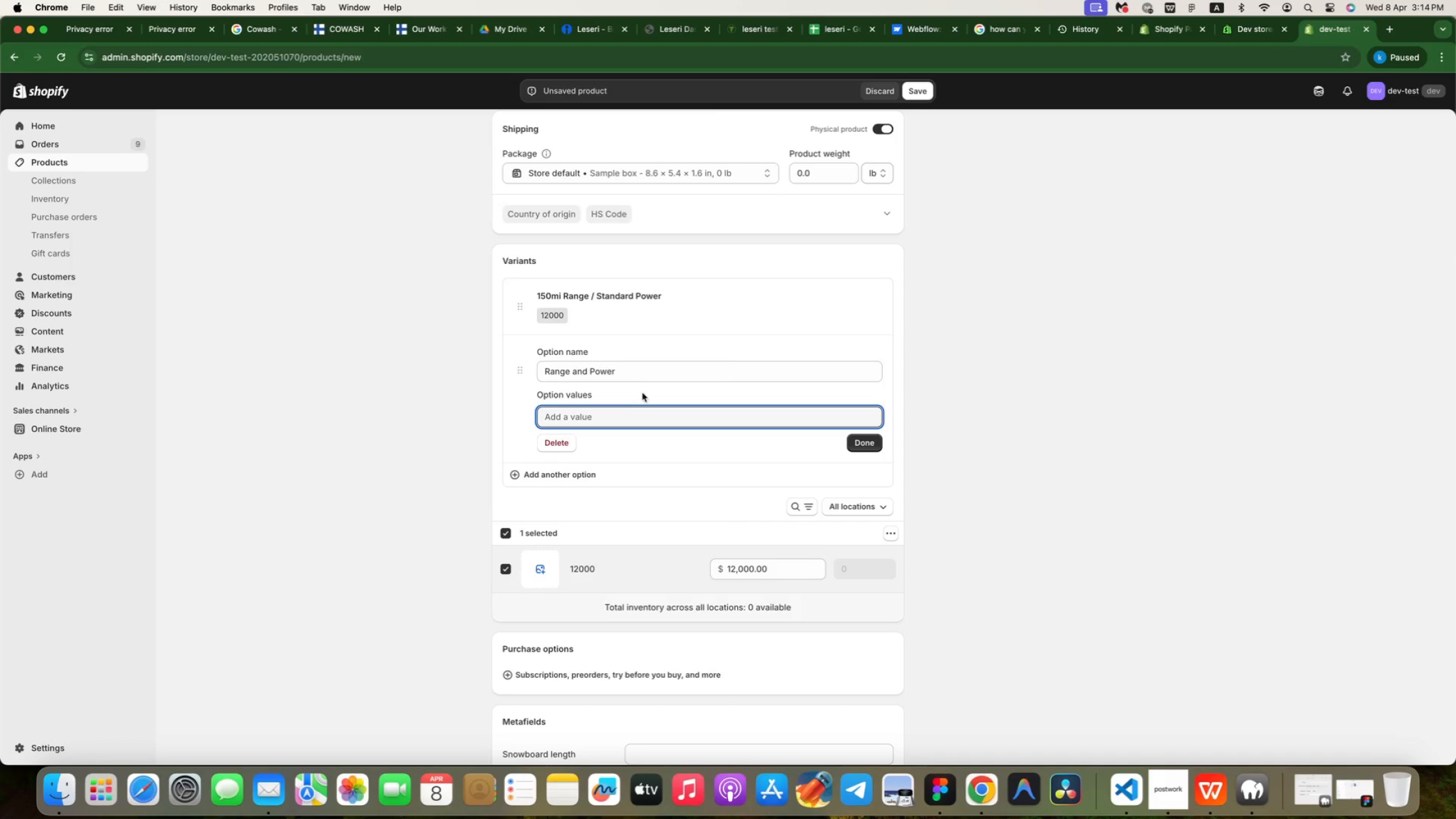 
type(150mi / Standard Power)
 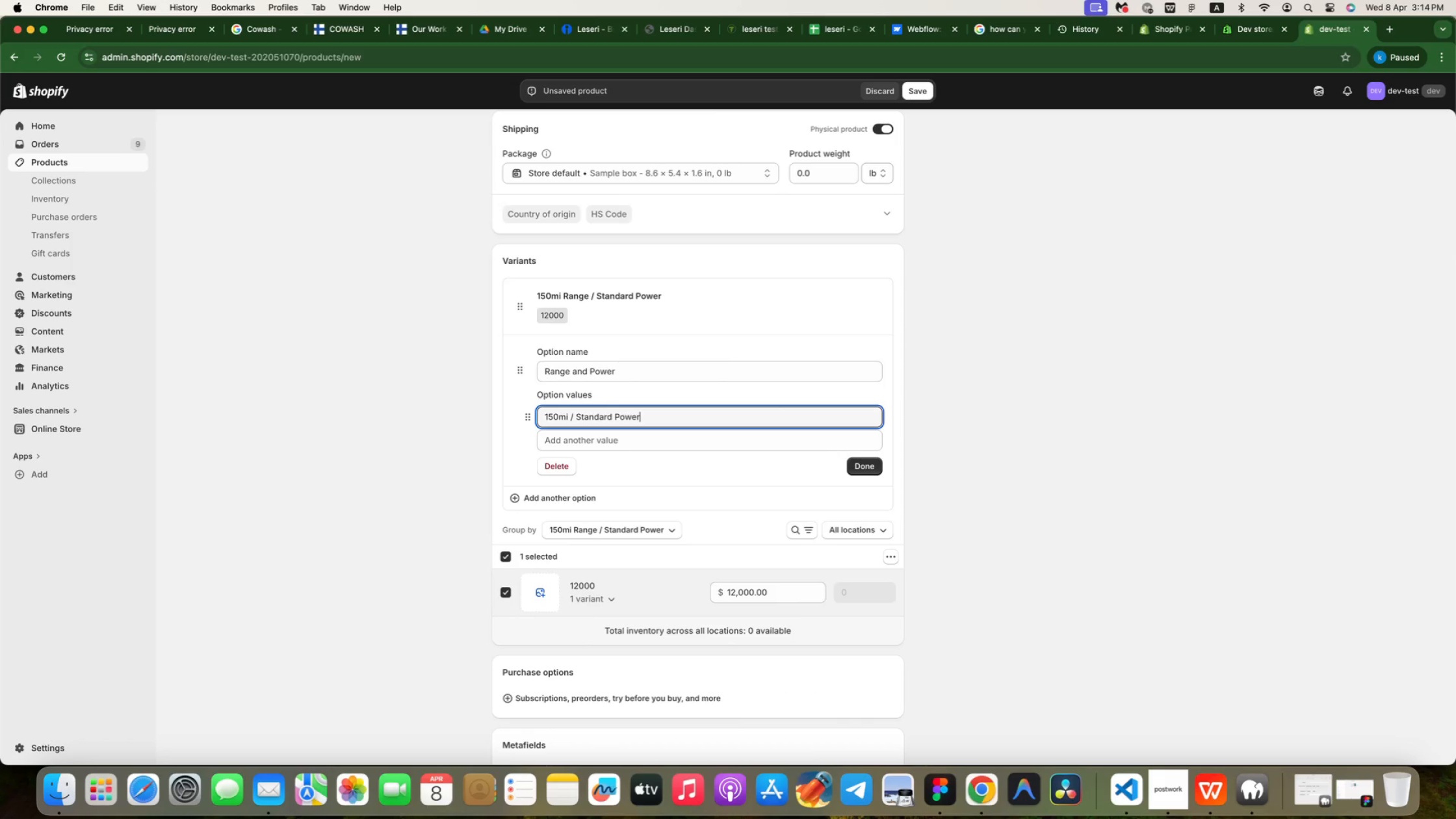 
left_click([593, 441])
 